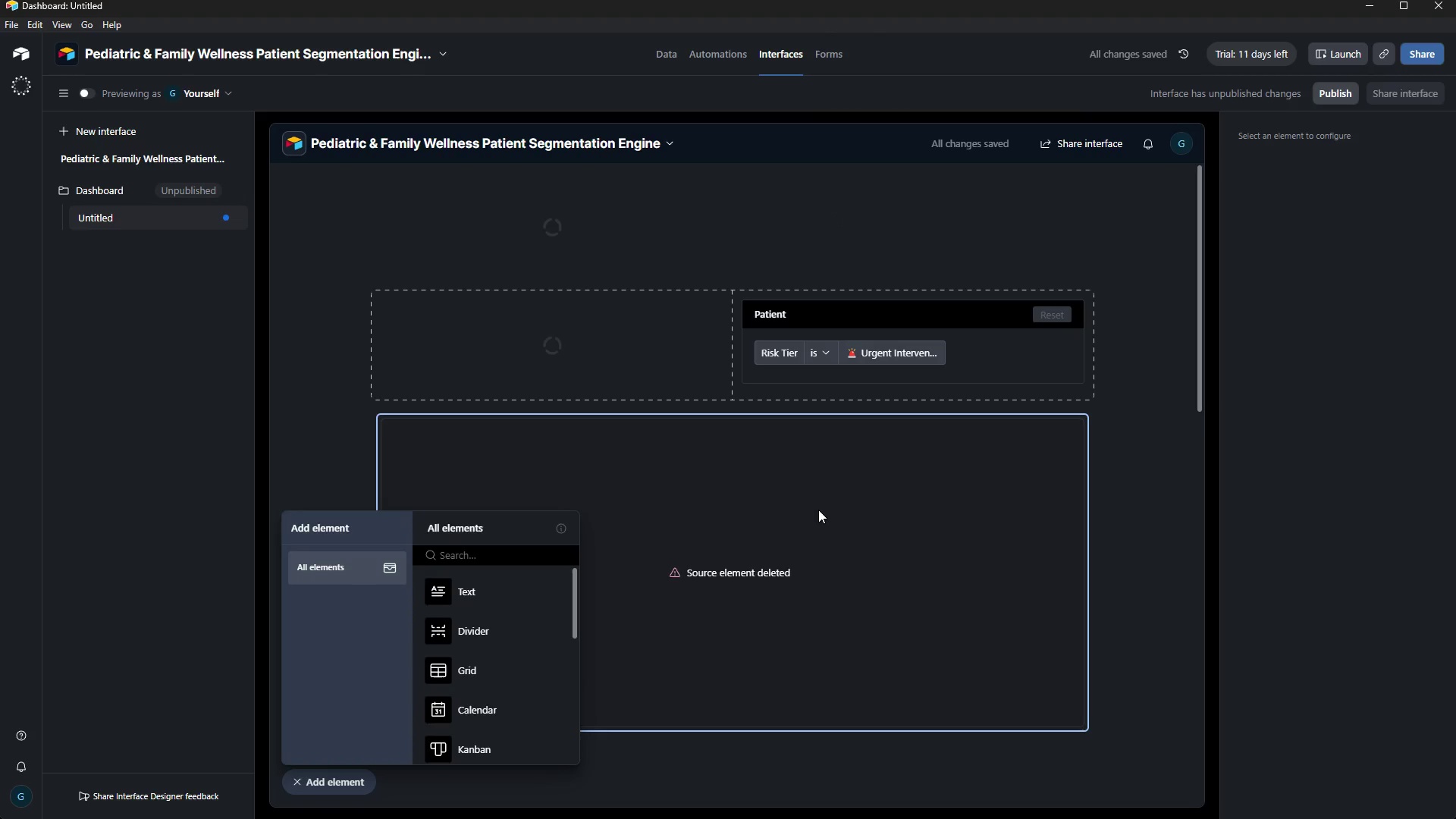 
double_click([818, 510])
 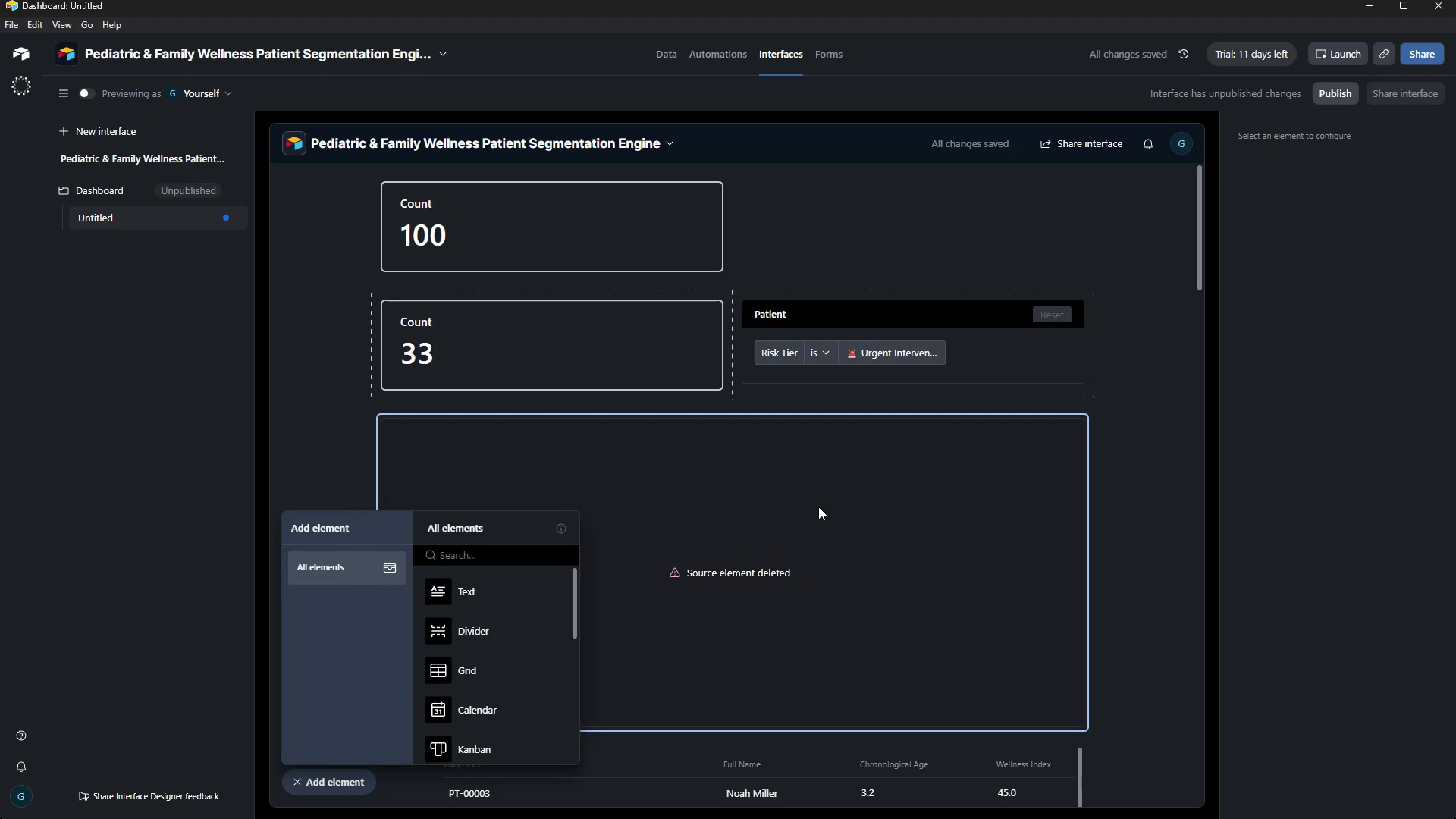 
left_click([817, 507])
 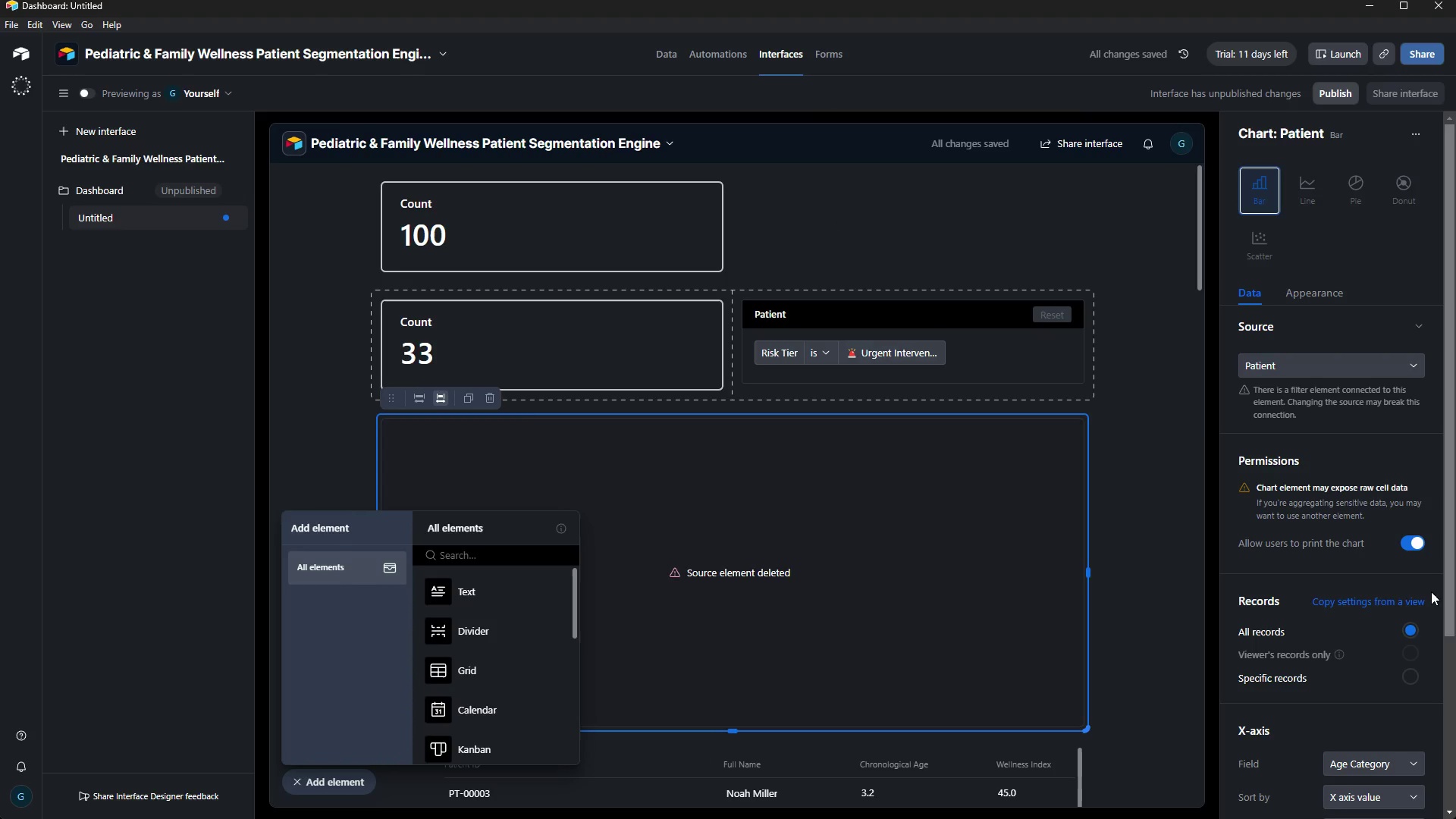 
scroll: coordinate [1398, 661], scroll_direction: down, amount: 12.0
 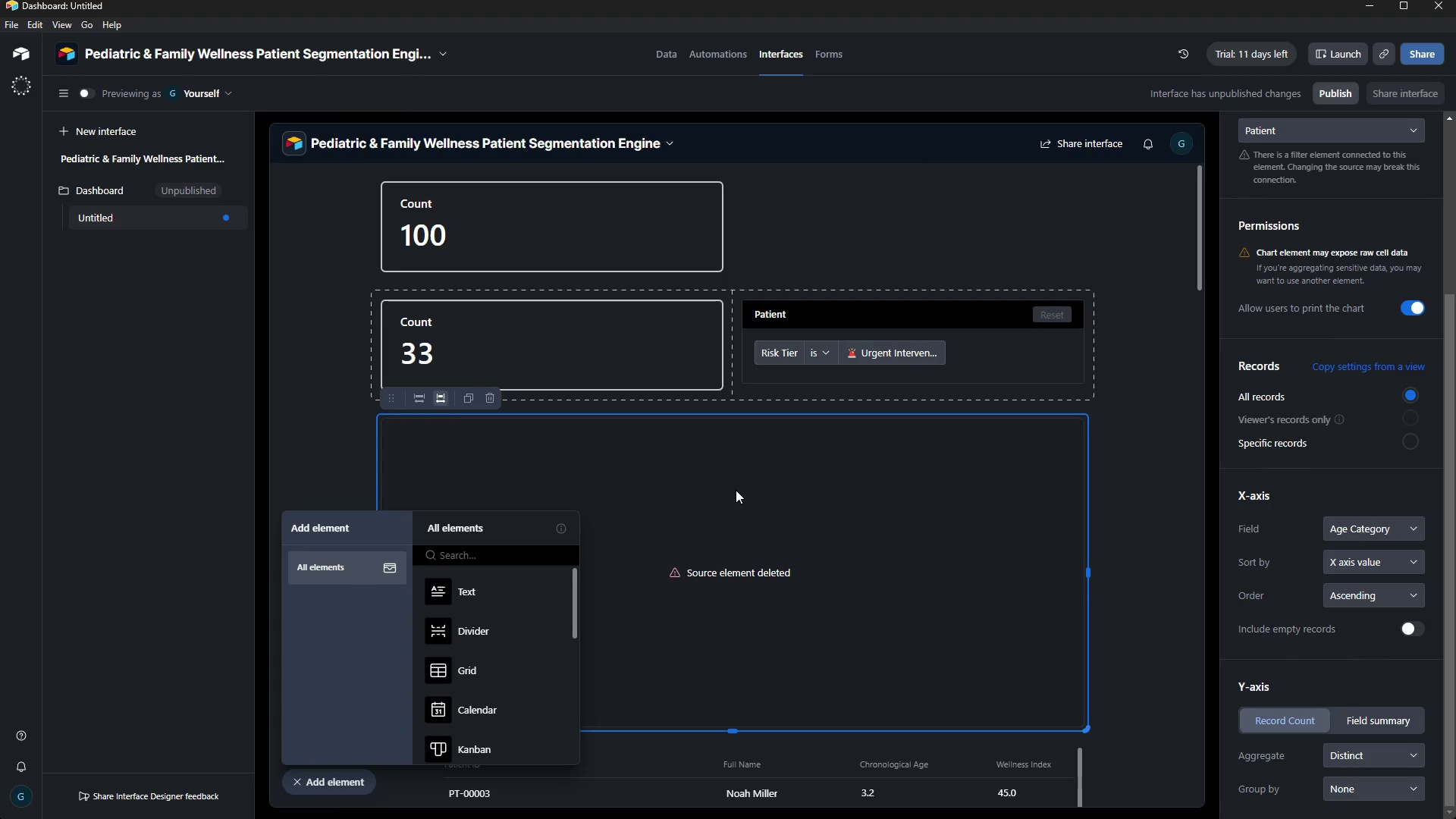 
wait(7.9)
 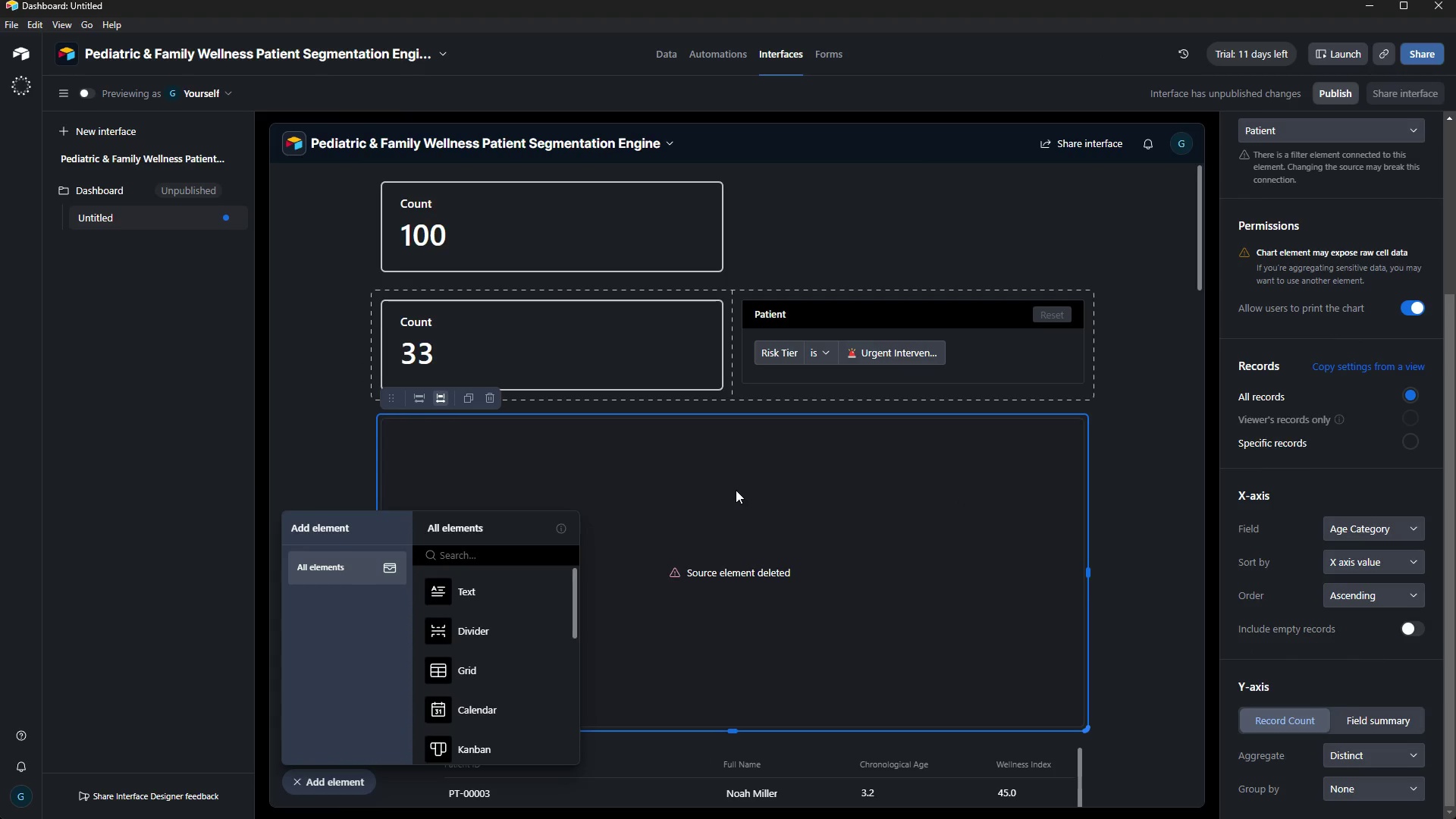 
left_click([488, 403])
 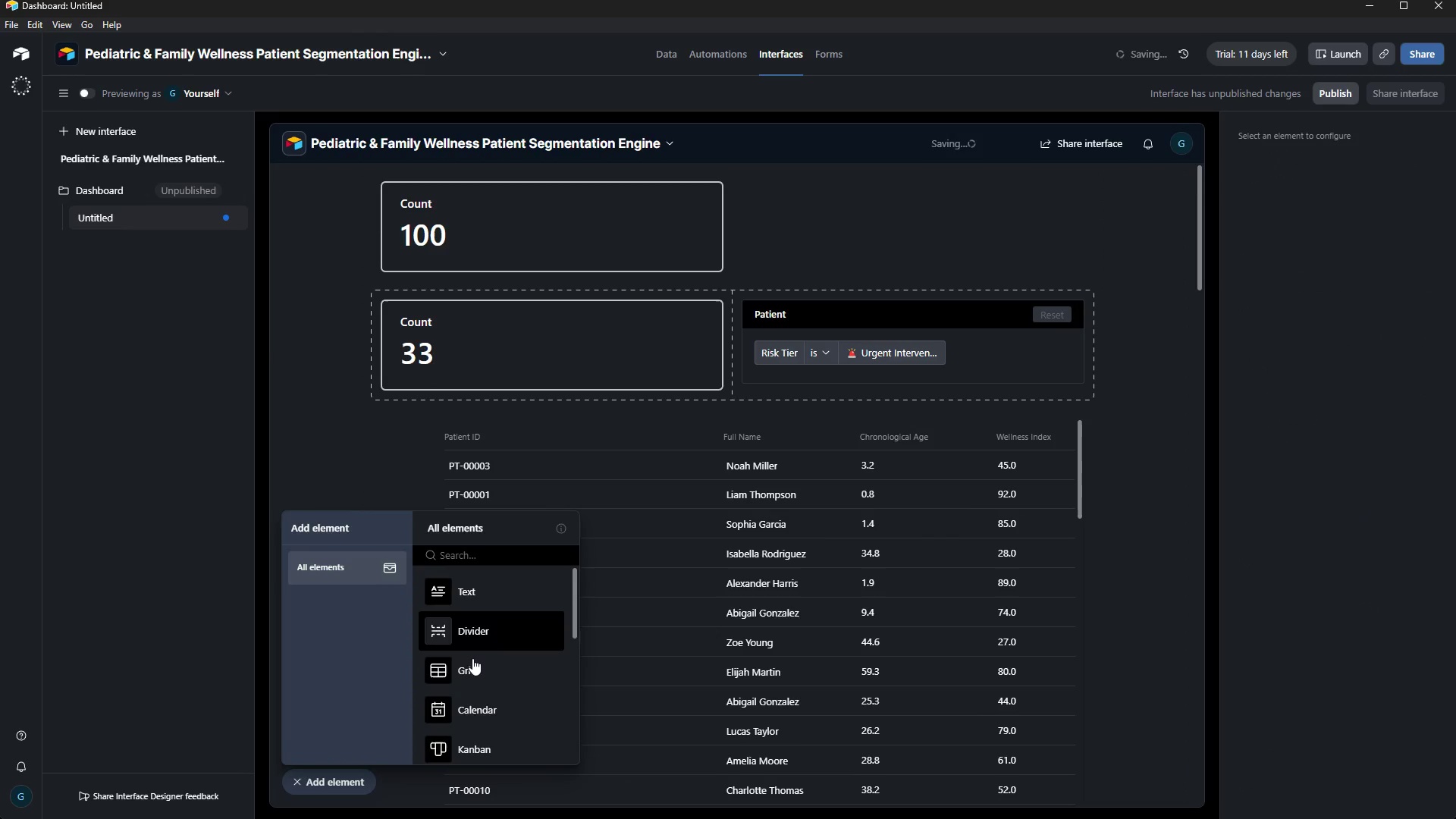 
scroll: coordinate [491, 676], scroll_direction: down, amount: 7.0
 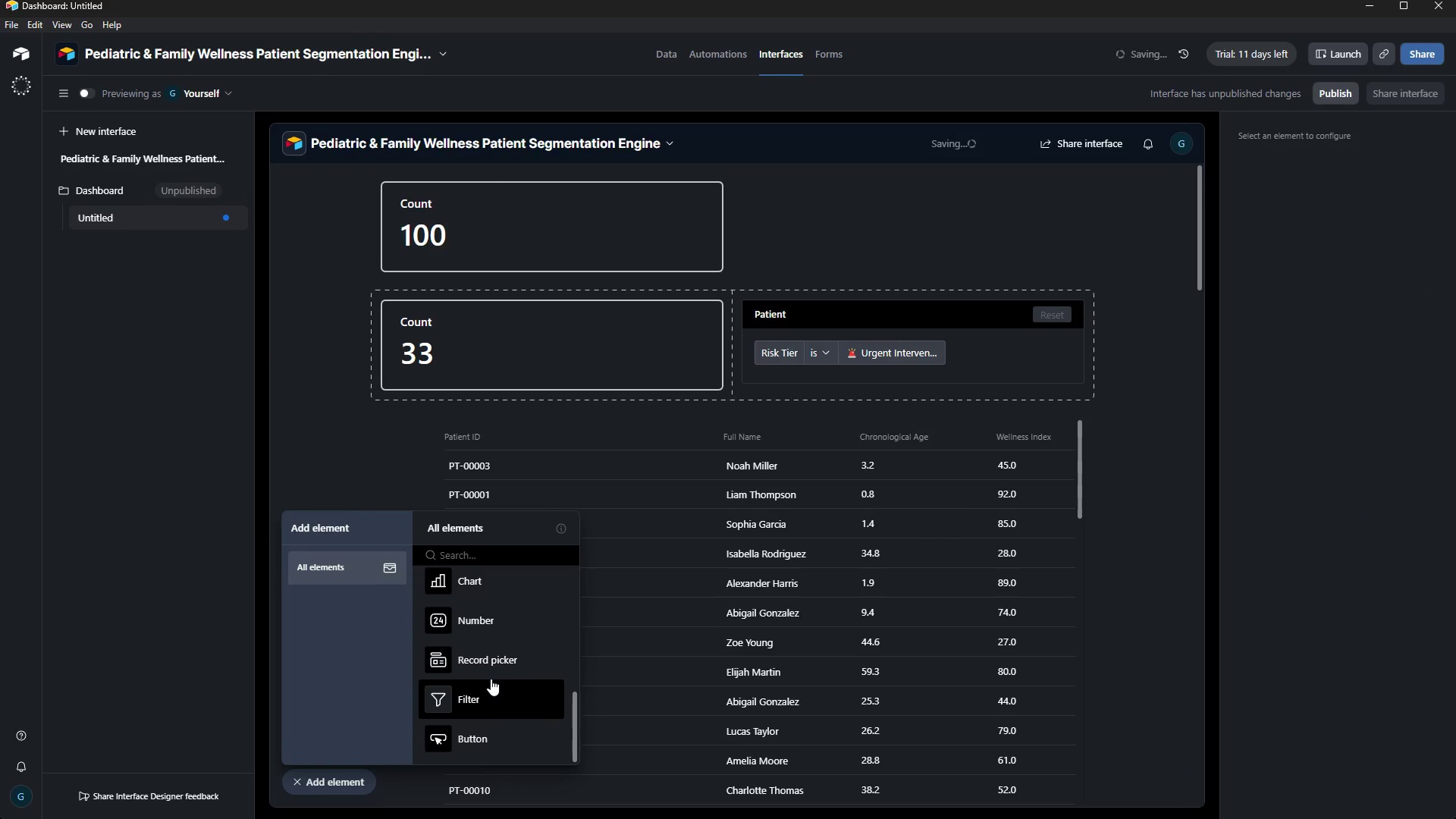 
scroll: coordinate [491, 679], scroll_direction: up, amount: 2.0
 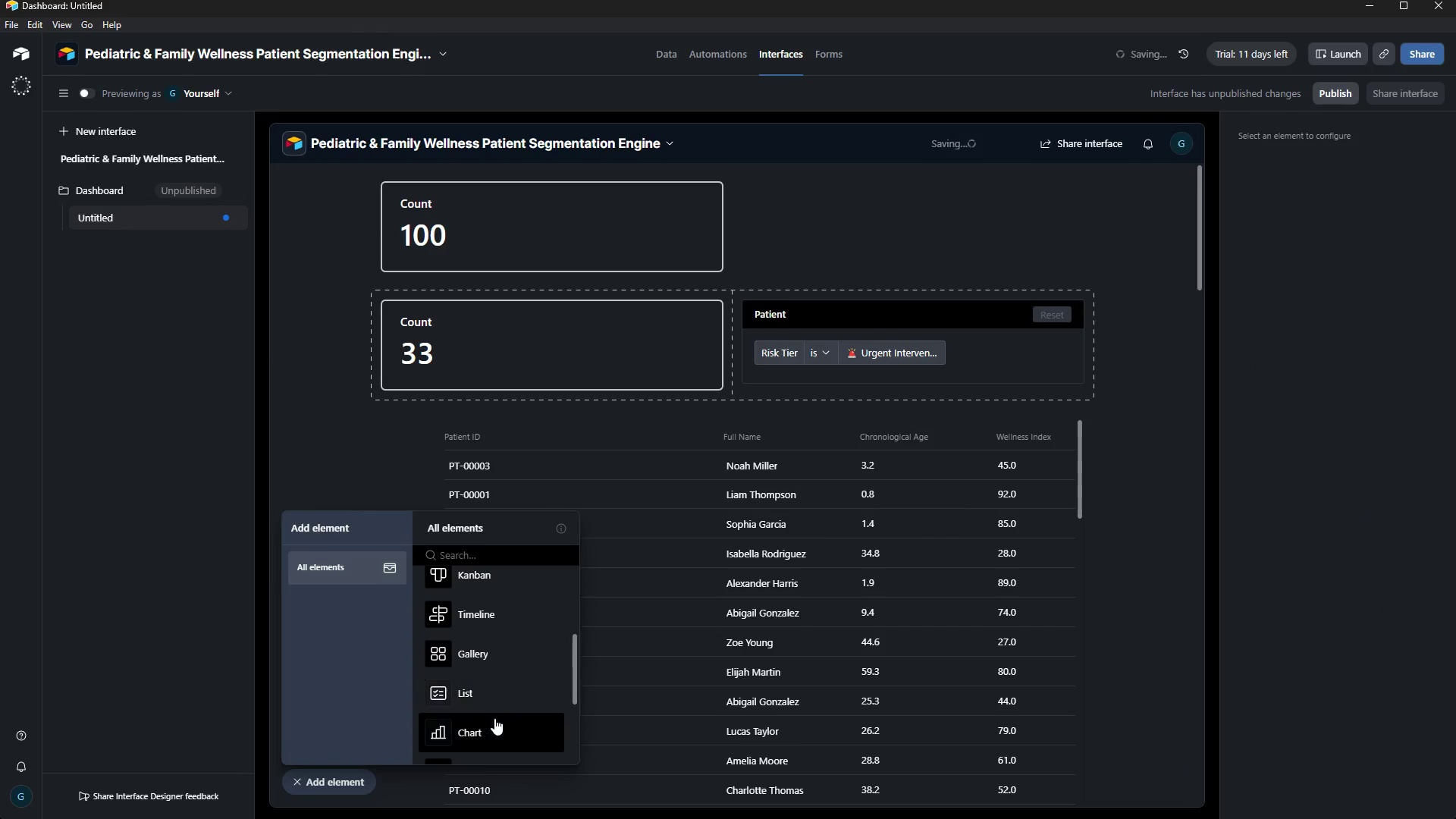 
left_click([497, 723])
 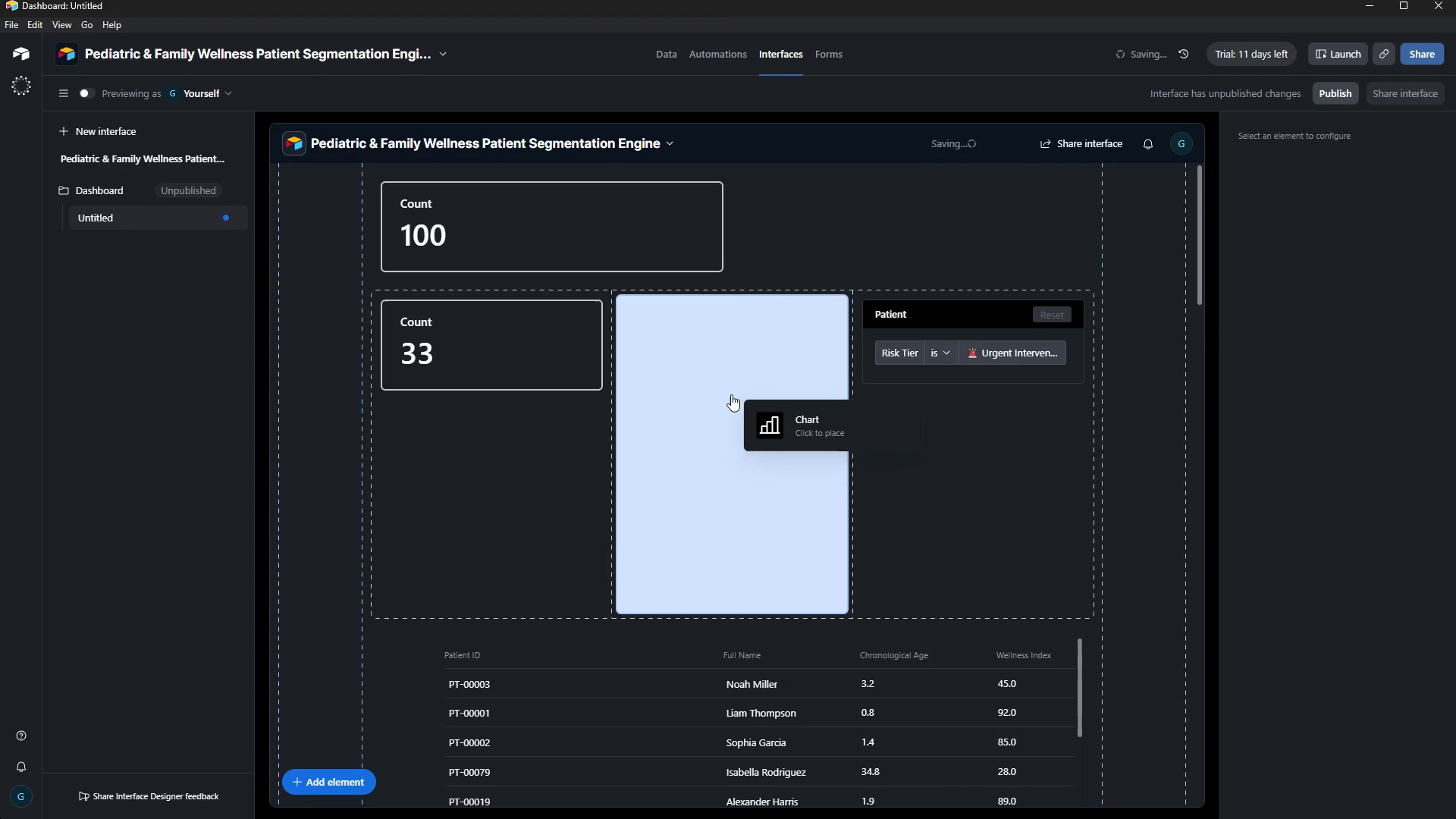 
left_click_drag(start_coordinate=[683, 463], to_coordinate=[682, 485])
 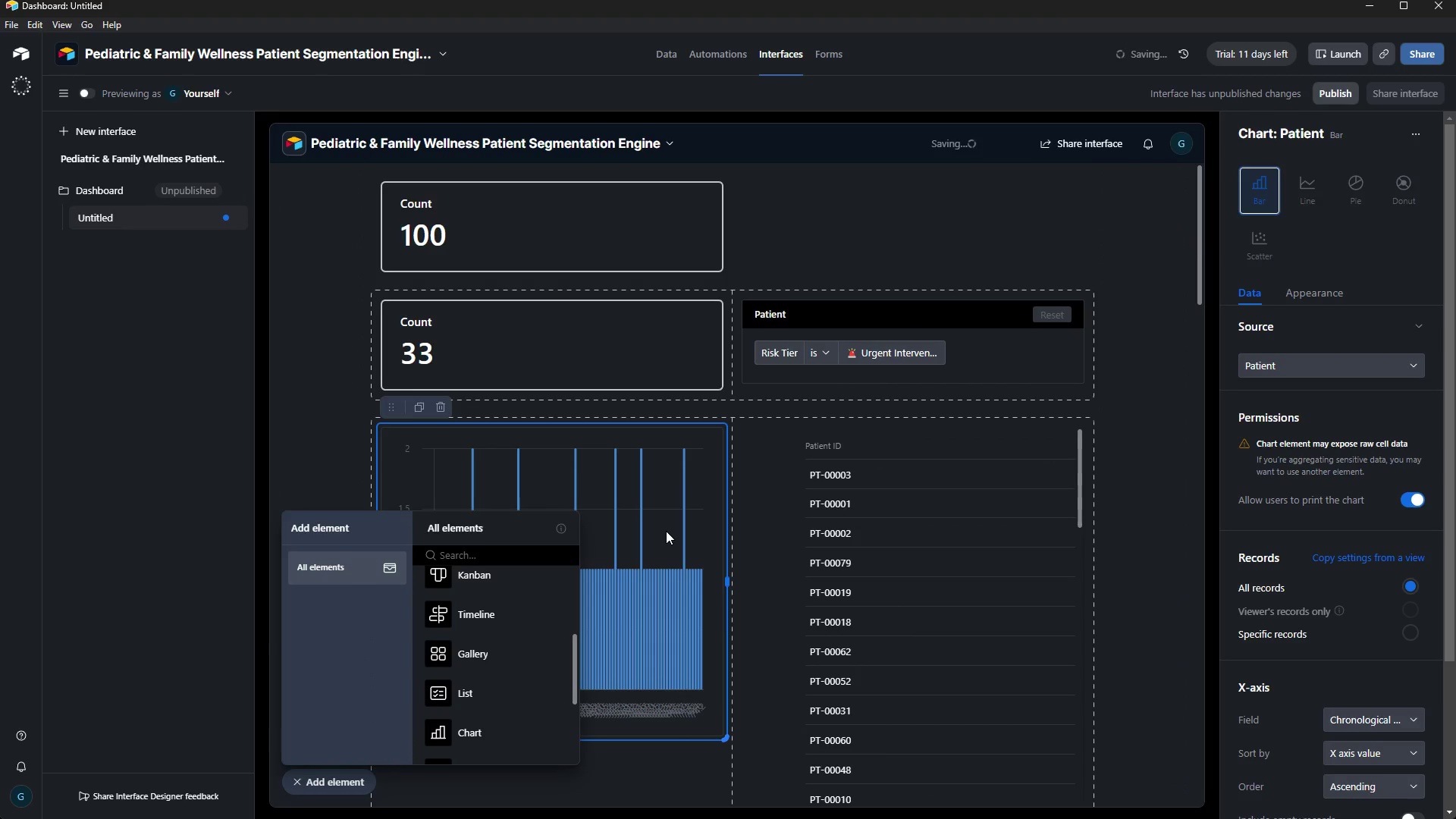 
key(Control+Z)
 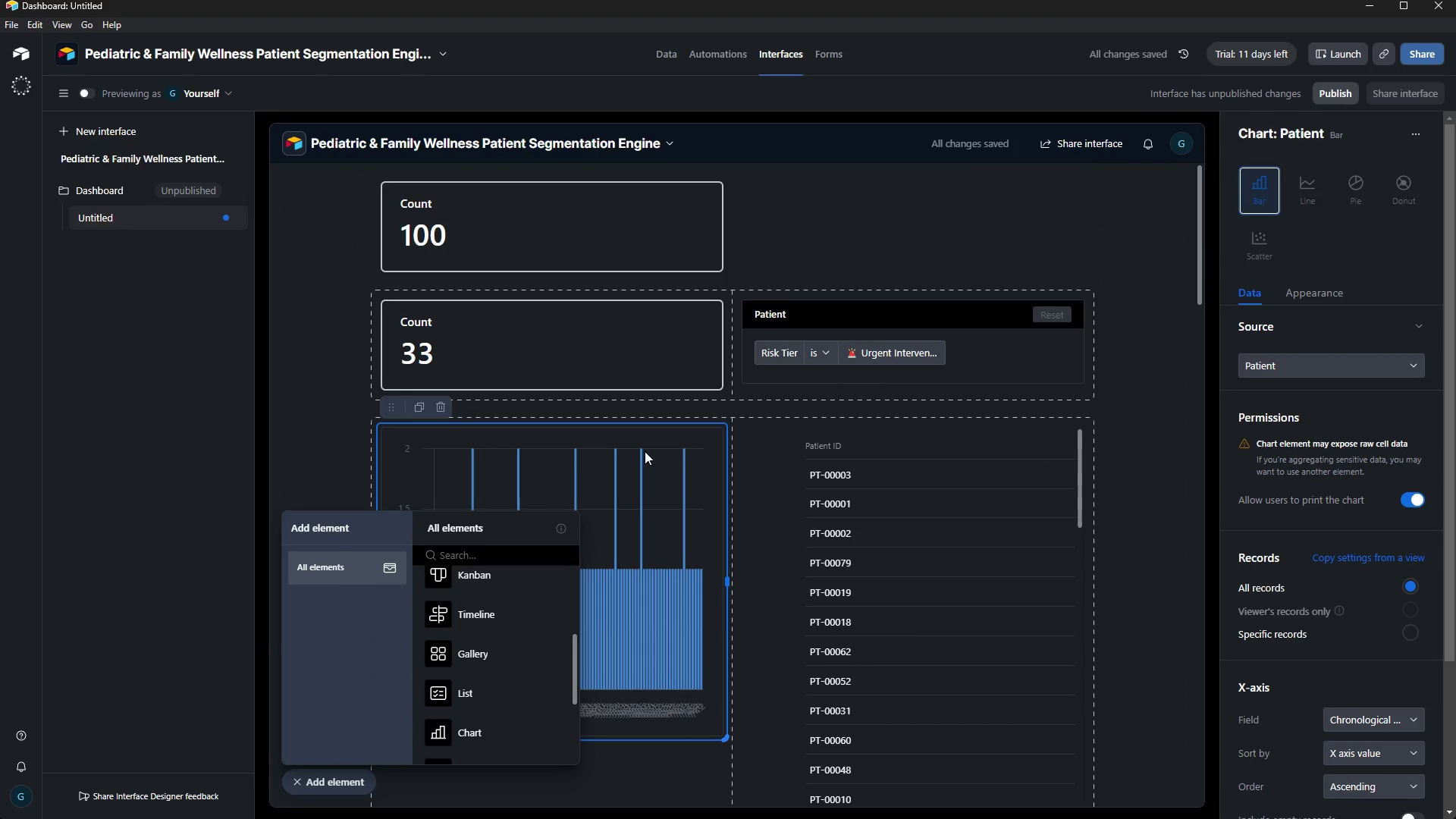 
left_click([435, 406])
 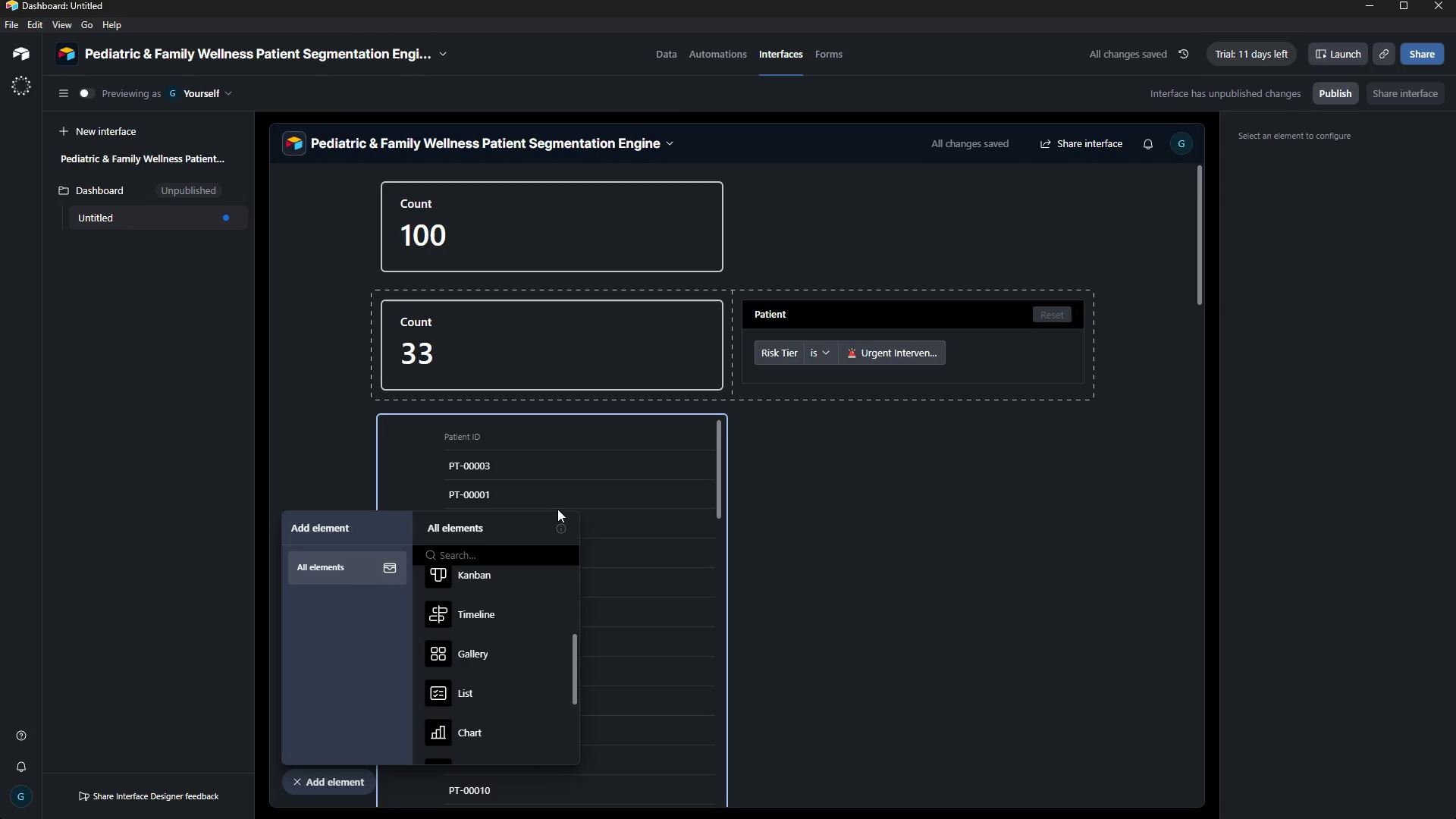 
key(Control+Z)
 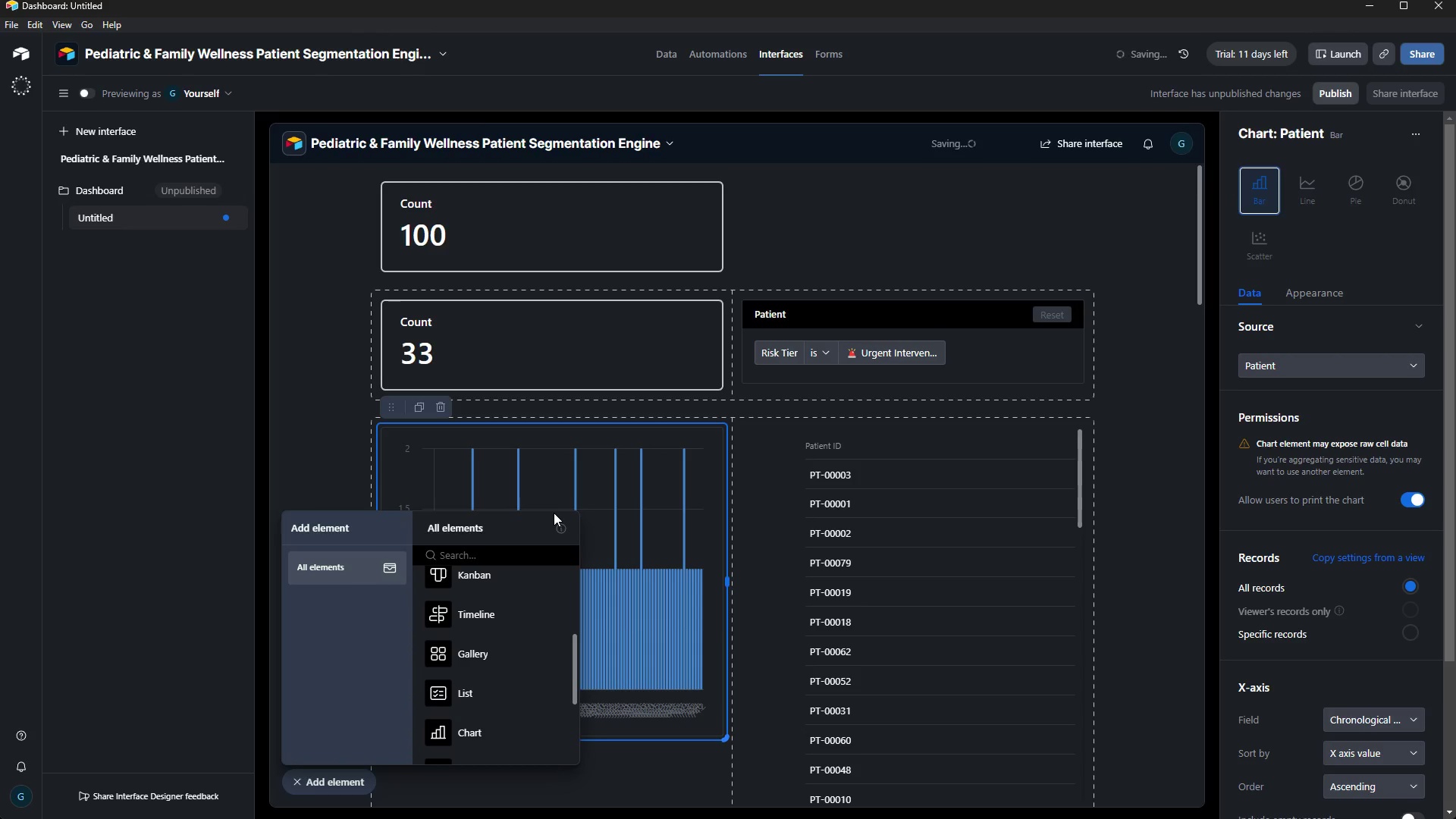 
key(Control+Z)
 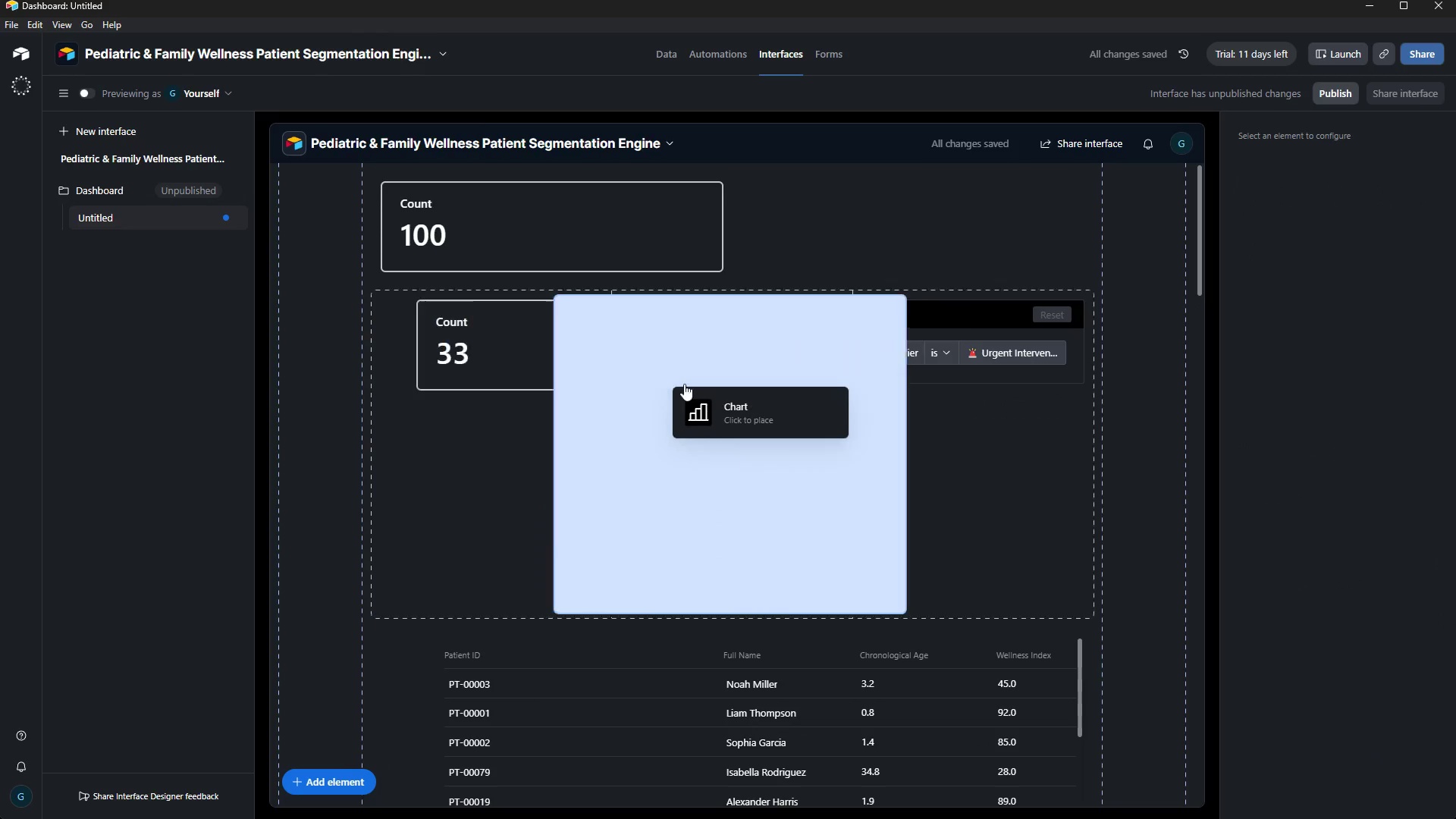 
wait(8.75)
 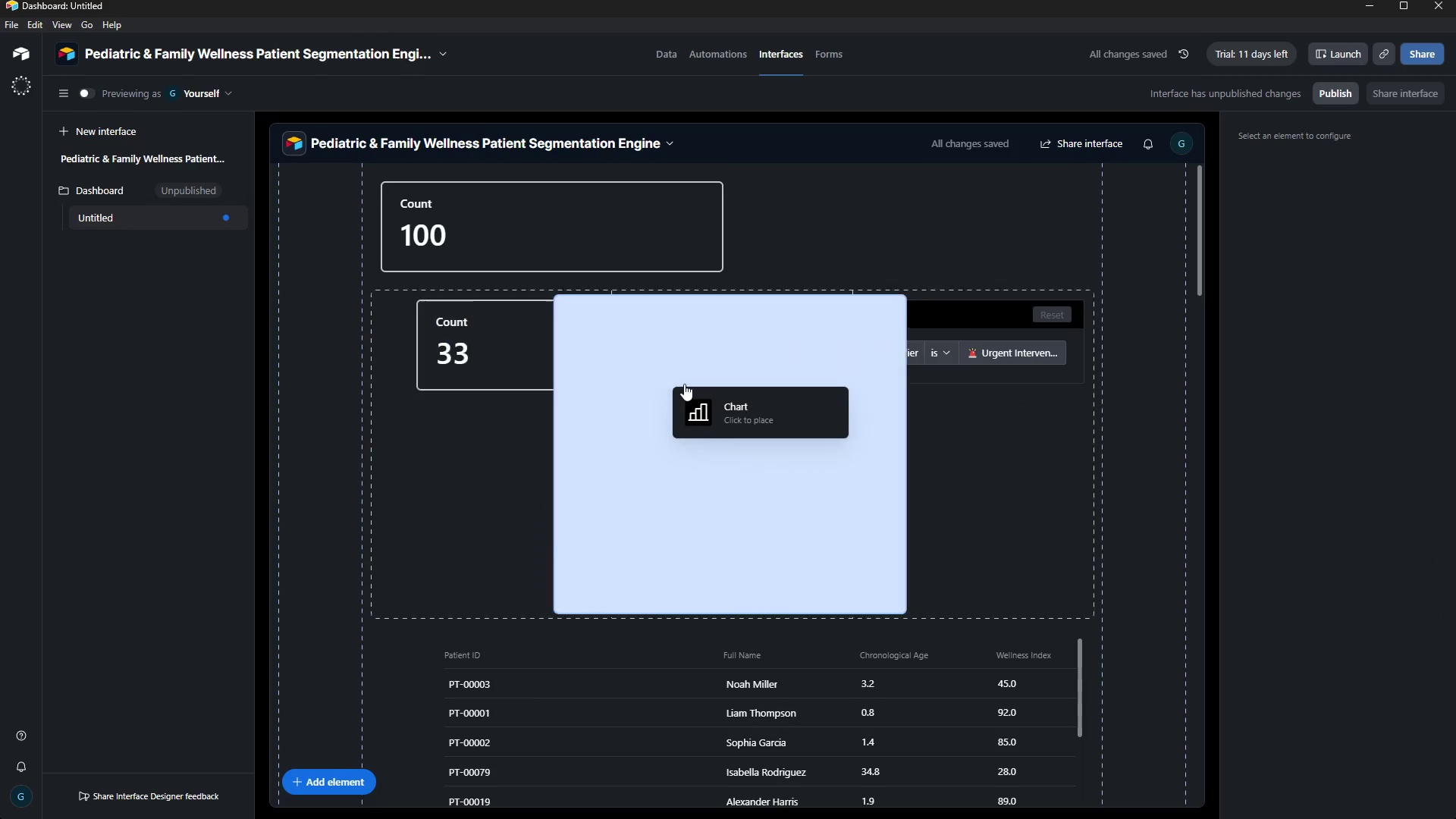 
left_click([726, 410])
 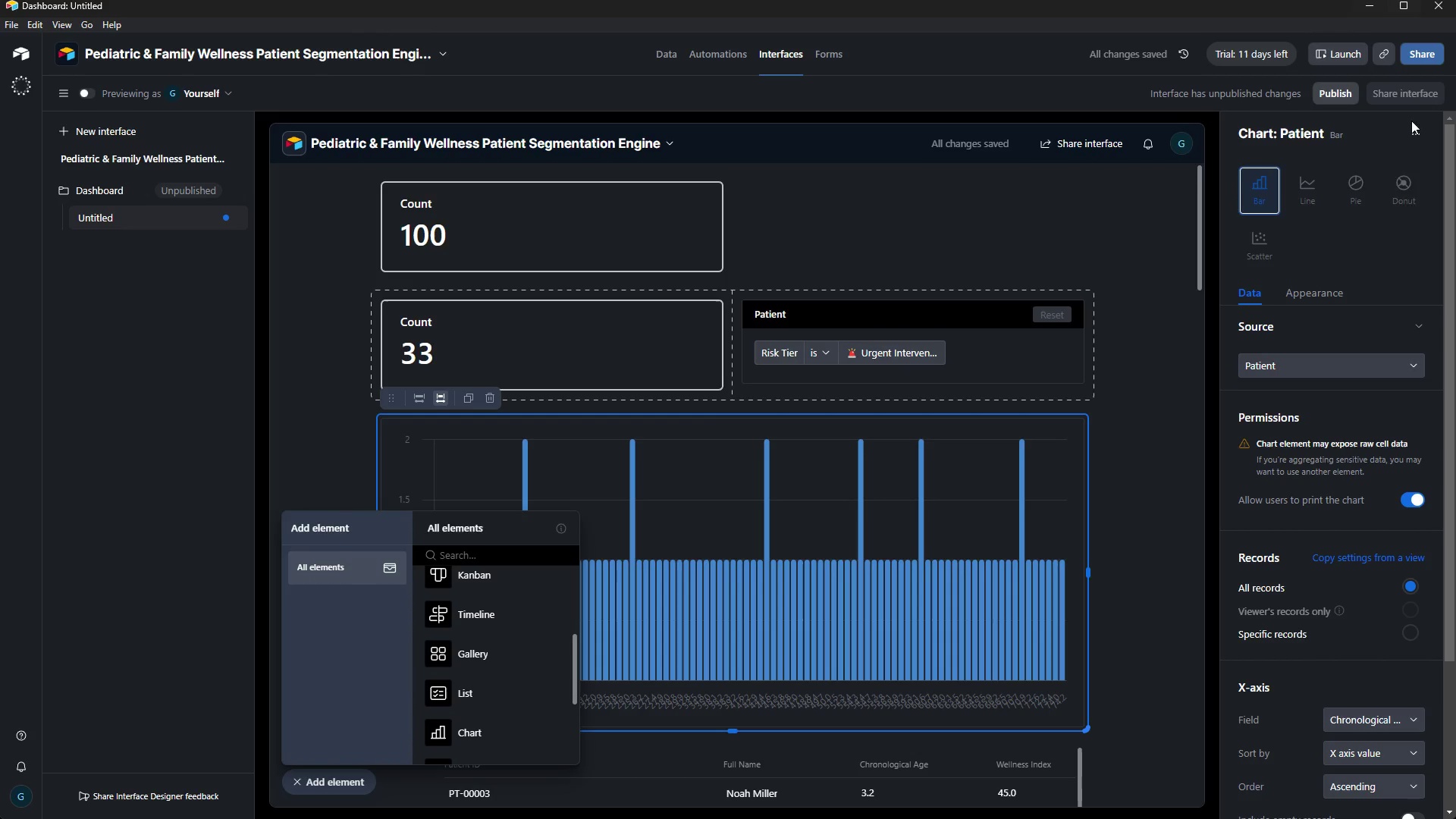 
scroll: coordinate [1331, 620], scroll_direction: down, amount: 1.0
 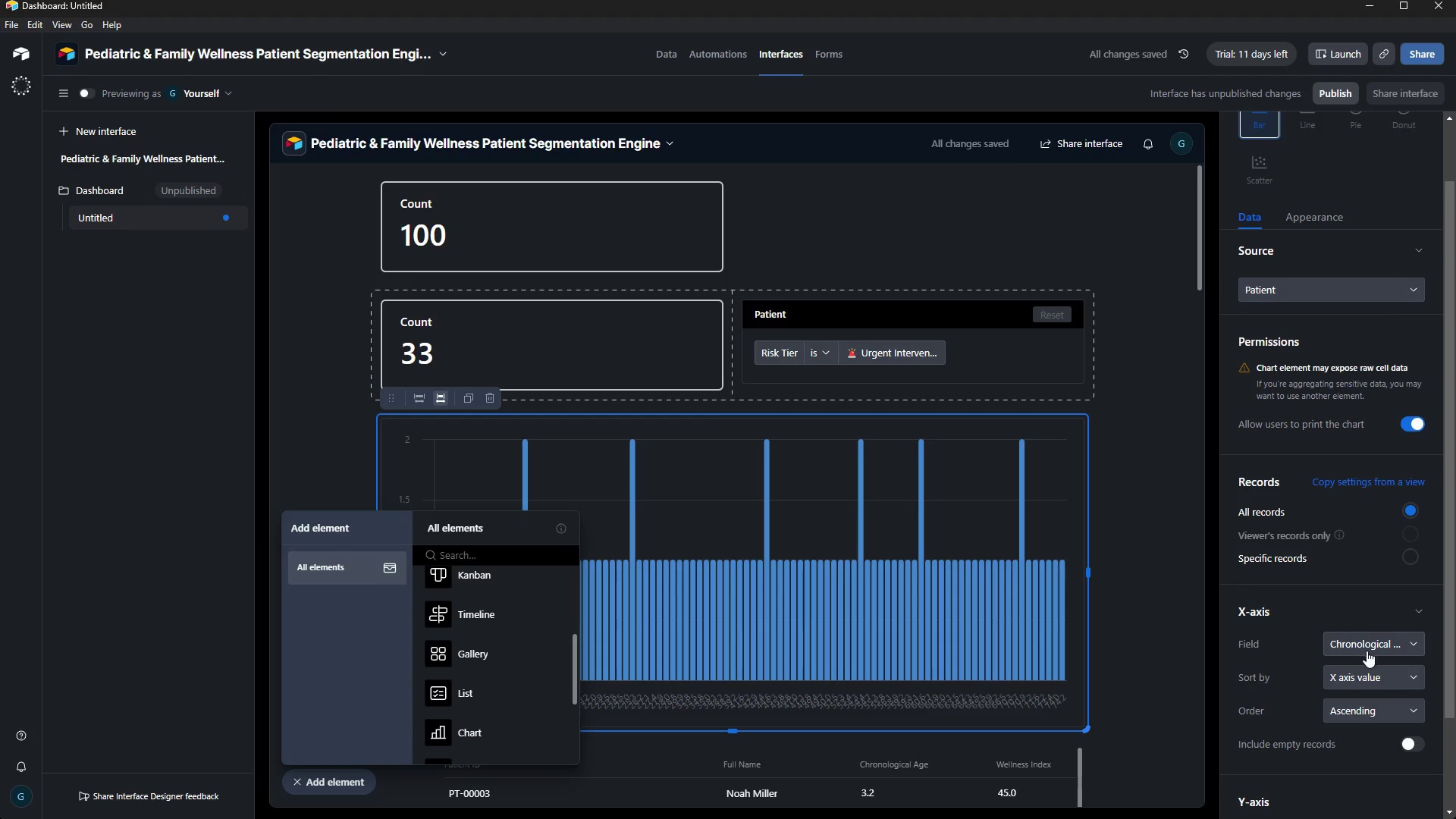 
left_click([1367, 651])
 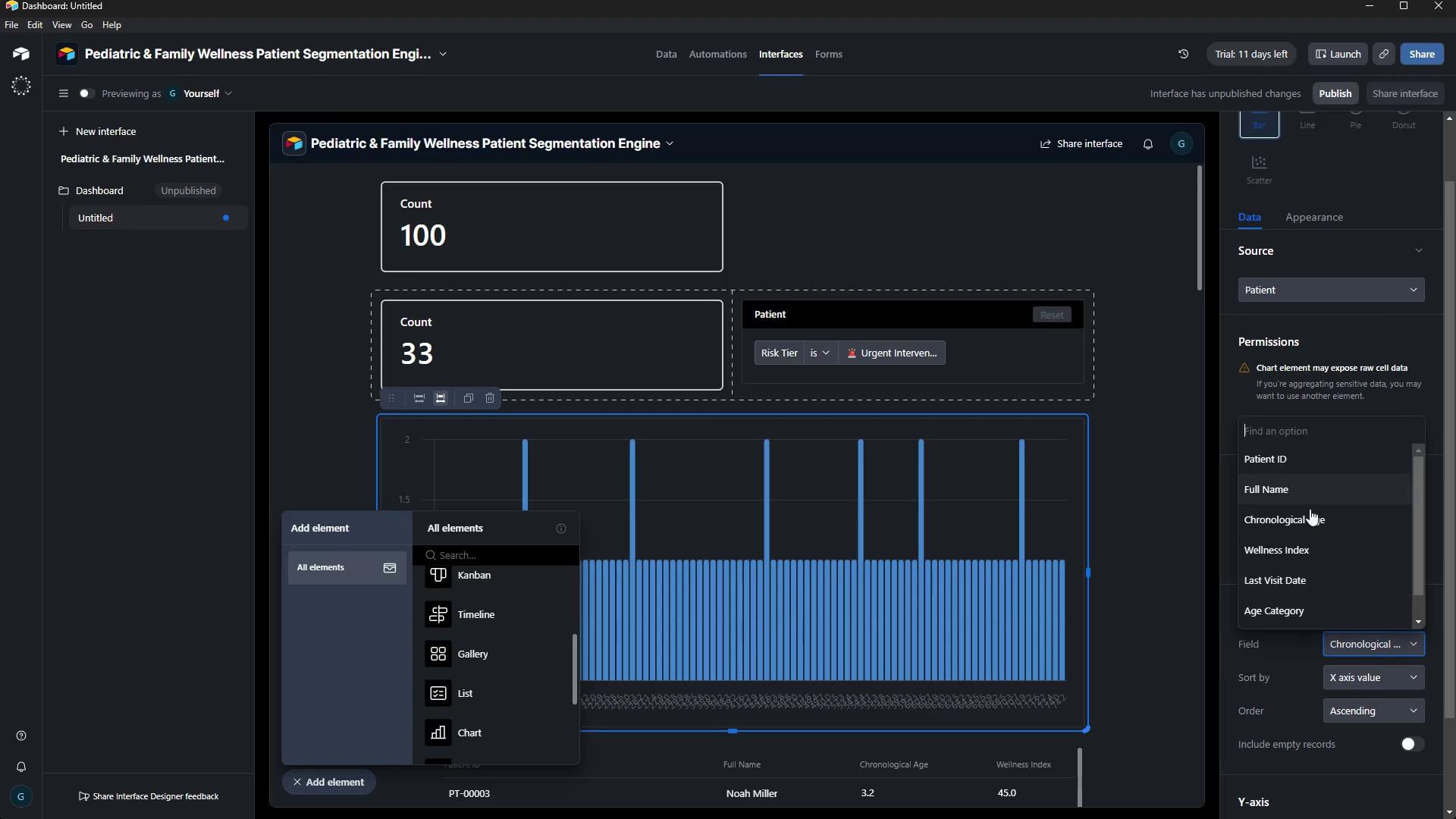 
left_click([1327, 607])
 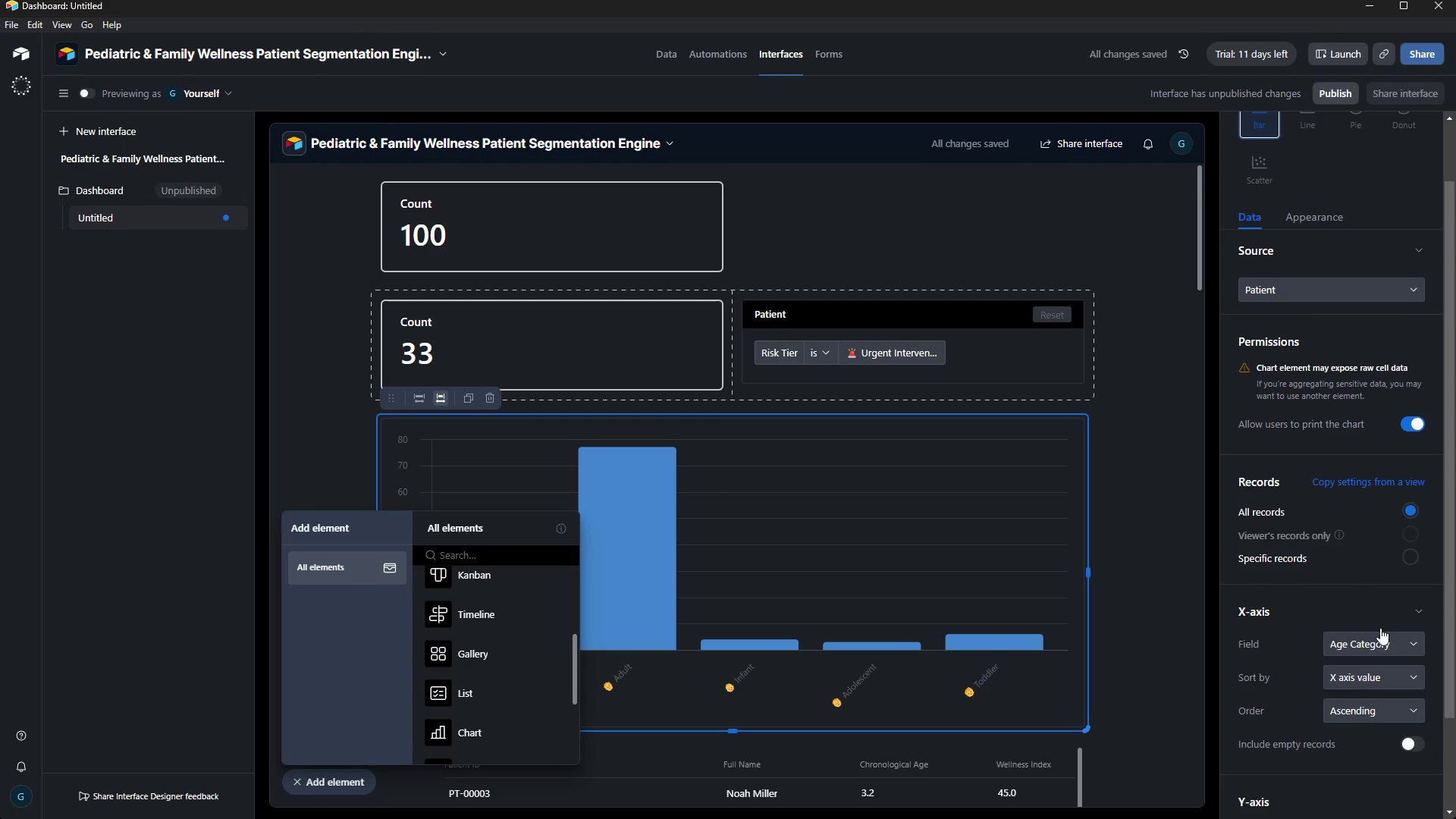 
scroll: coordinate [1245, 609], scroll_direction: down, amount: 9.0
 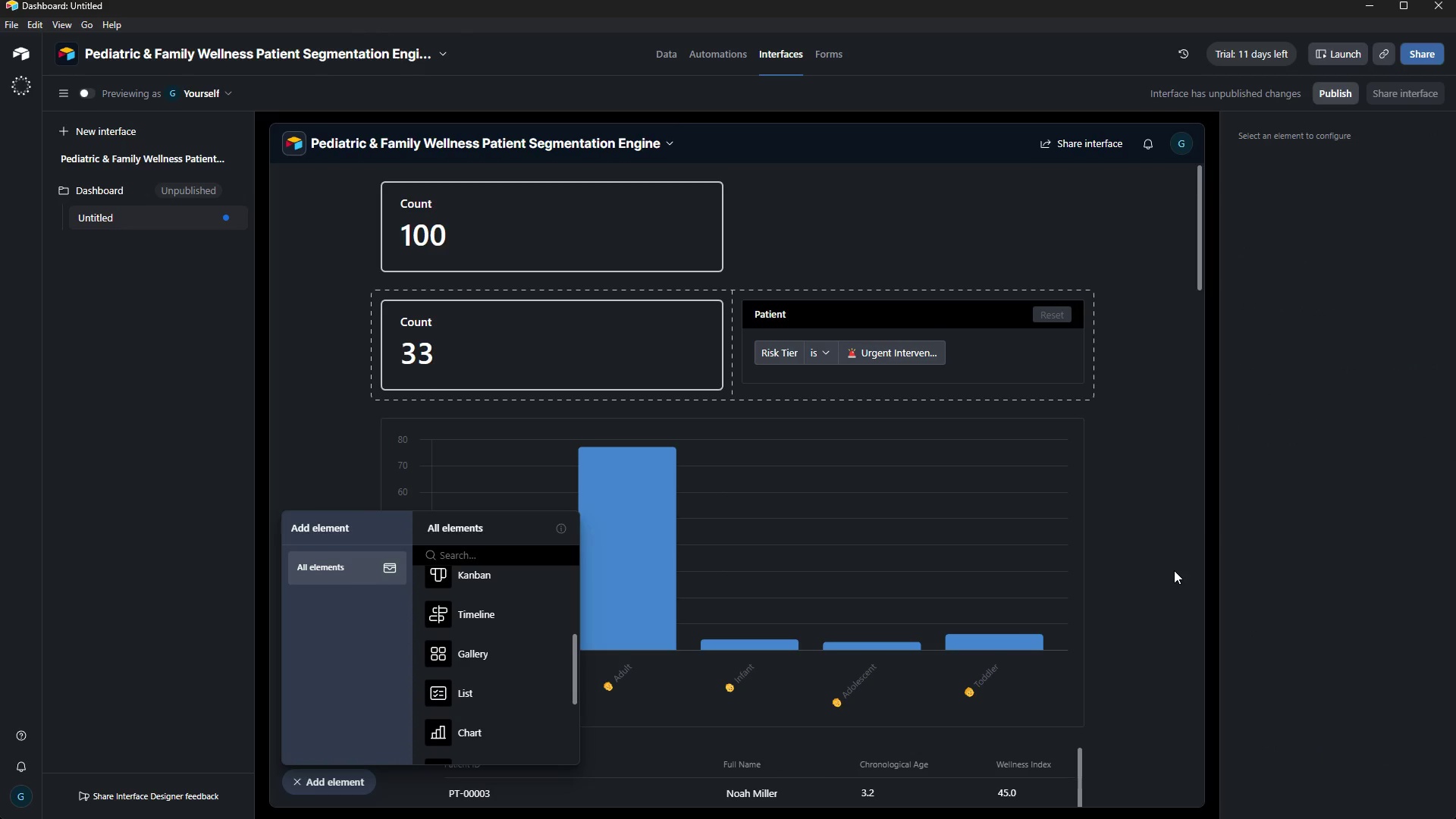 
wait(7.46)
 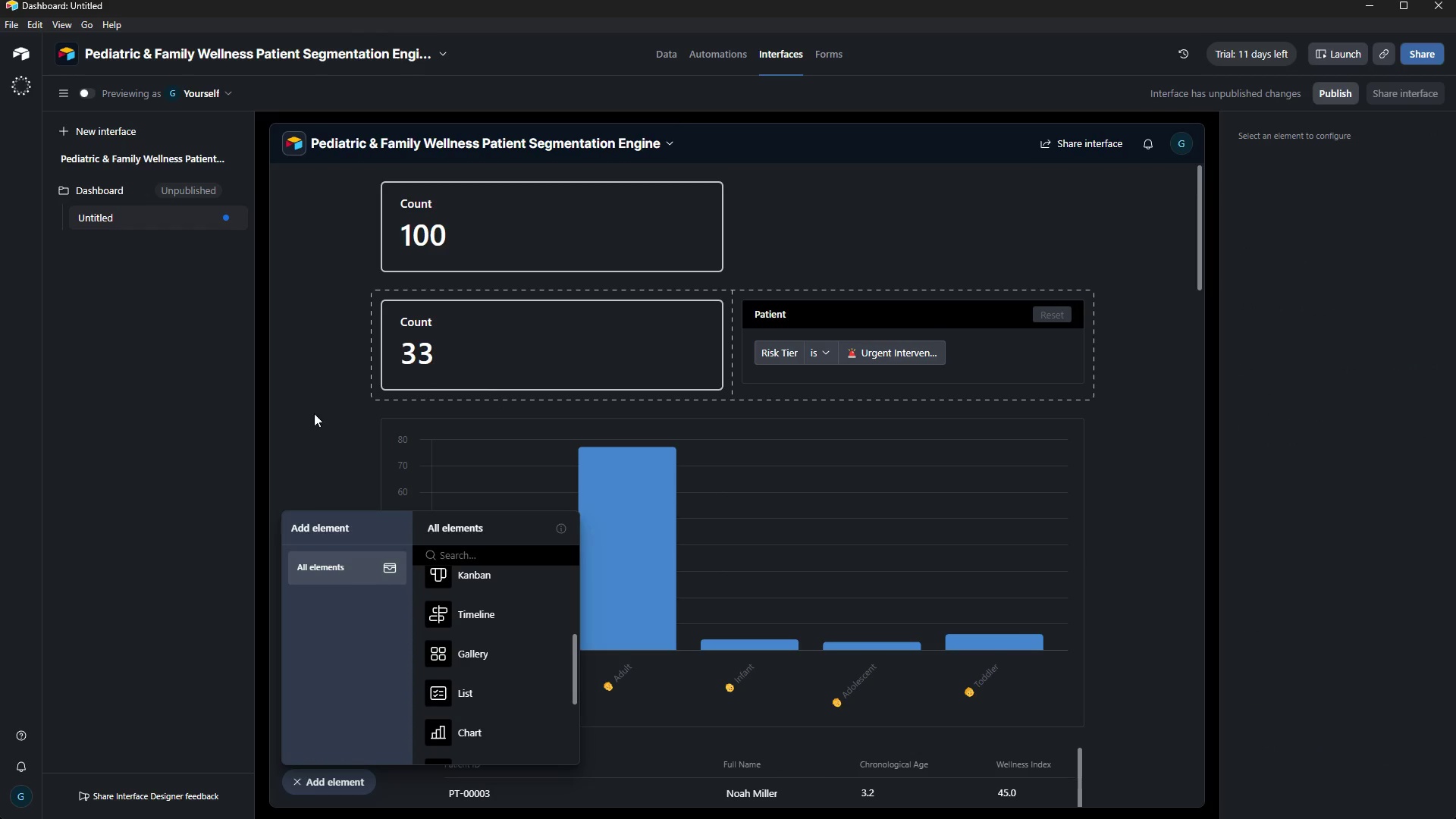 
left_click([1169, 575])
 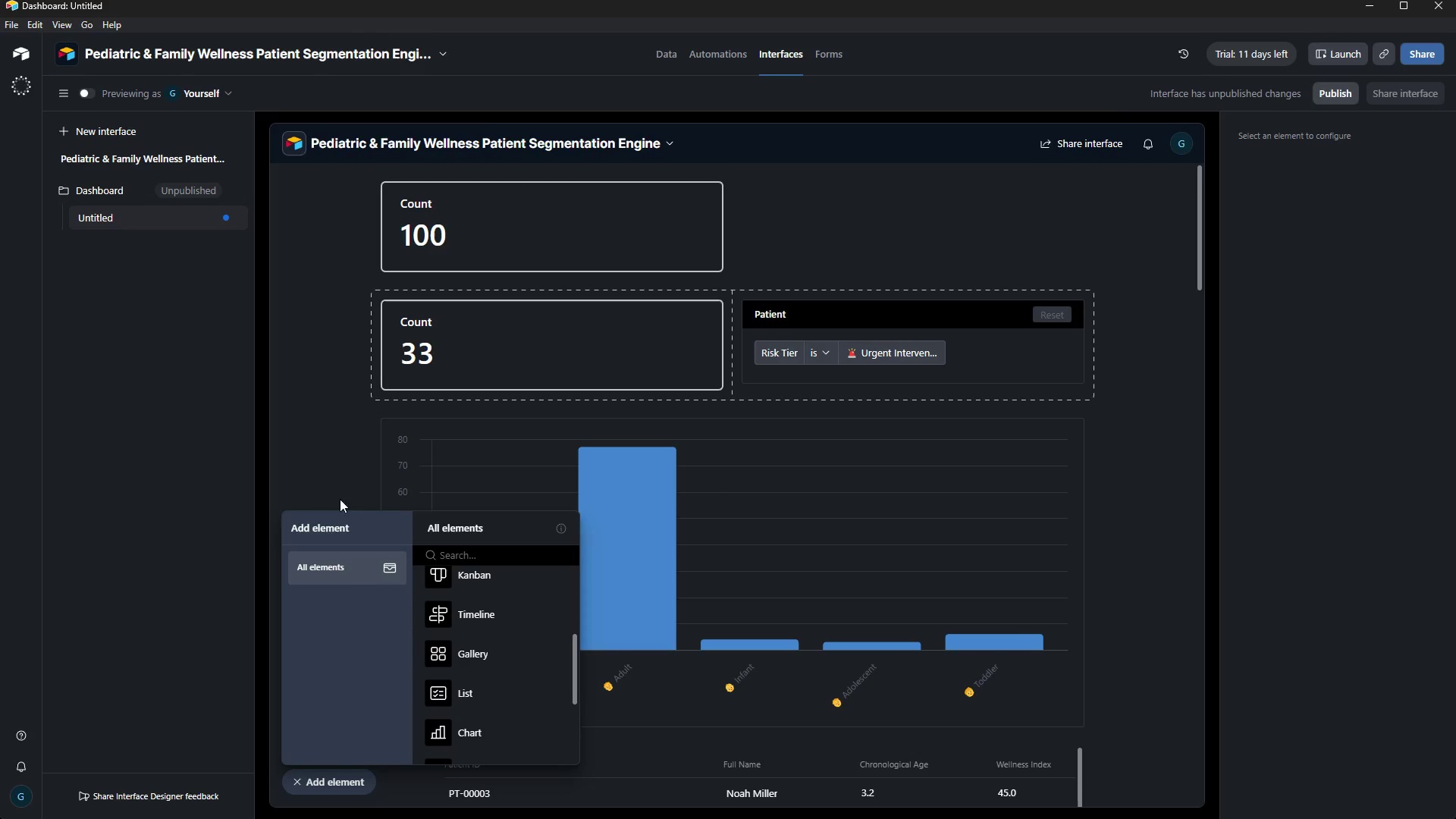 
left_click_drag(start_coordinate=[310, 439], to_coordinate=[304, 435])
 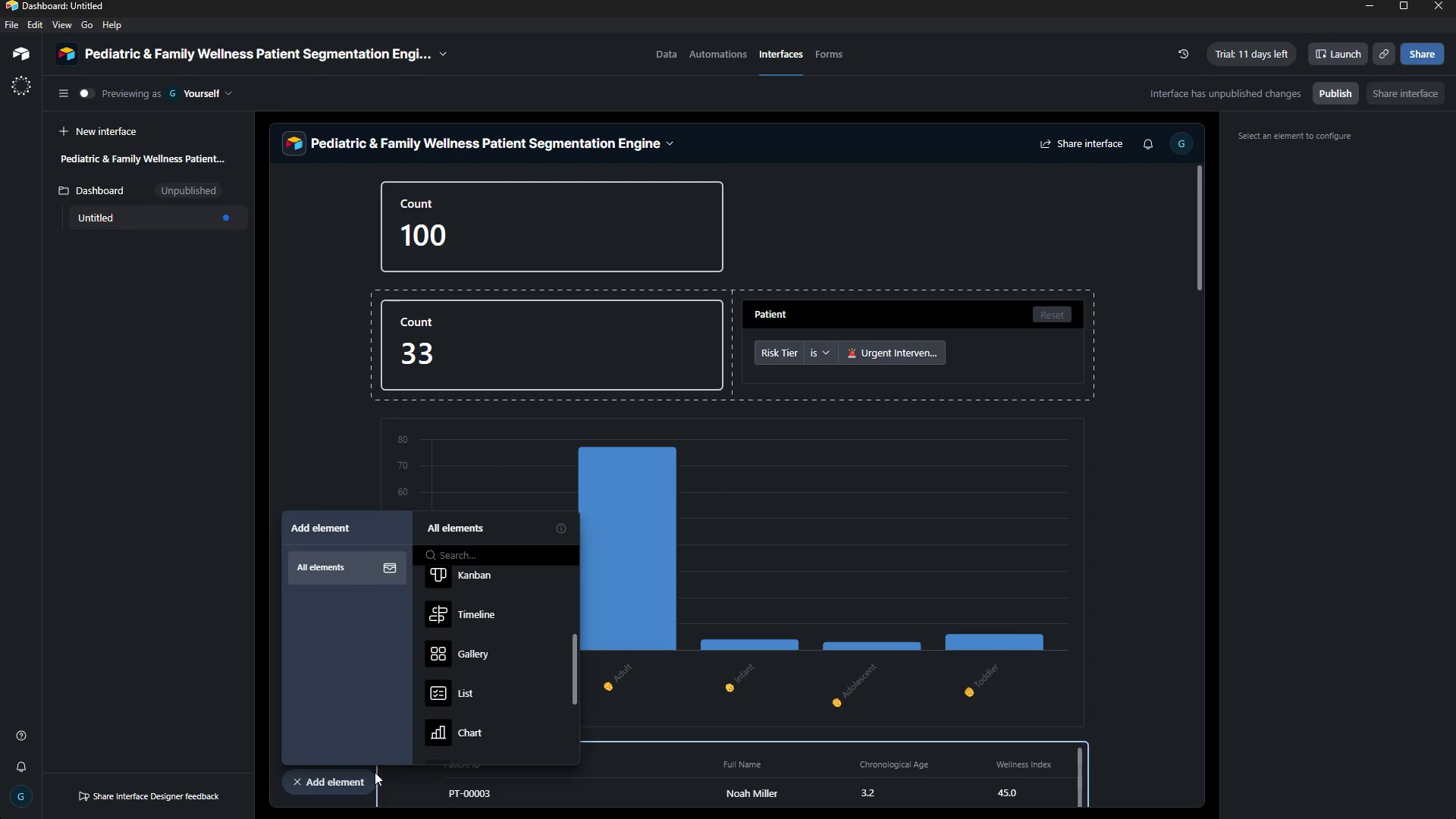 
left_click([332, 789])
 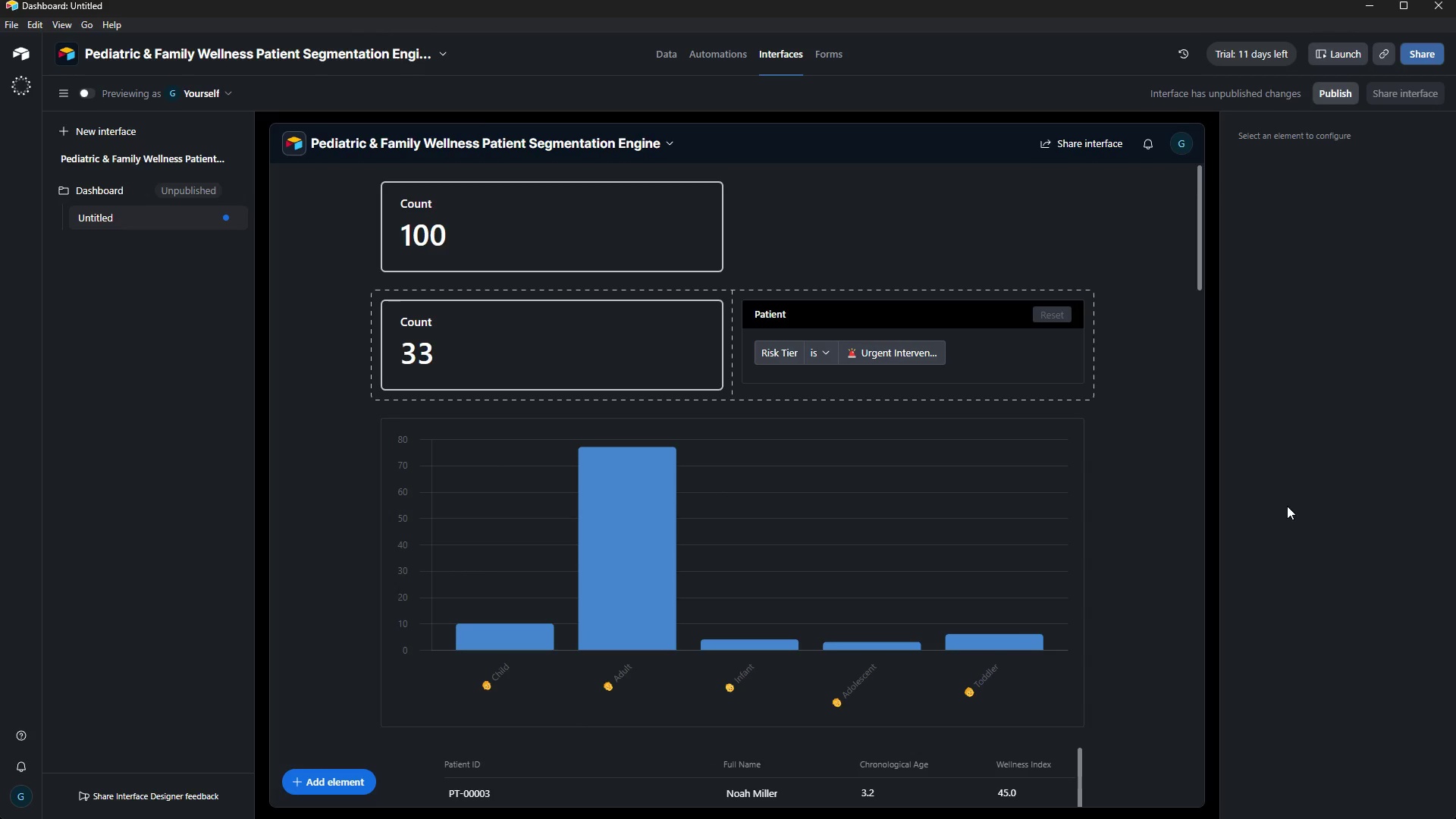 
scroll: coordinate [1277, 513], scroll_direction: down, amount: 4.0
 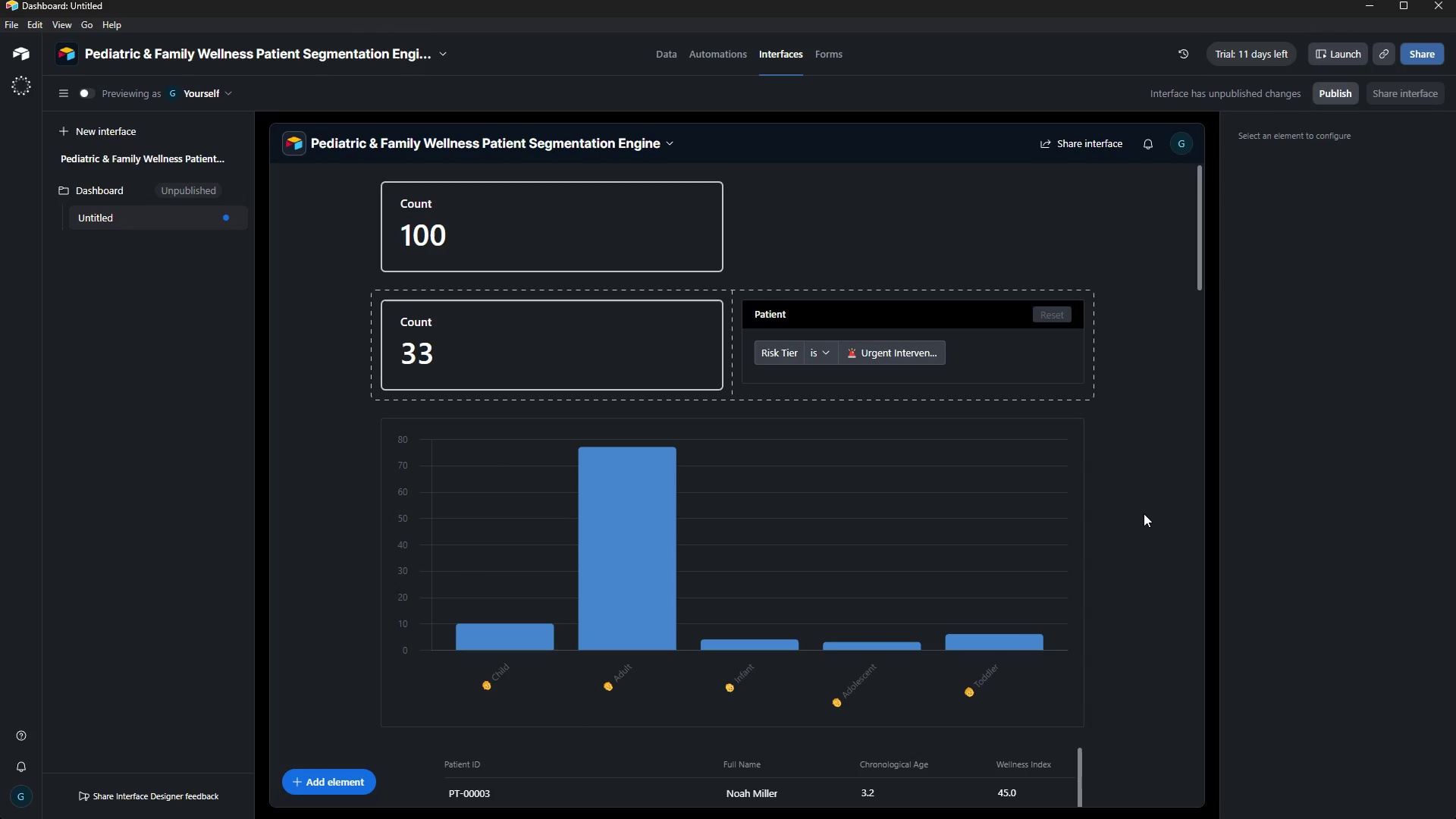 
left_click([1144, 513])
 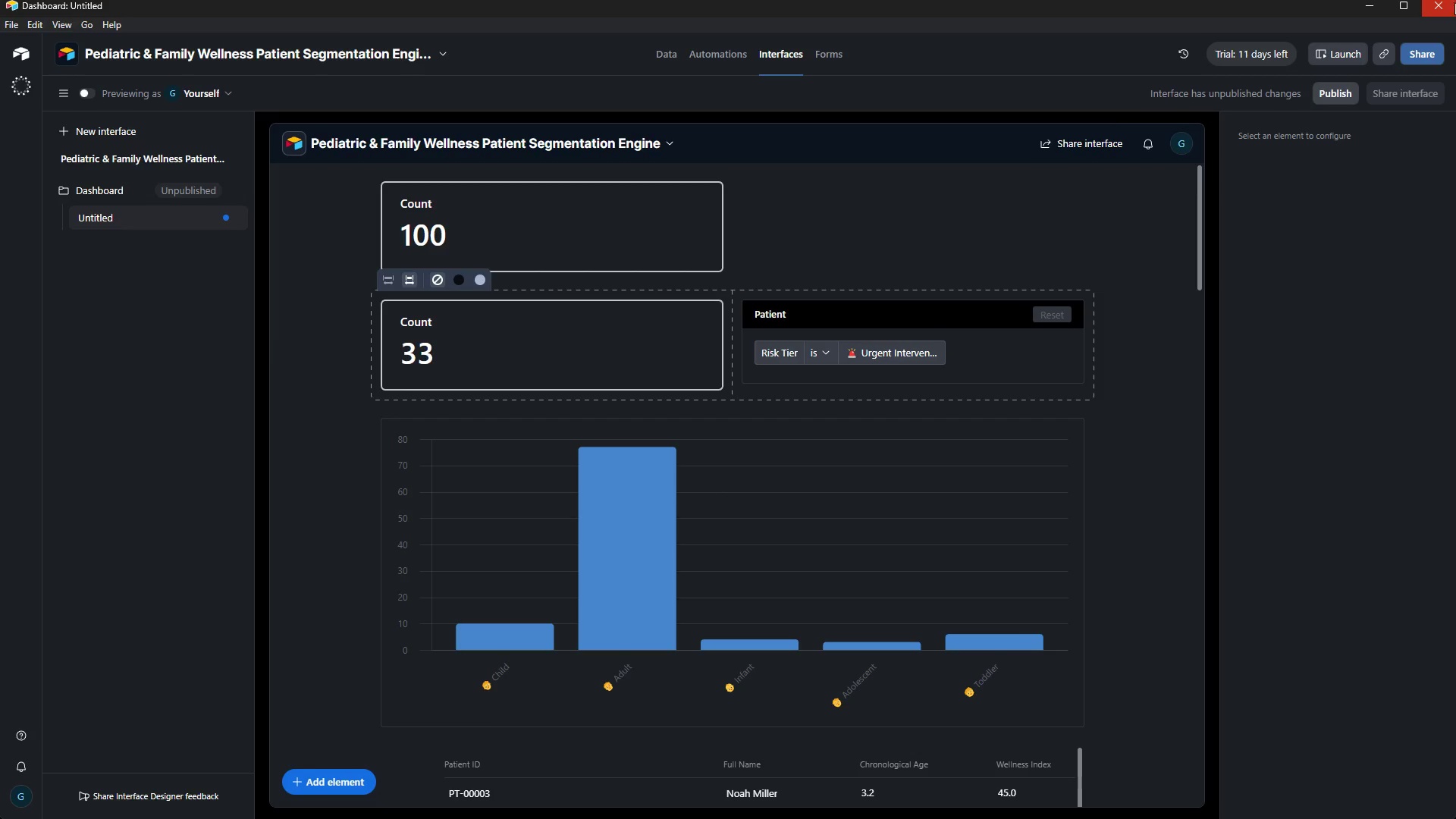 
left_click([1379, 15])
 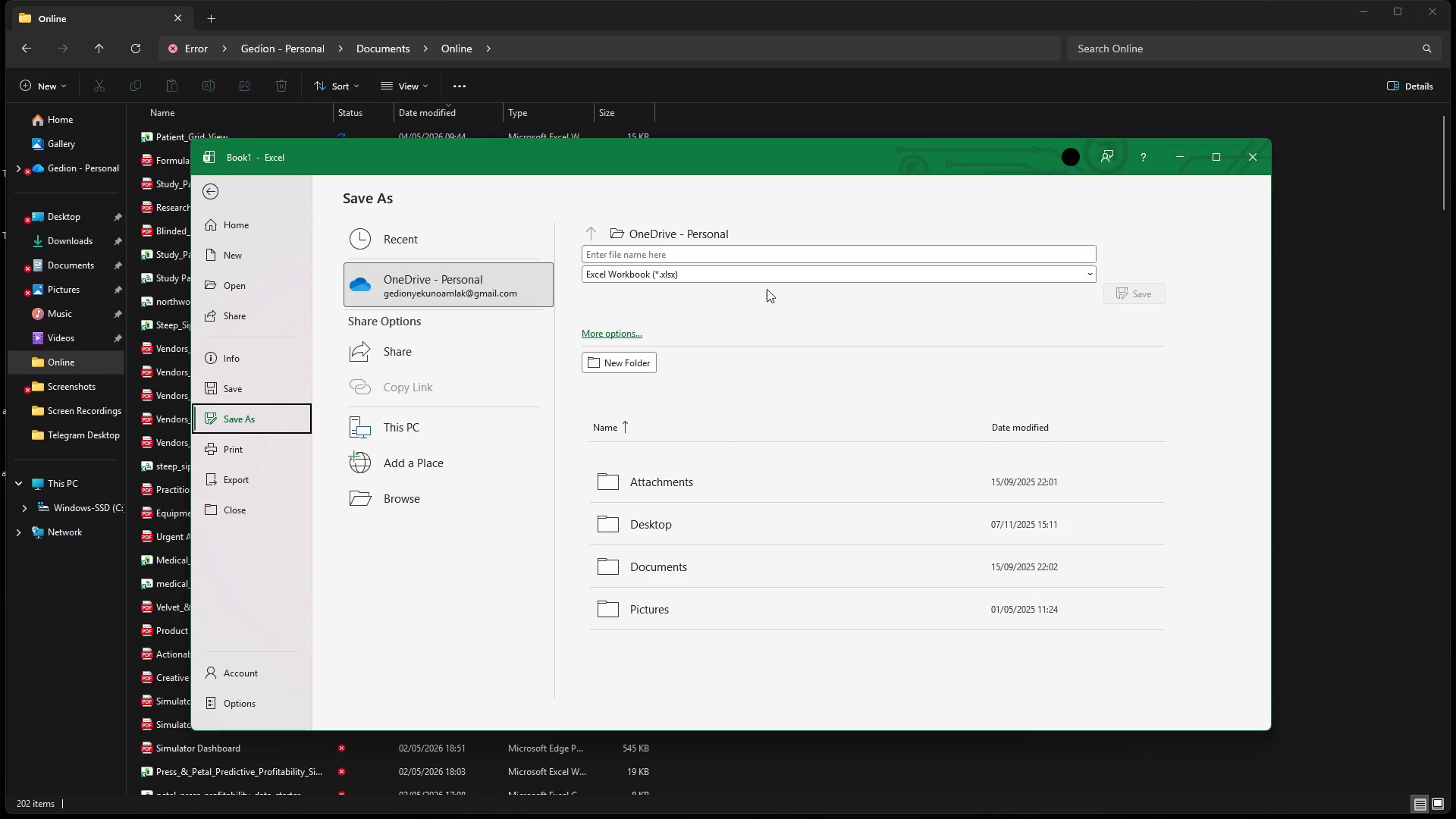 
left_click([781, 253])
 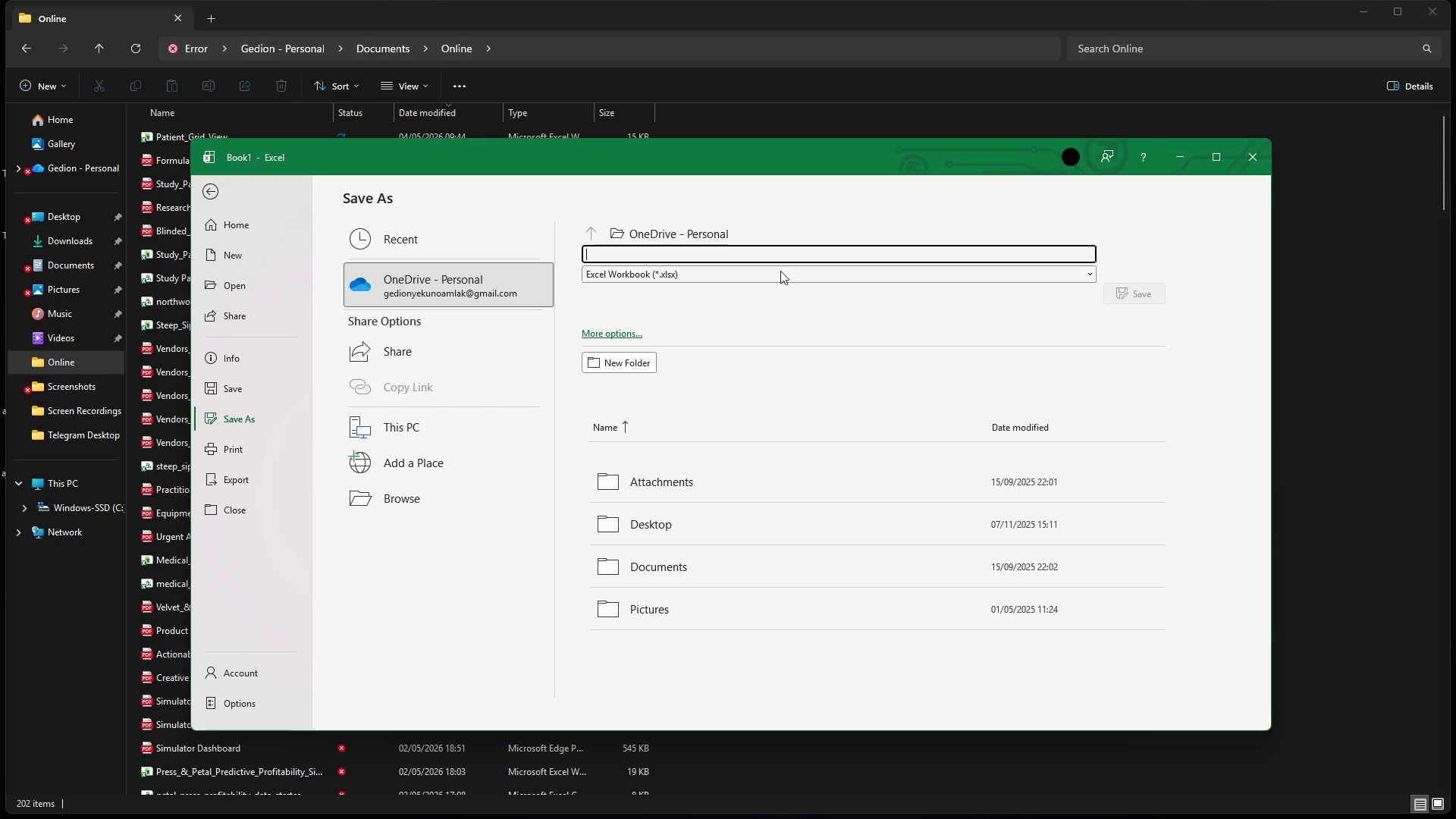 
left_click([780, 271])
 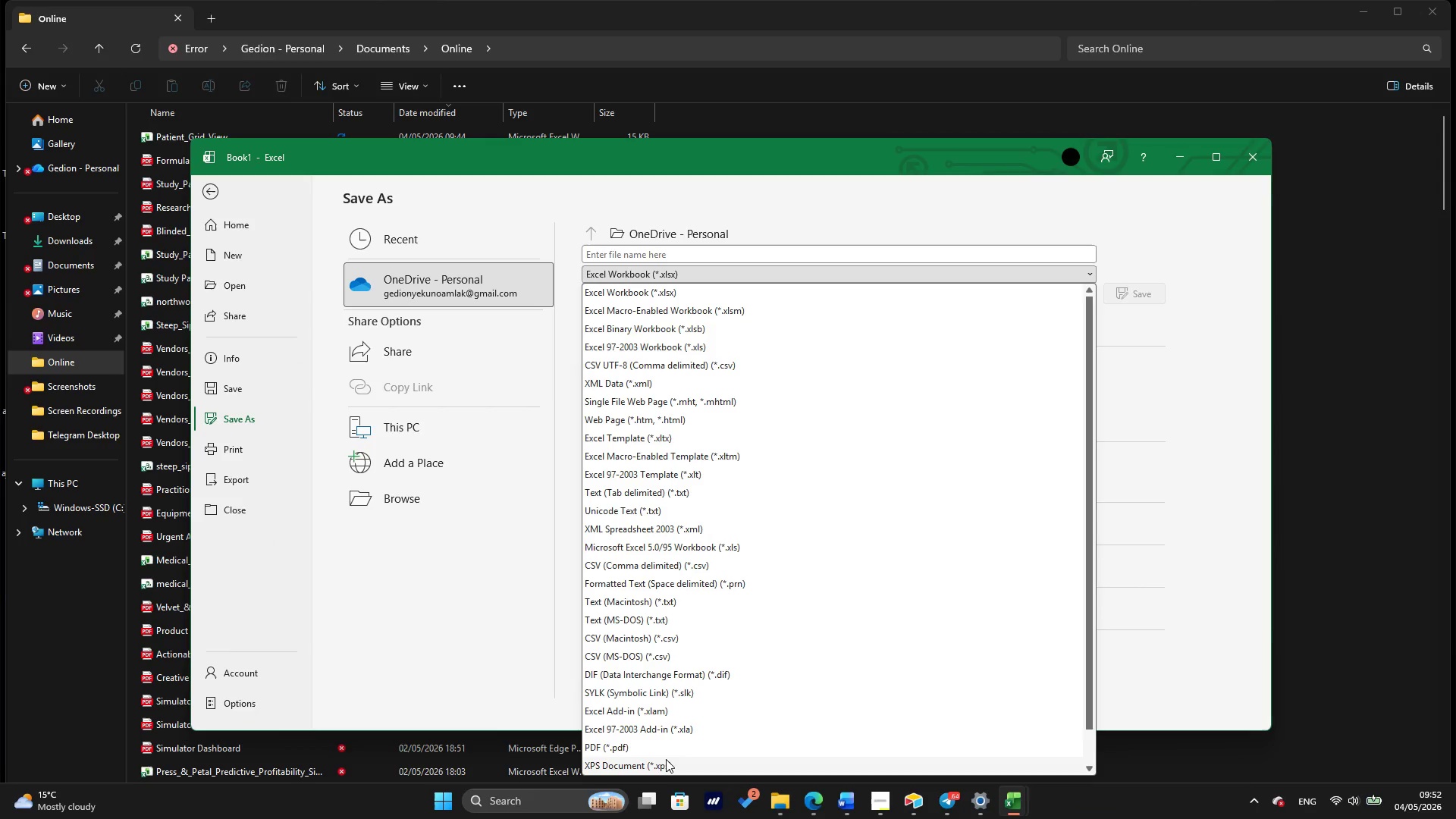 
left_click_drag(start_coordinate=[664, 745], to_coordinate=[660, 745])
 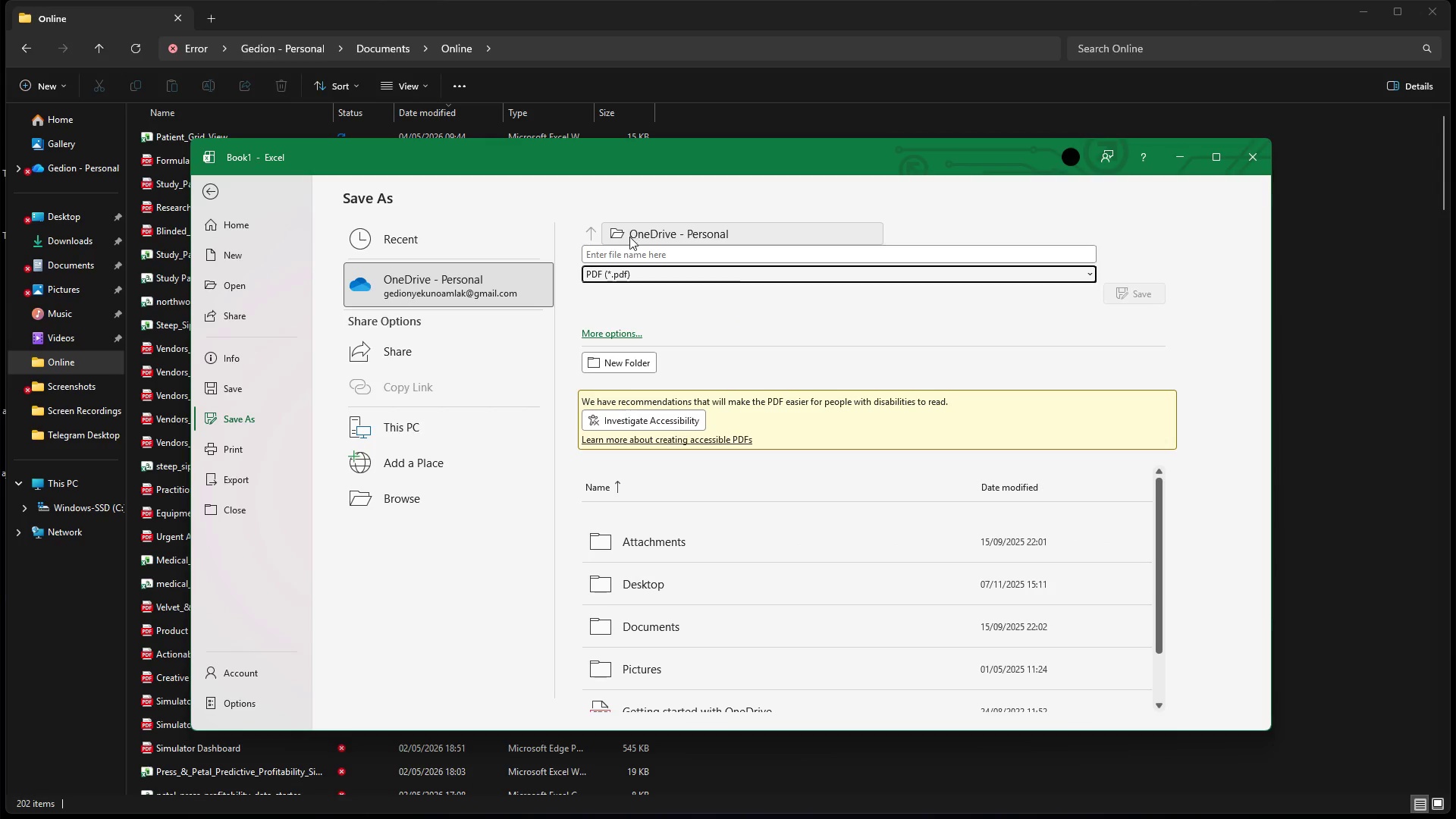 
left_click([629, 251])
 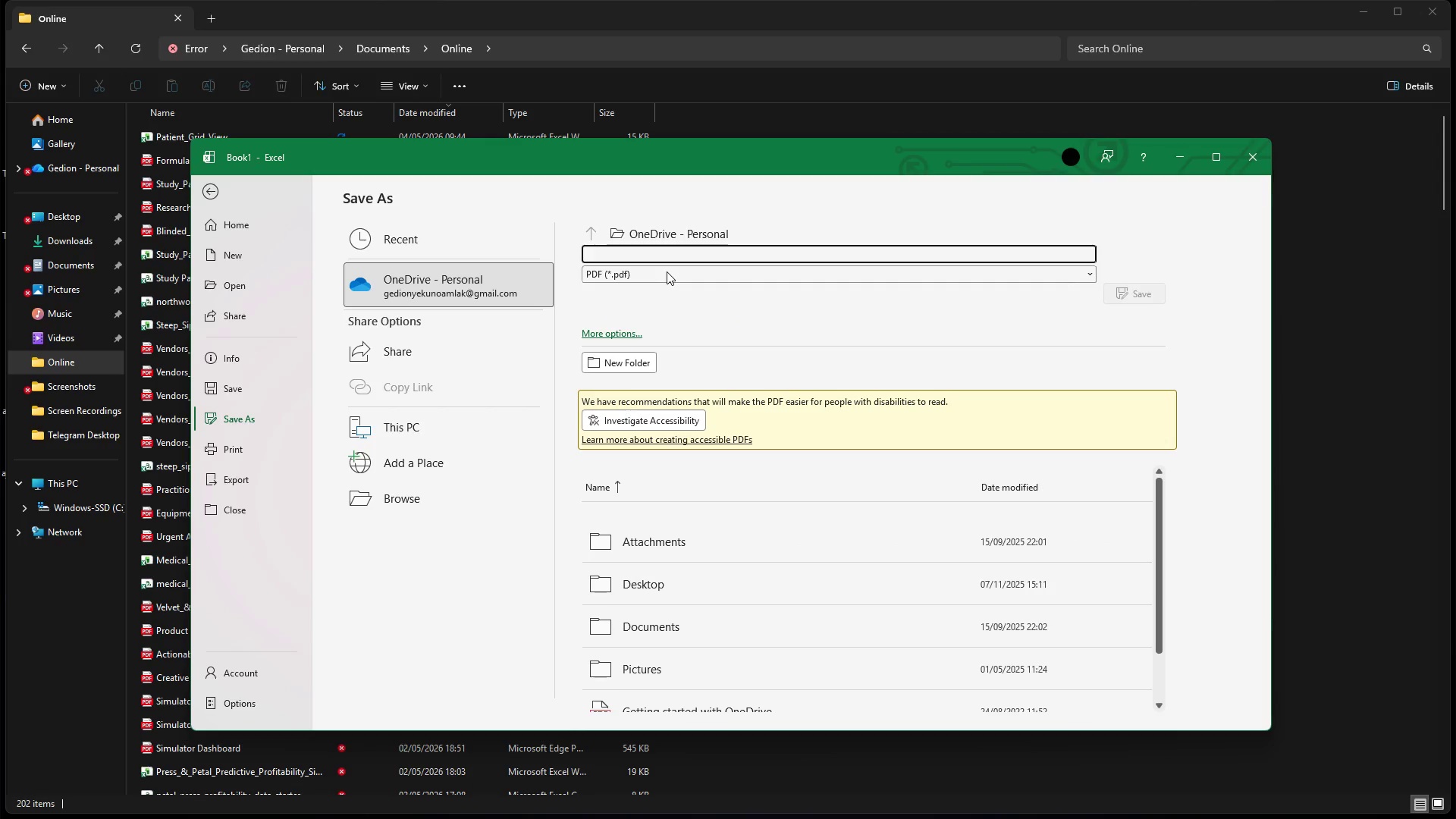 
type(Patient Formula )
key(Backspace)
type(_Log)
 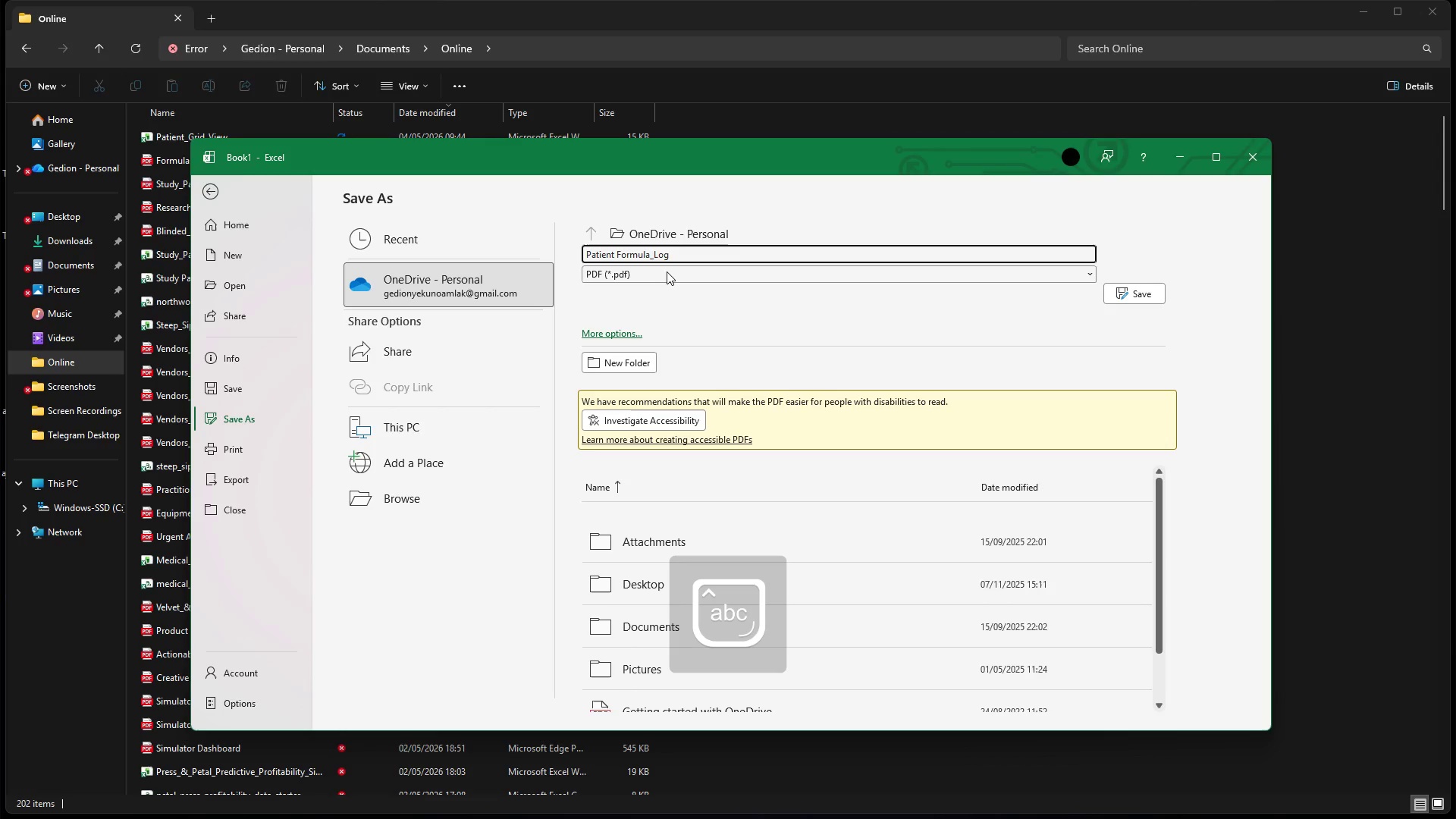 
hold_key(key=ArrowLeft, duration=0.77)
 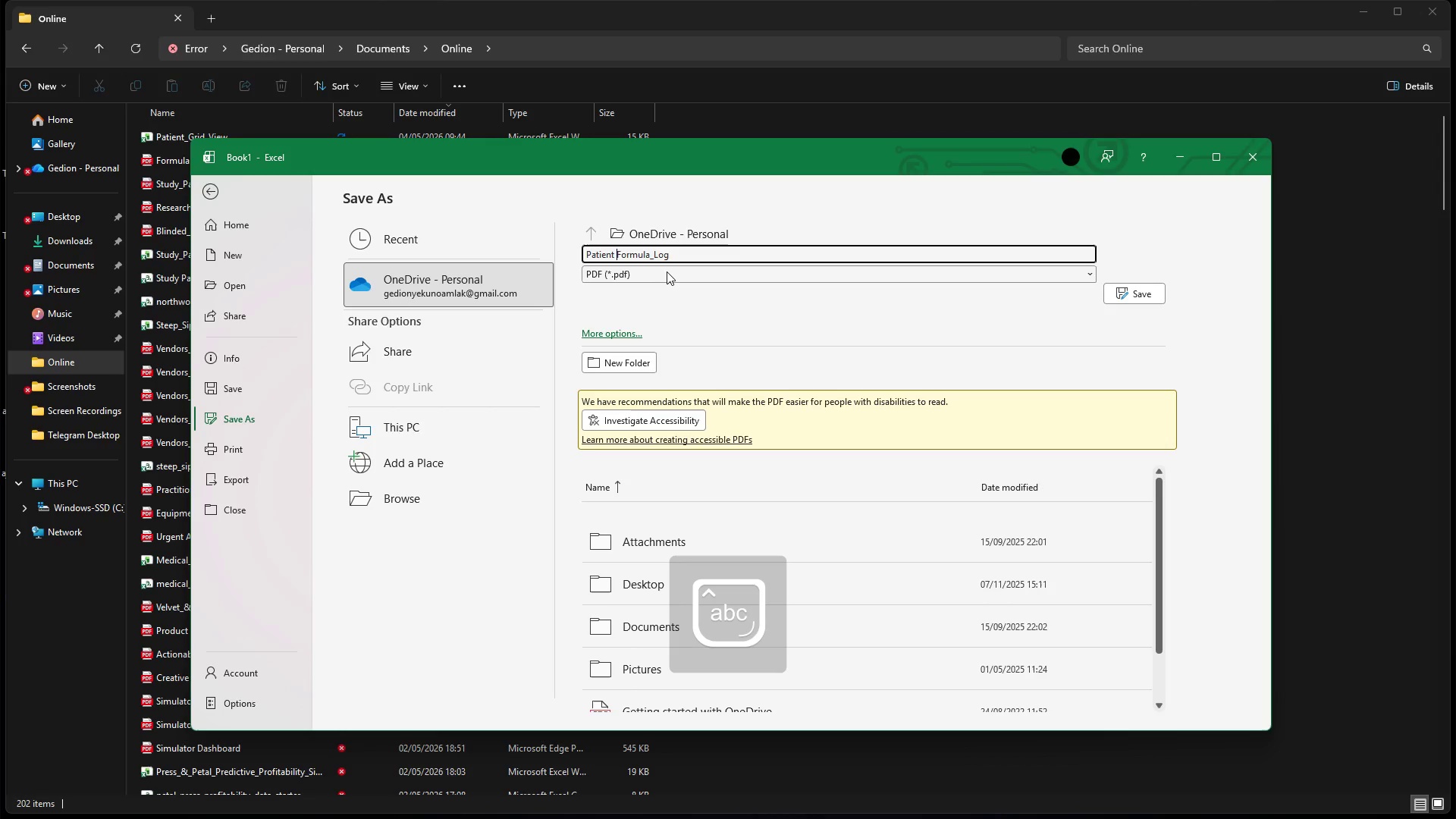 
key(ArrowLeft)
 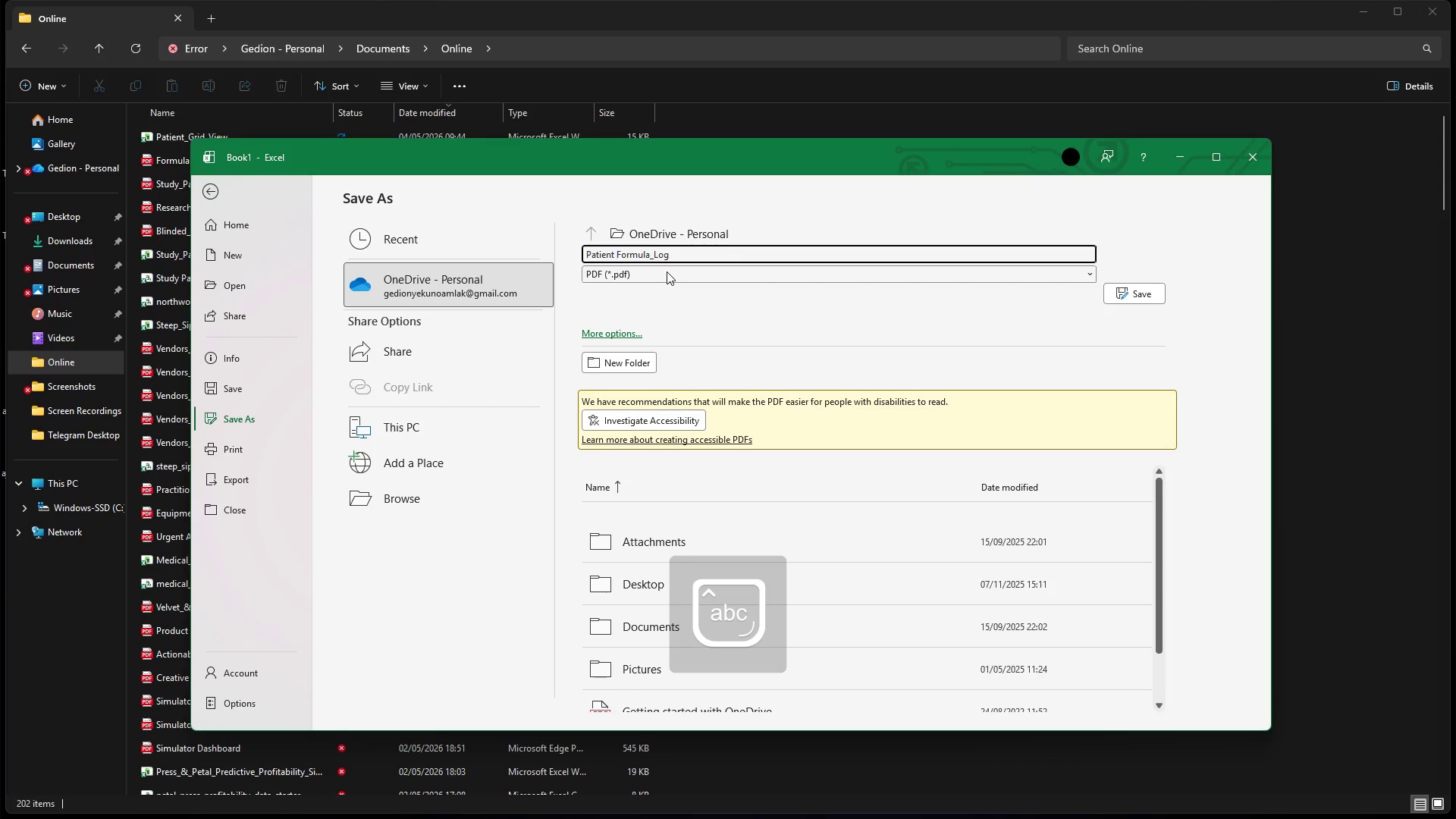 
key(Backspace)
 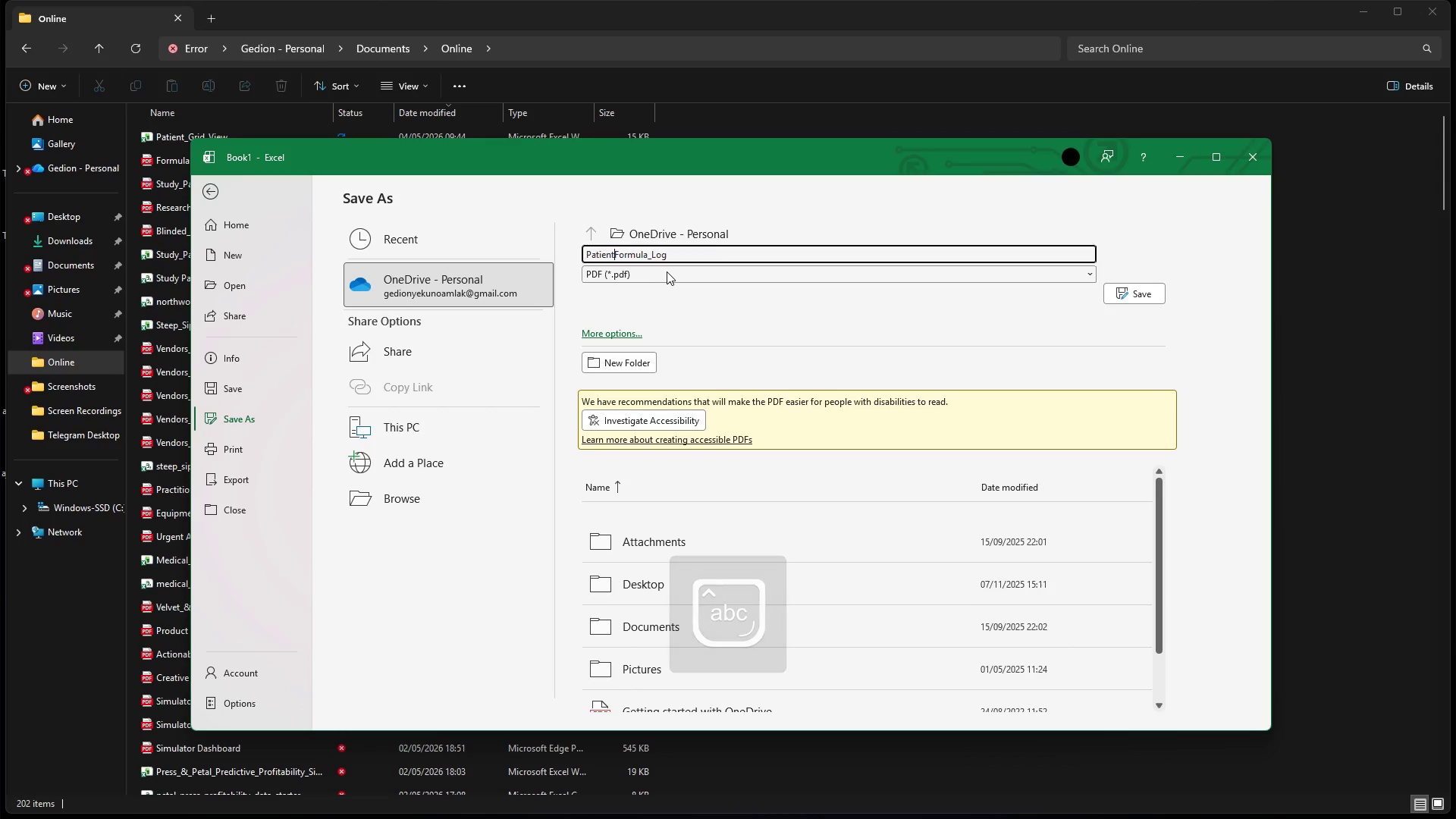 
key(Shift+Minus)
 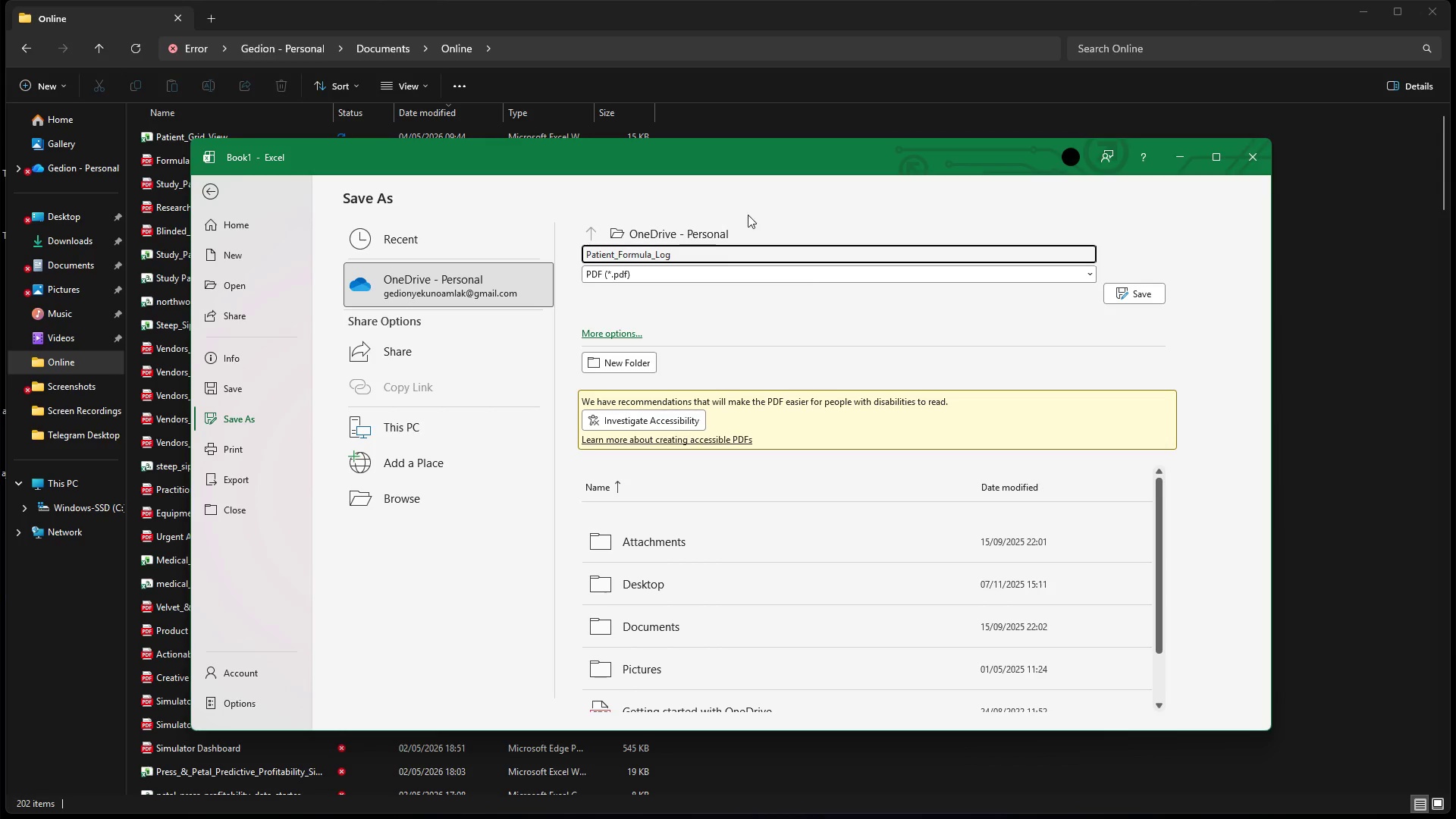 
scroll: coordinate [768, 634], scroll_direction: down, amount: 7.0
 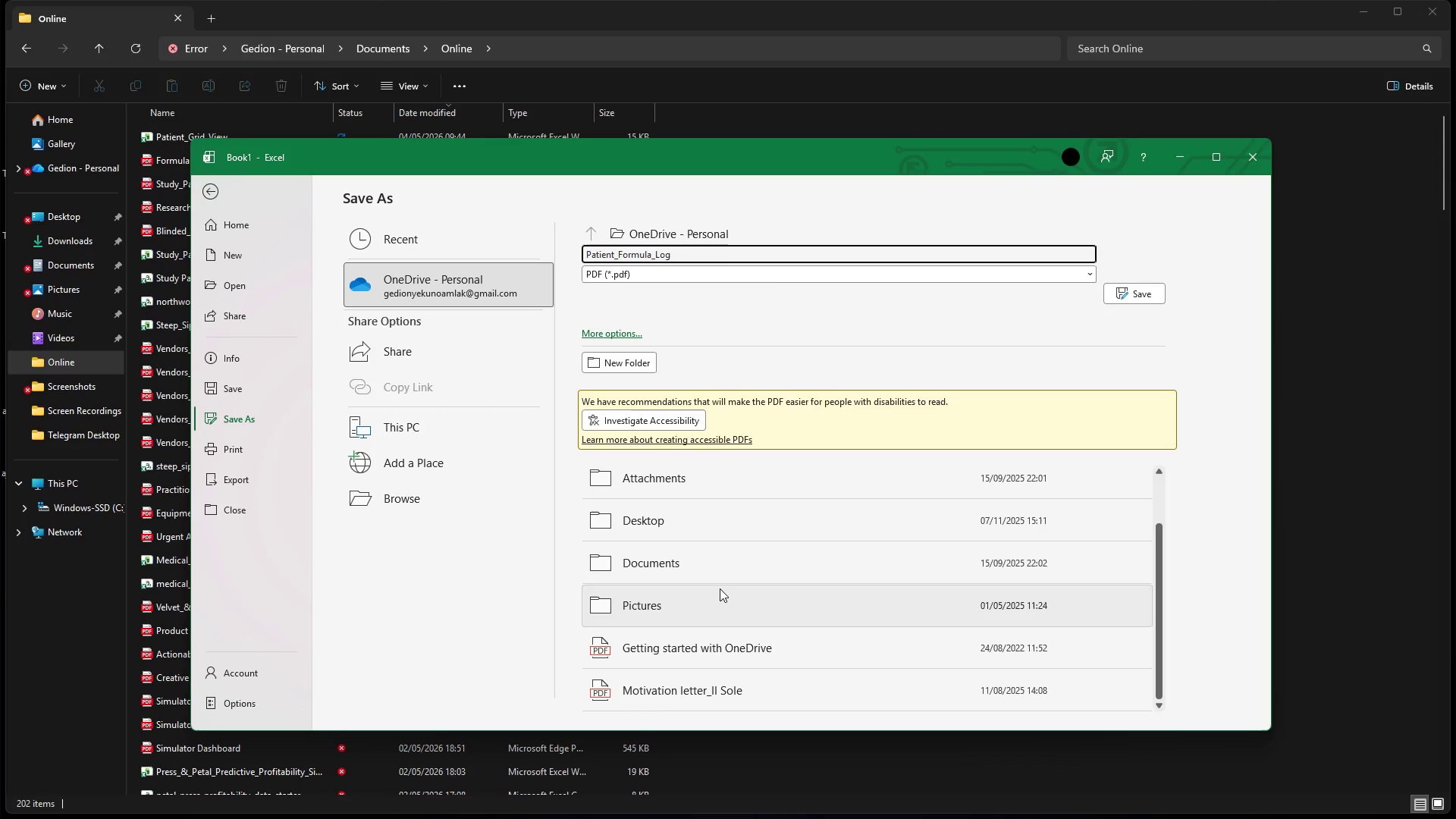 
double_click([726, 560])
 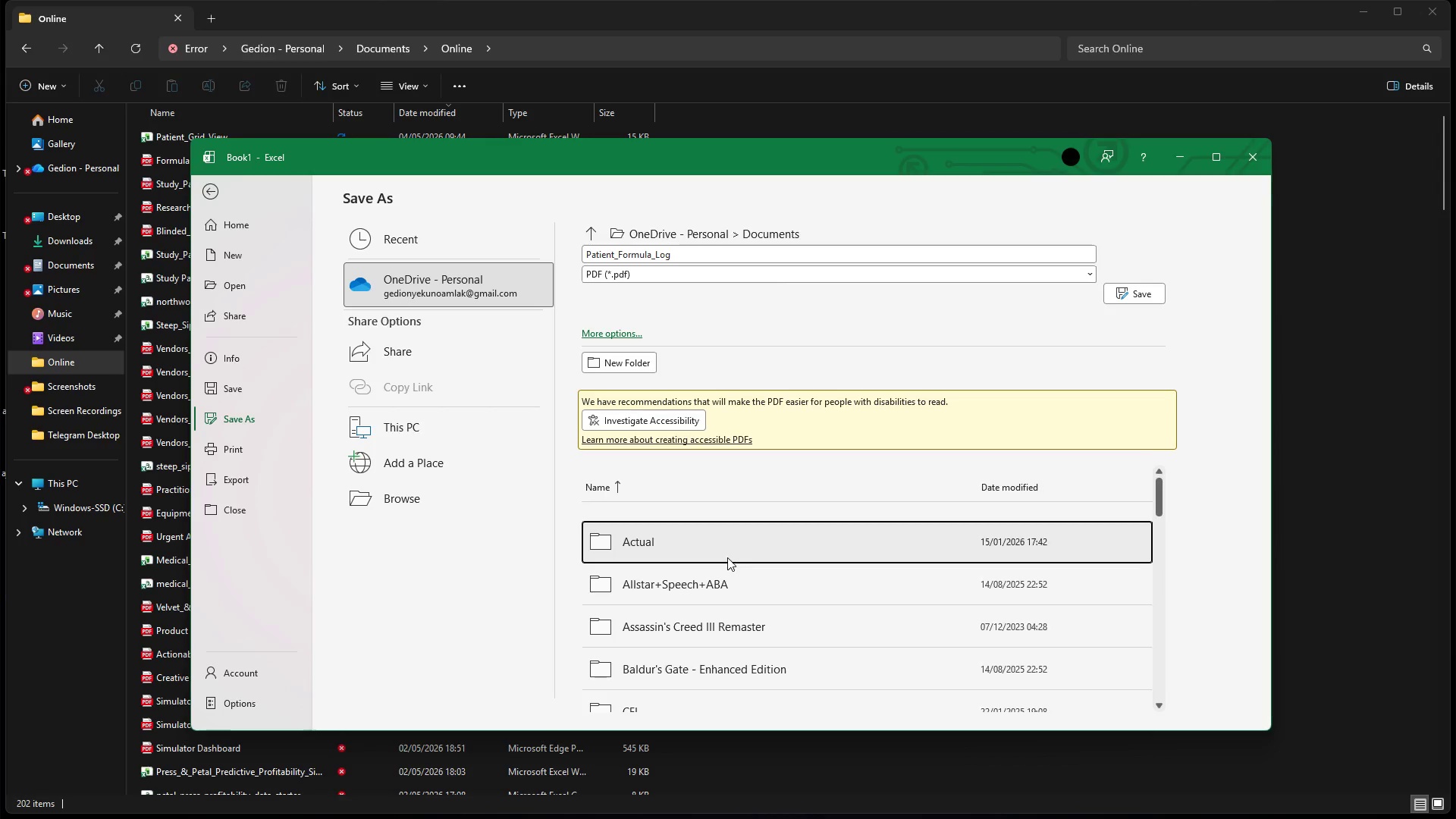 
scroll: coordinate [727, 562], scroll_direction: down, amount: 37.0
 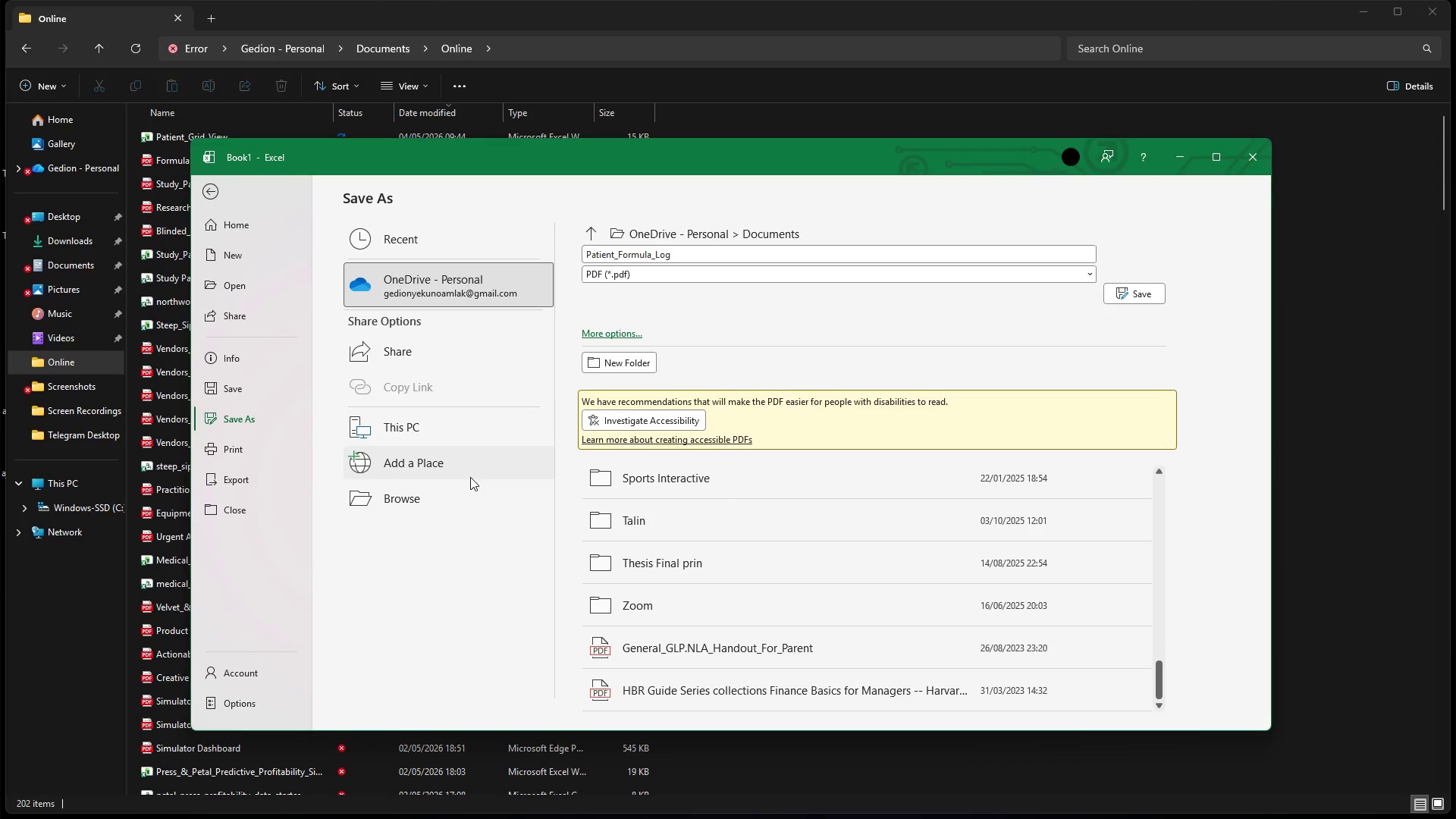 
left_click([477, 427])
 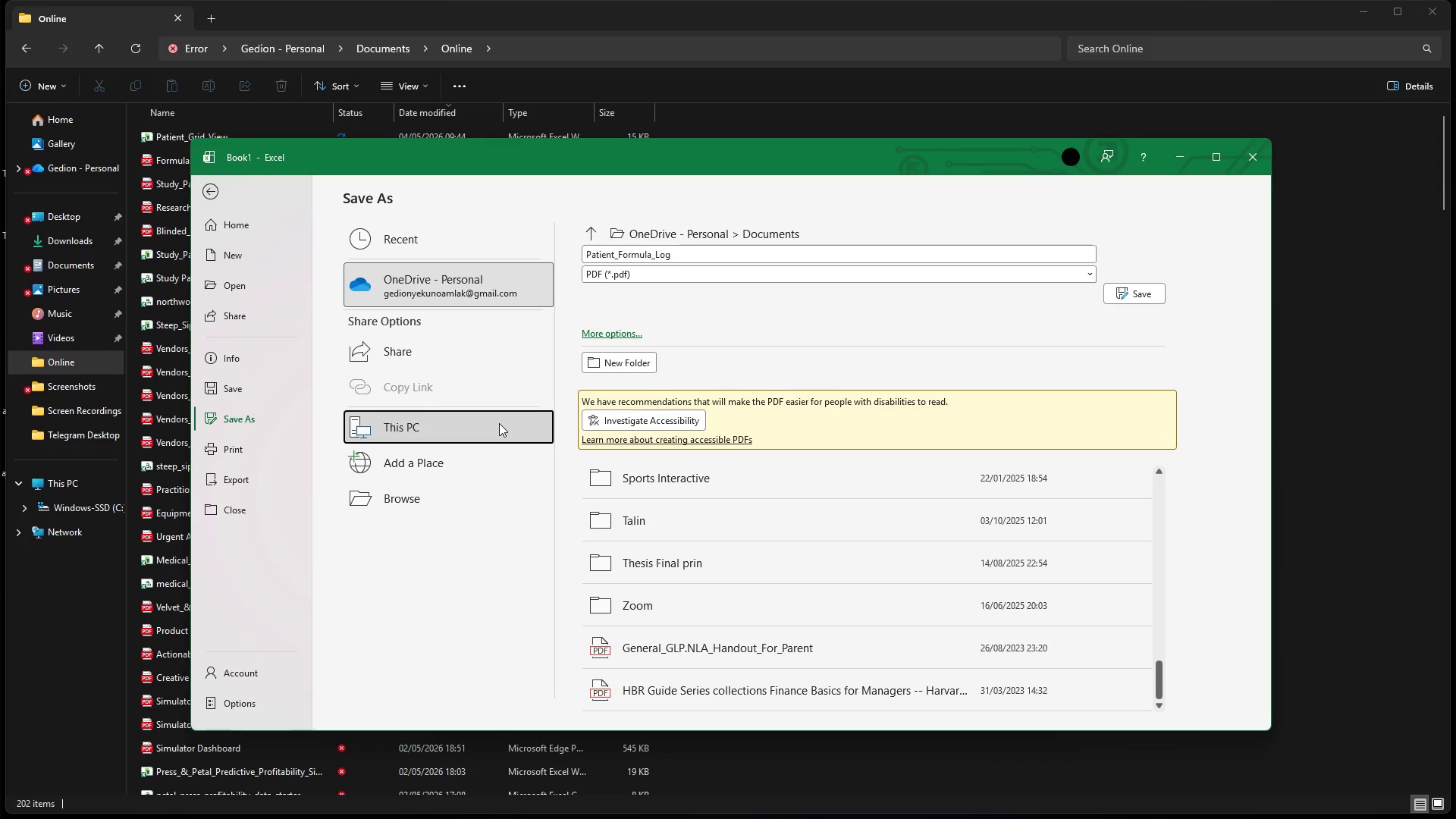 
wait(9.69)
 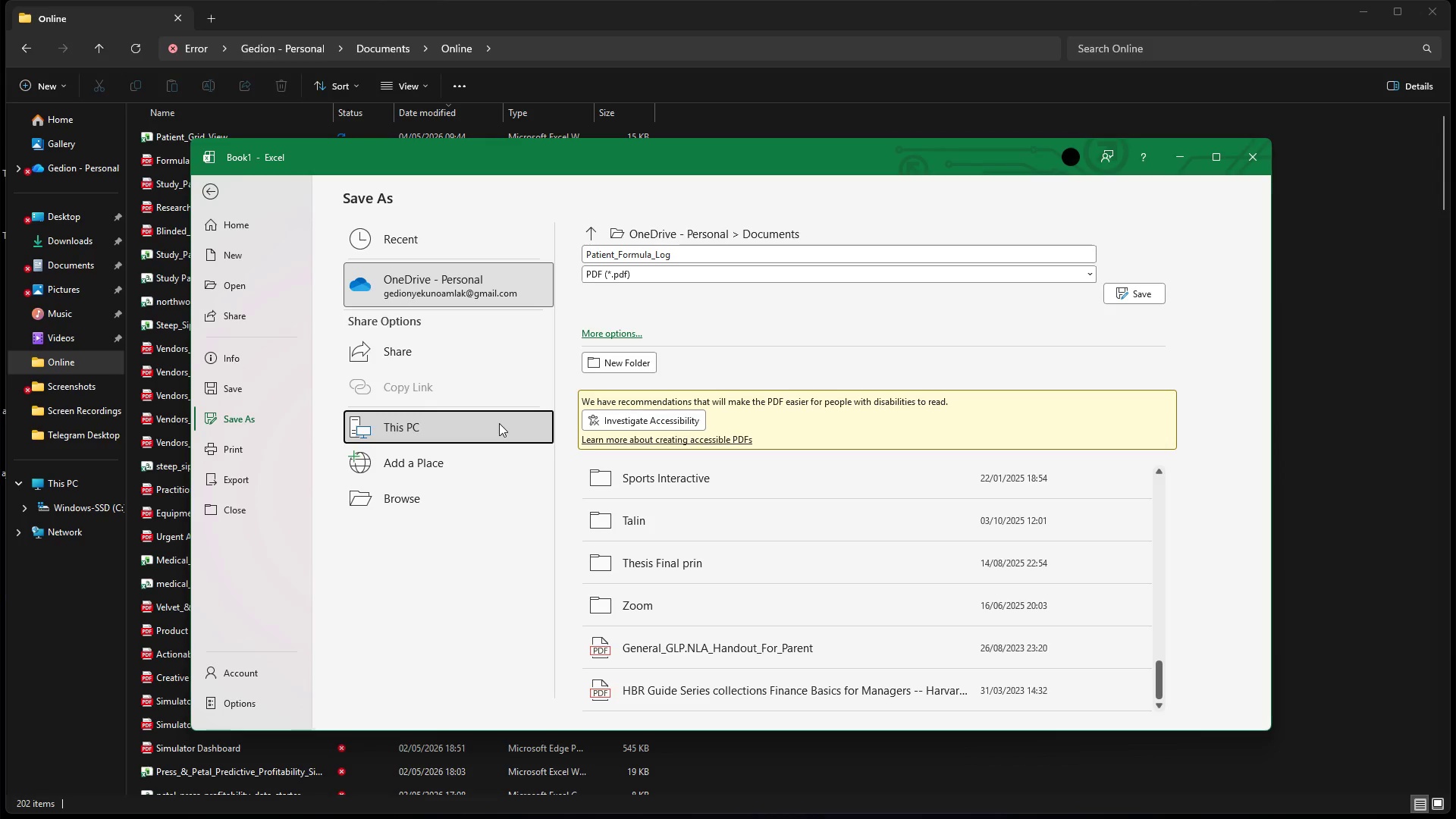 
scroll: coordinate [733, 571], scroll_direction: up, amount: 3.0
 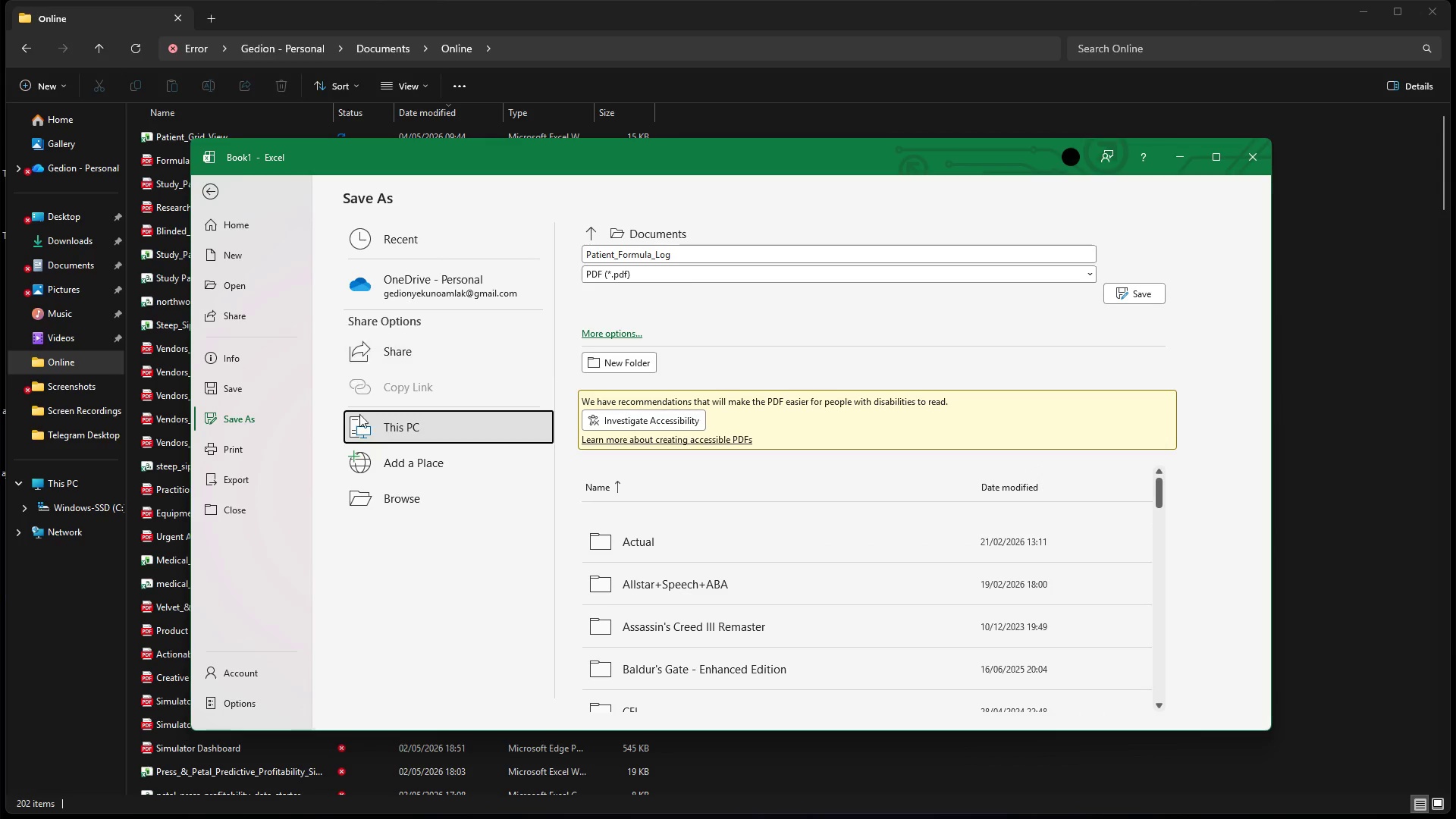 
left_click([395, 435])
 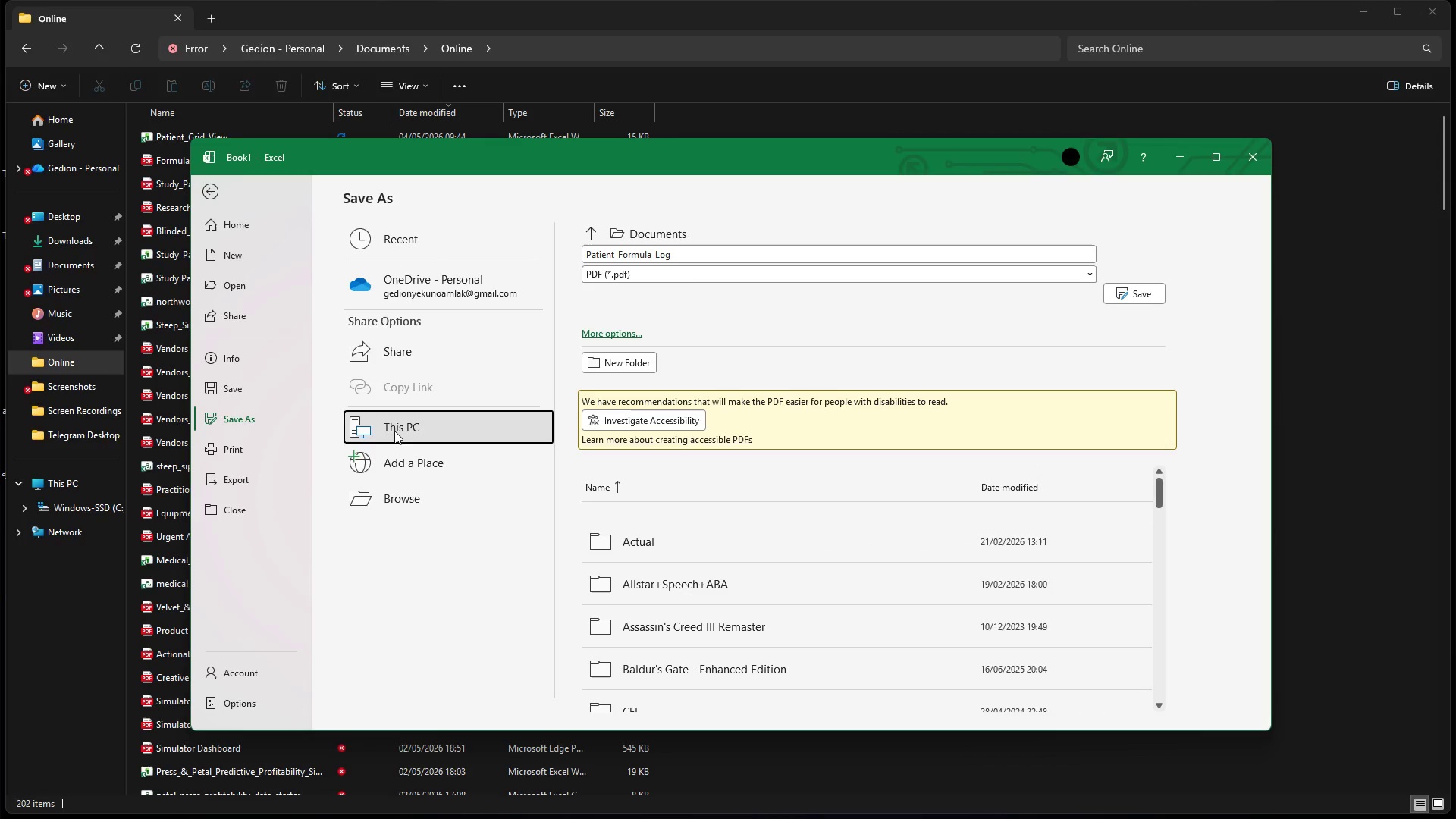 
left_click_drag(start_coordinate=[394, 431], to_coordinate=[394, 425])
 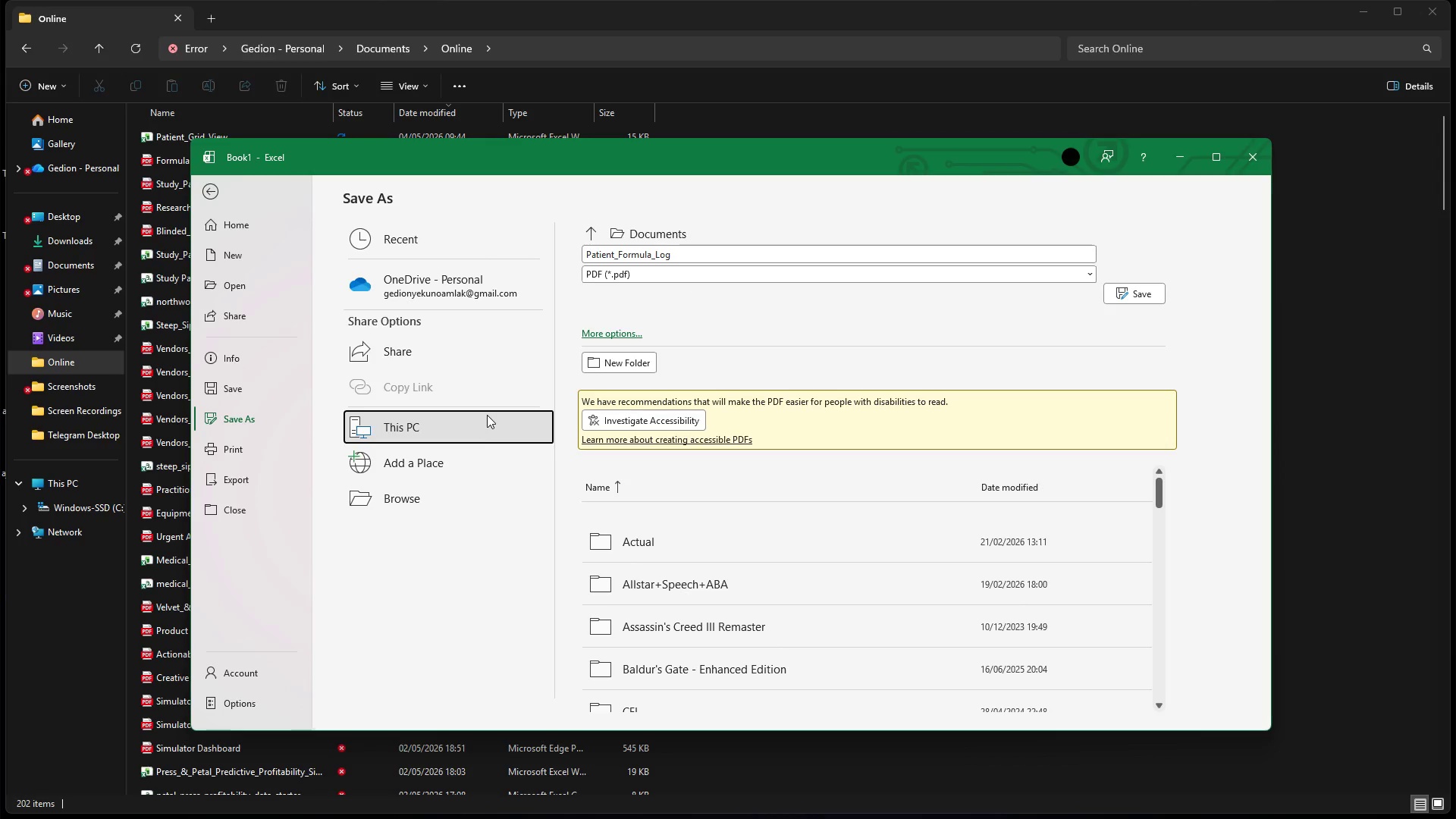 
wait(8.95)
 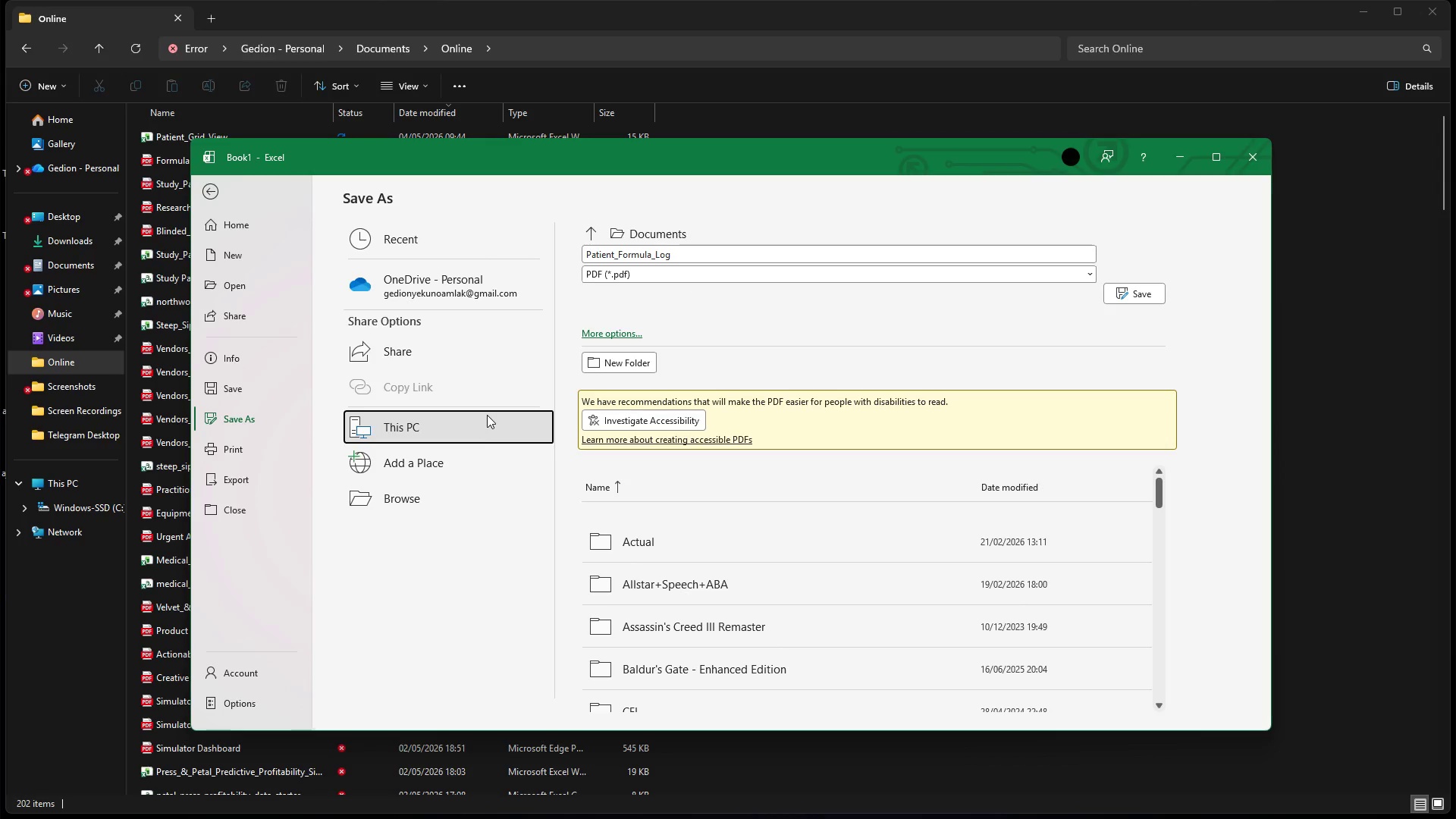 
double_click([489, 422])
 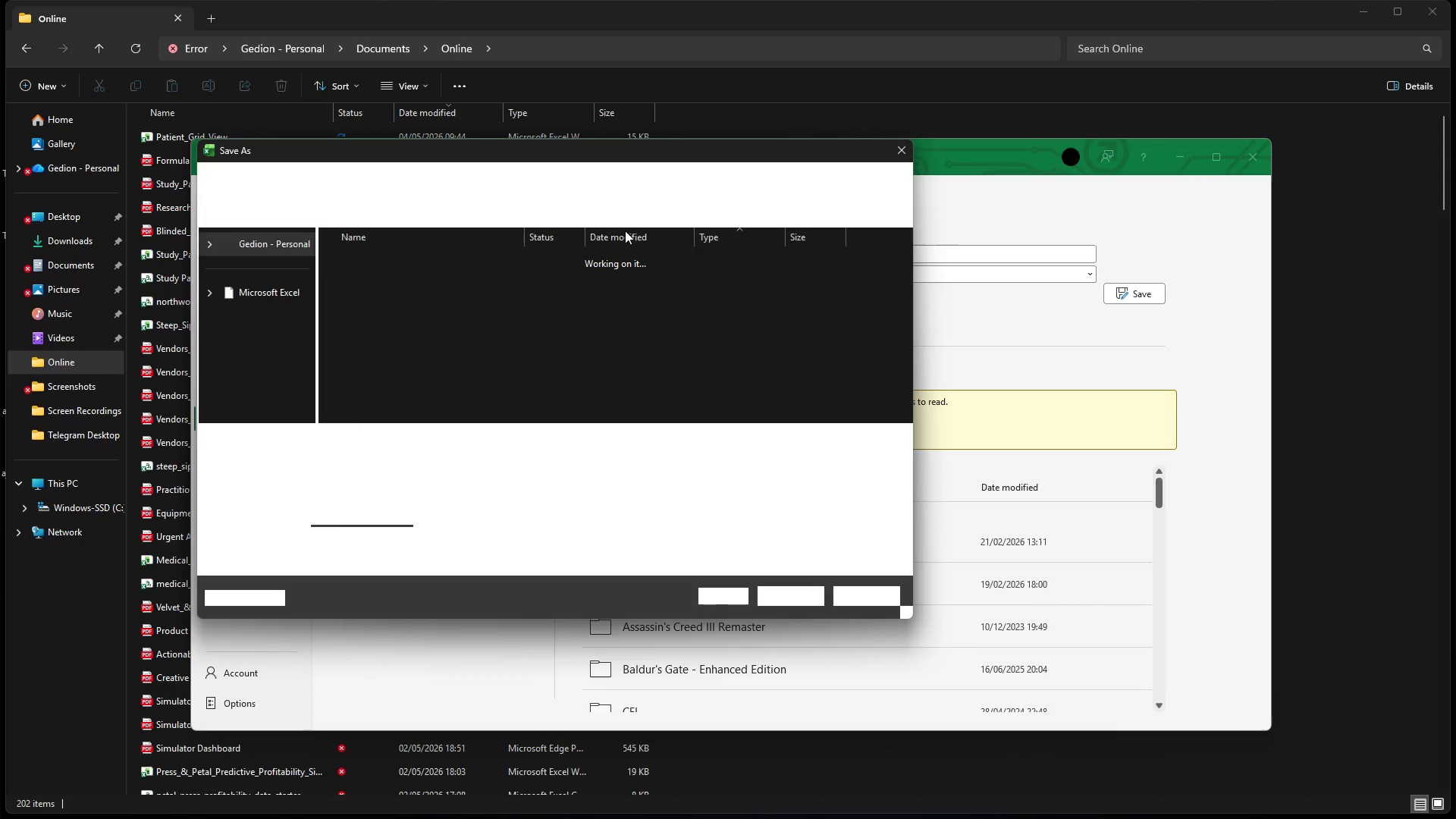 
wait(7.56)
 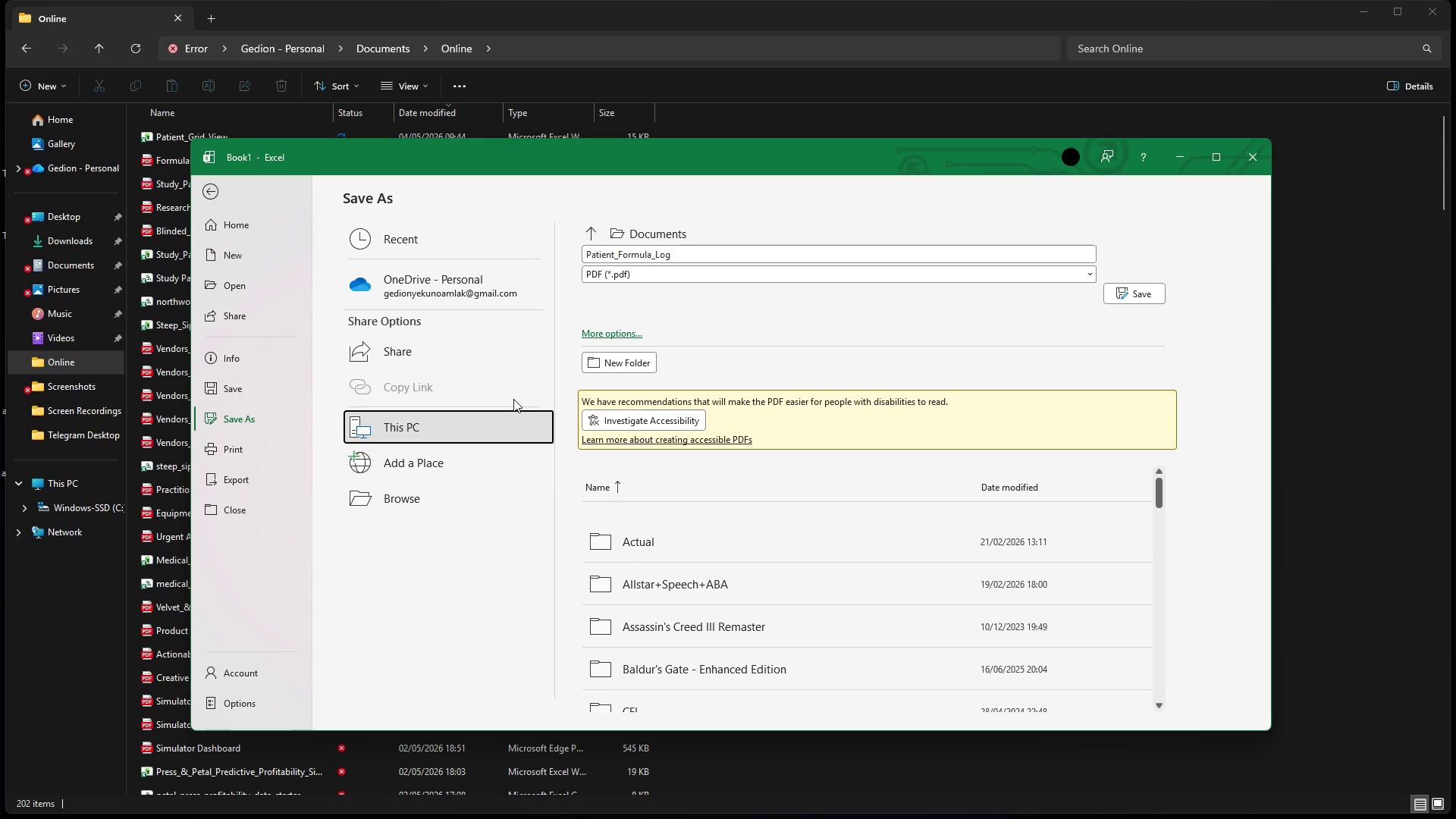 
scroll: coordinate [265, 323], scroll_direction: down, amount: 1.0
 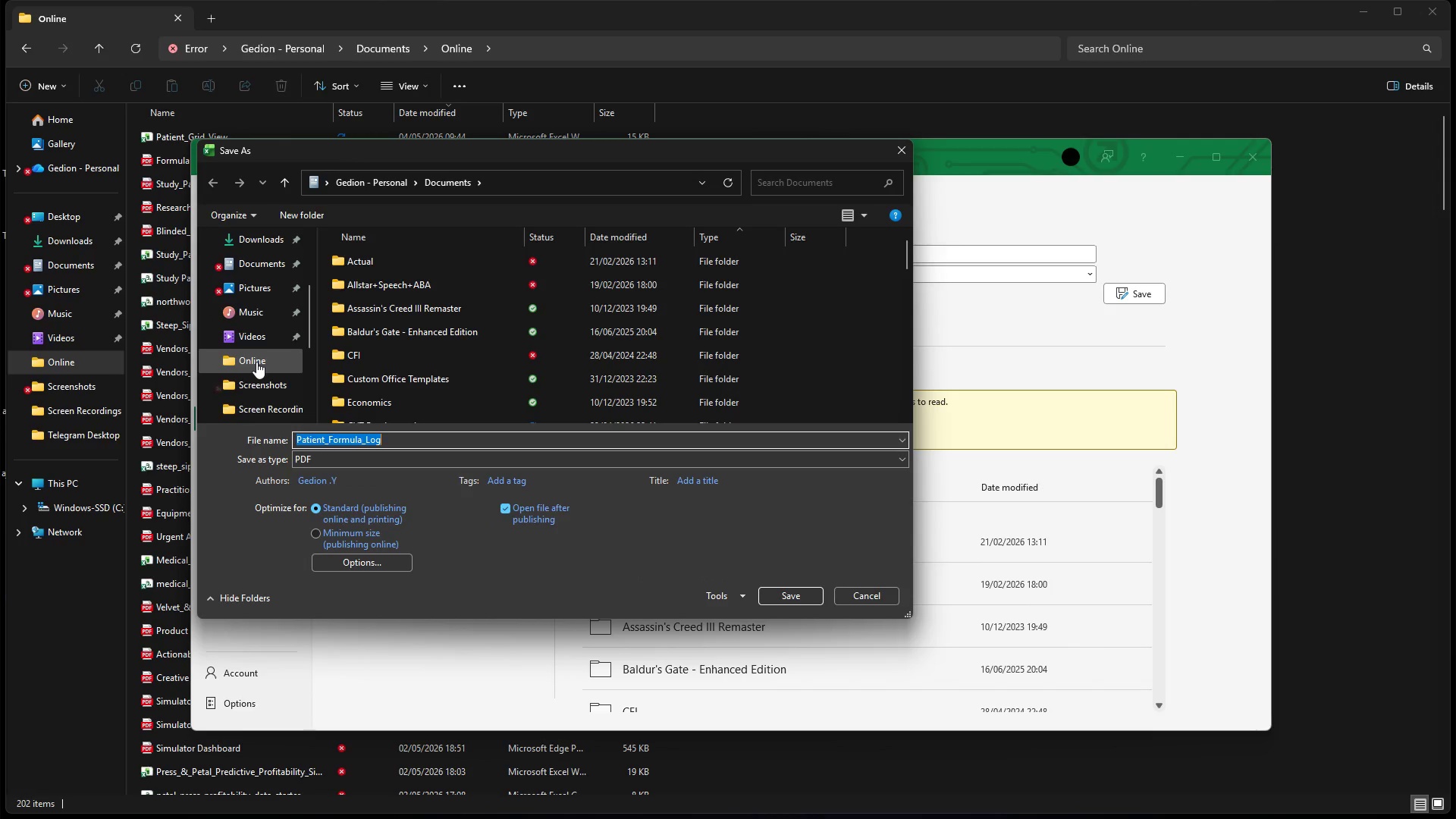 
left_click([256, 362])
 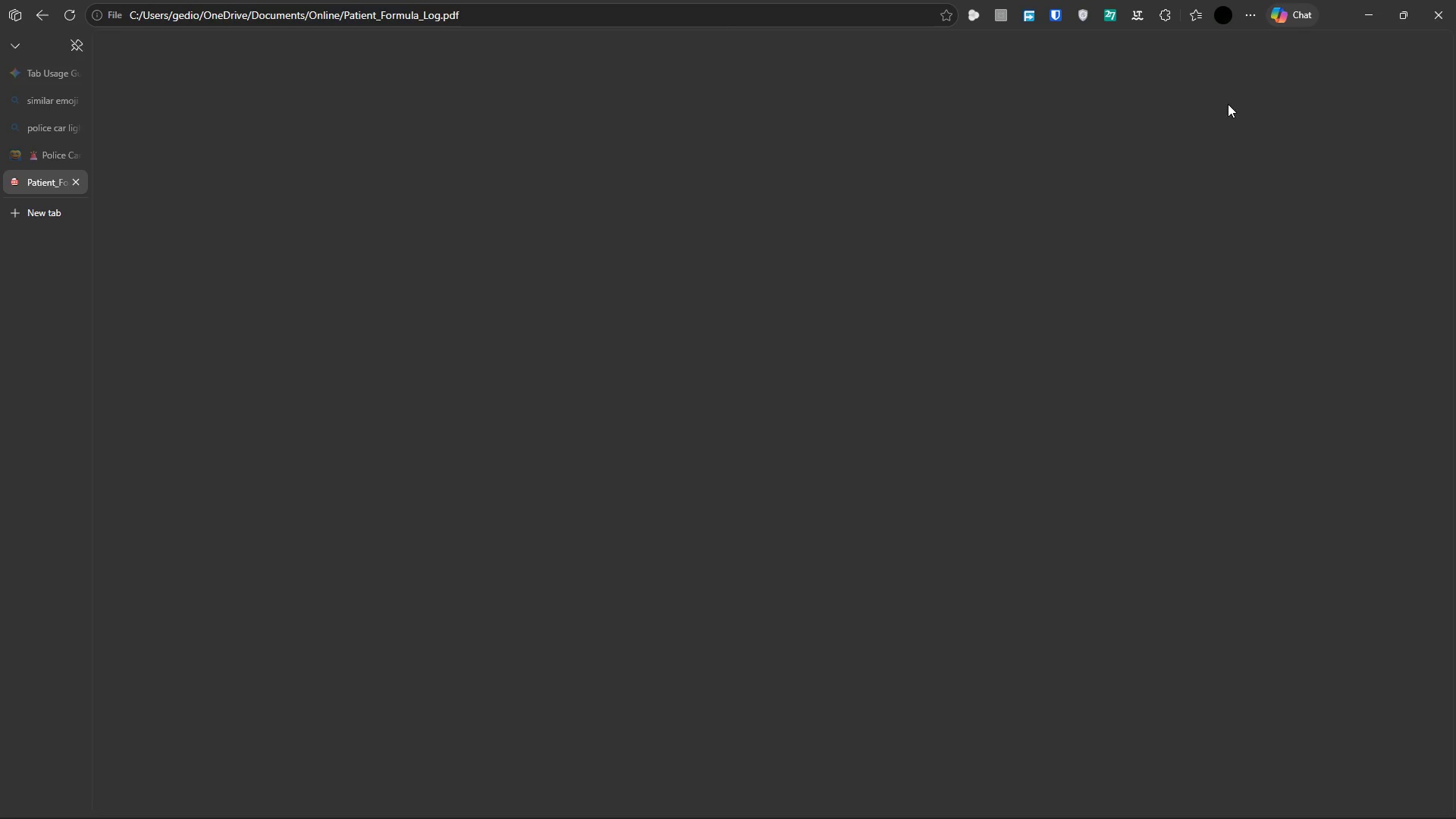 
wait(14.52)
 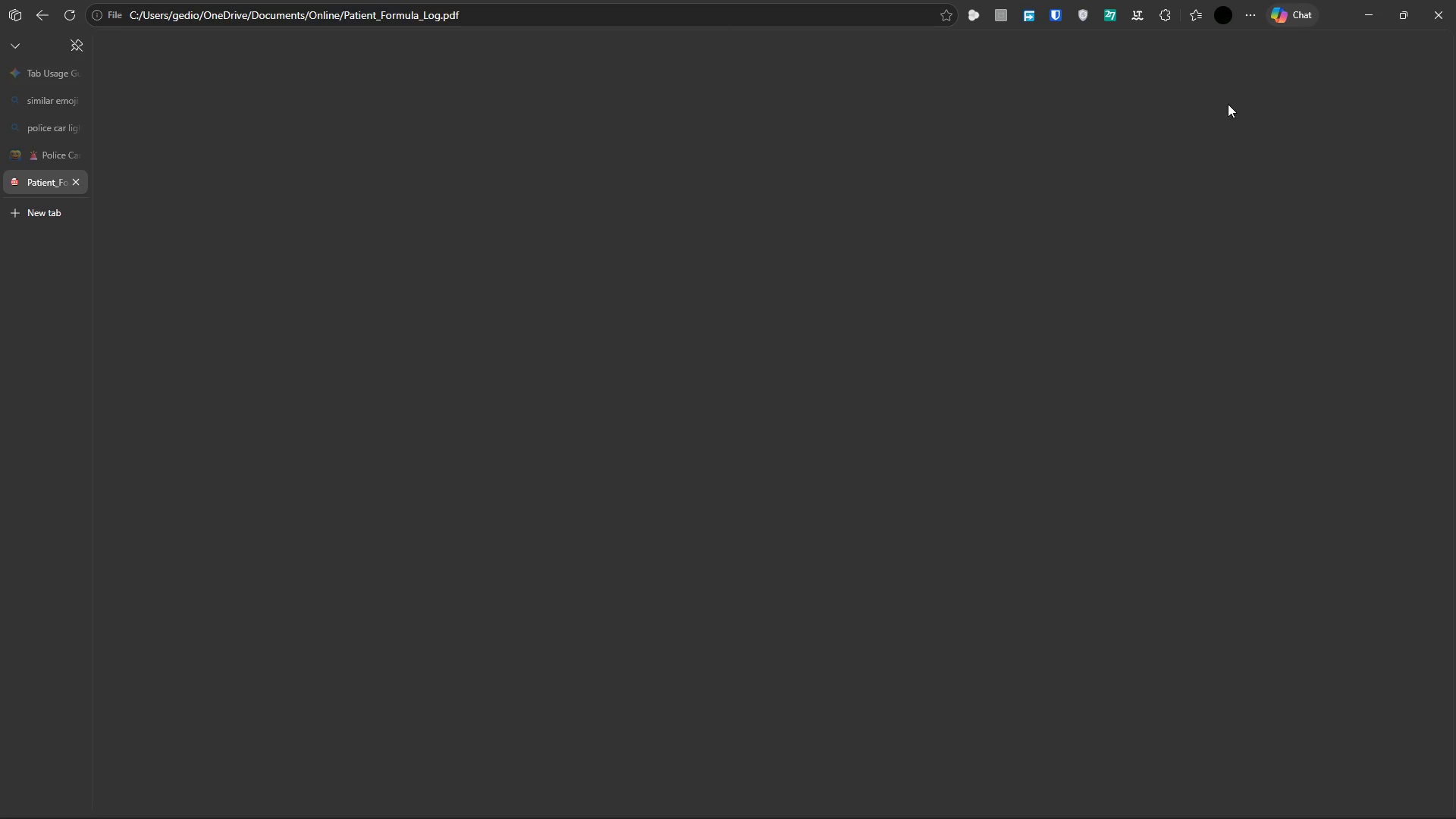 
left_click([1376, 15])
 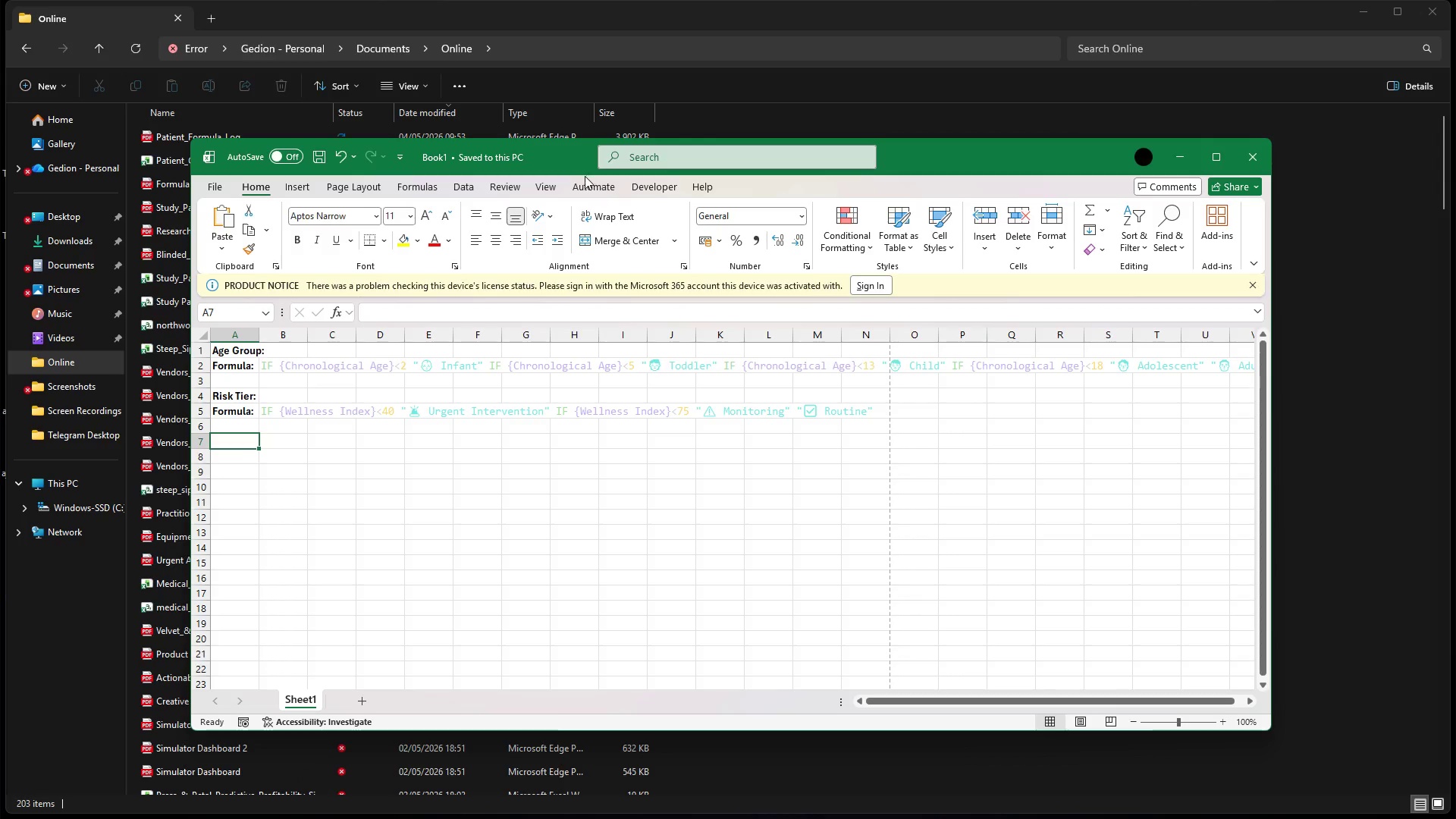 
left_click([549, 182])
 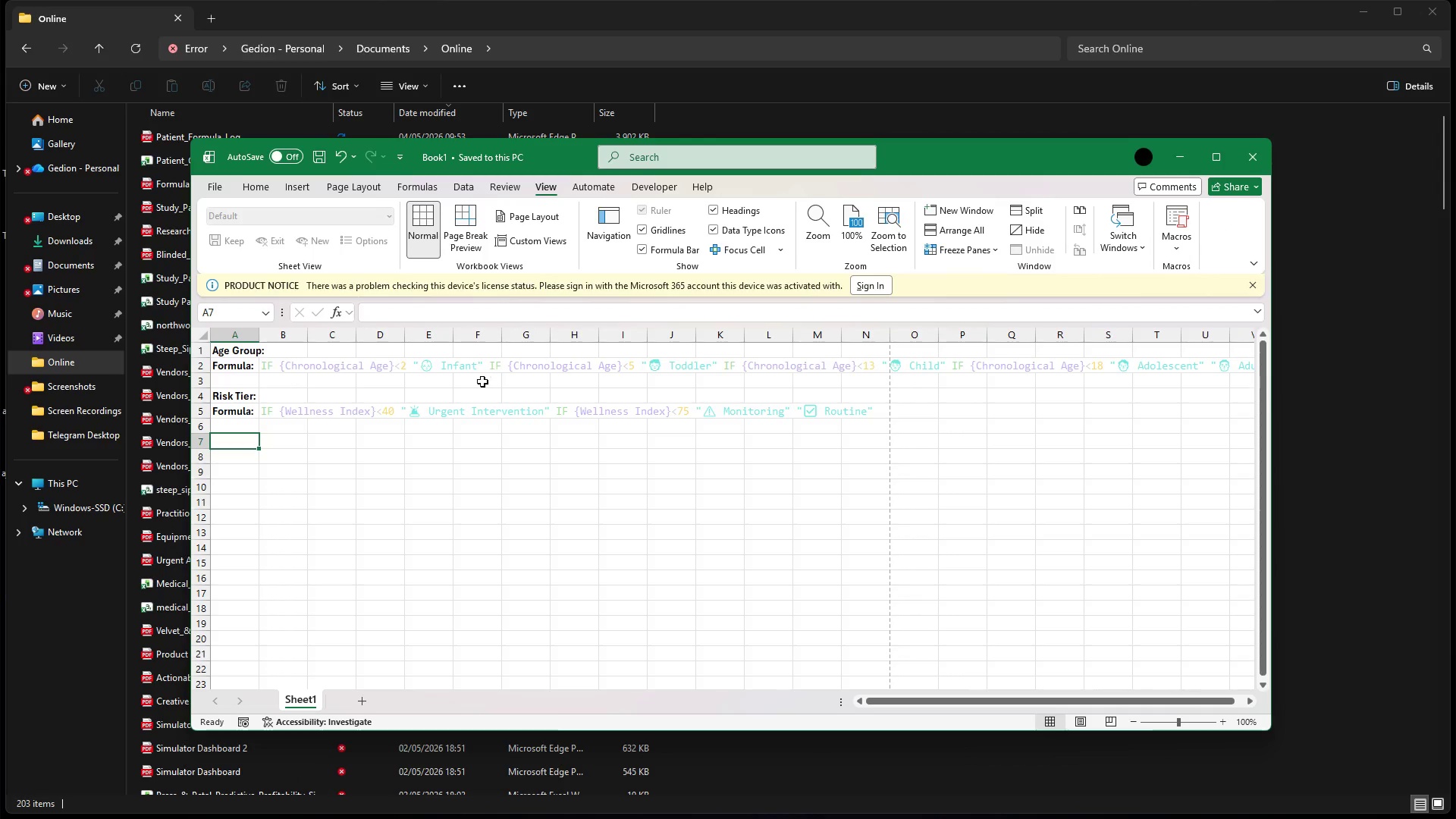 
left_click([458, 253])
 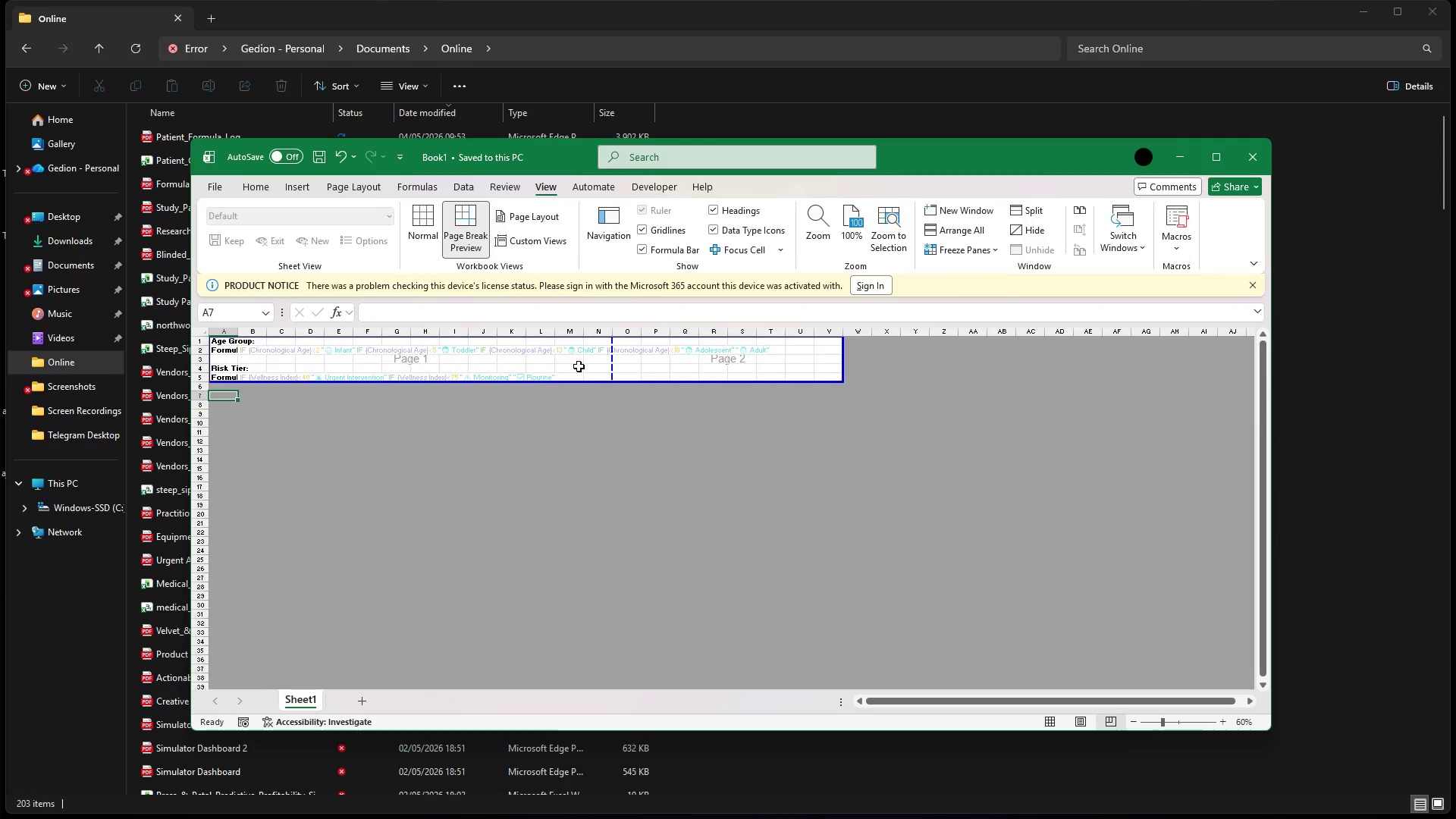 
left_click_drag(start_coordinate=[610, 351], to_coordinate=[777, 357])
 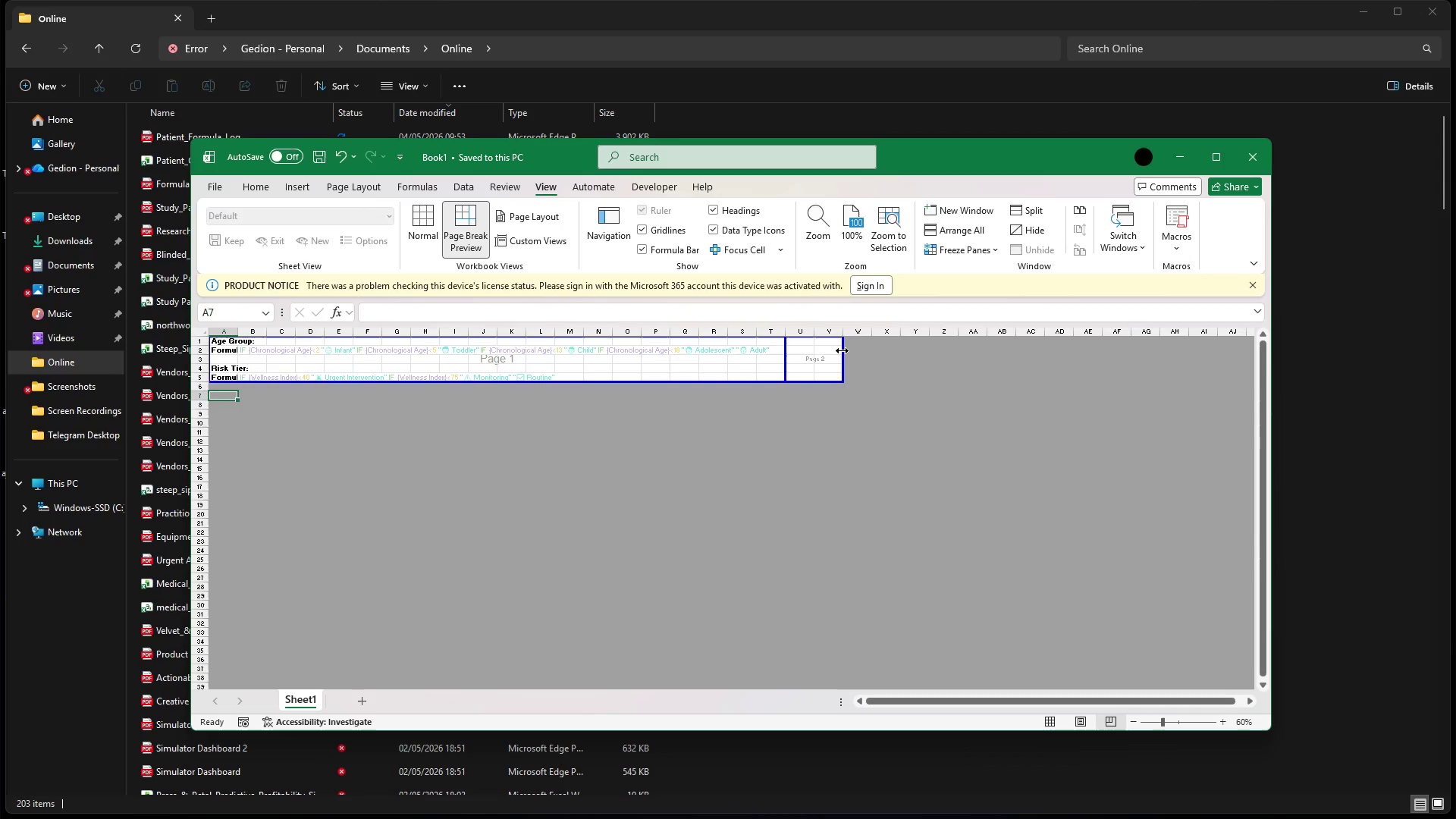 
left_click_drag(start_coordinate=[842, 350], to_coordinate=[788, 381])
 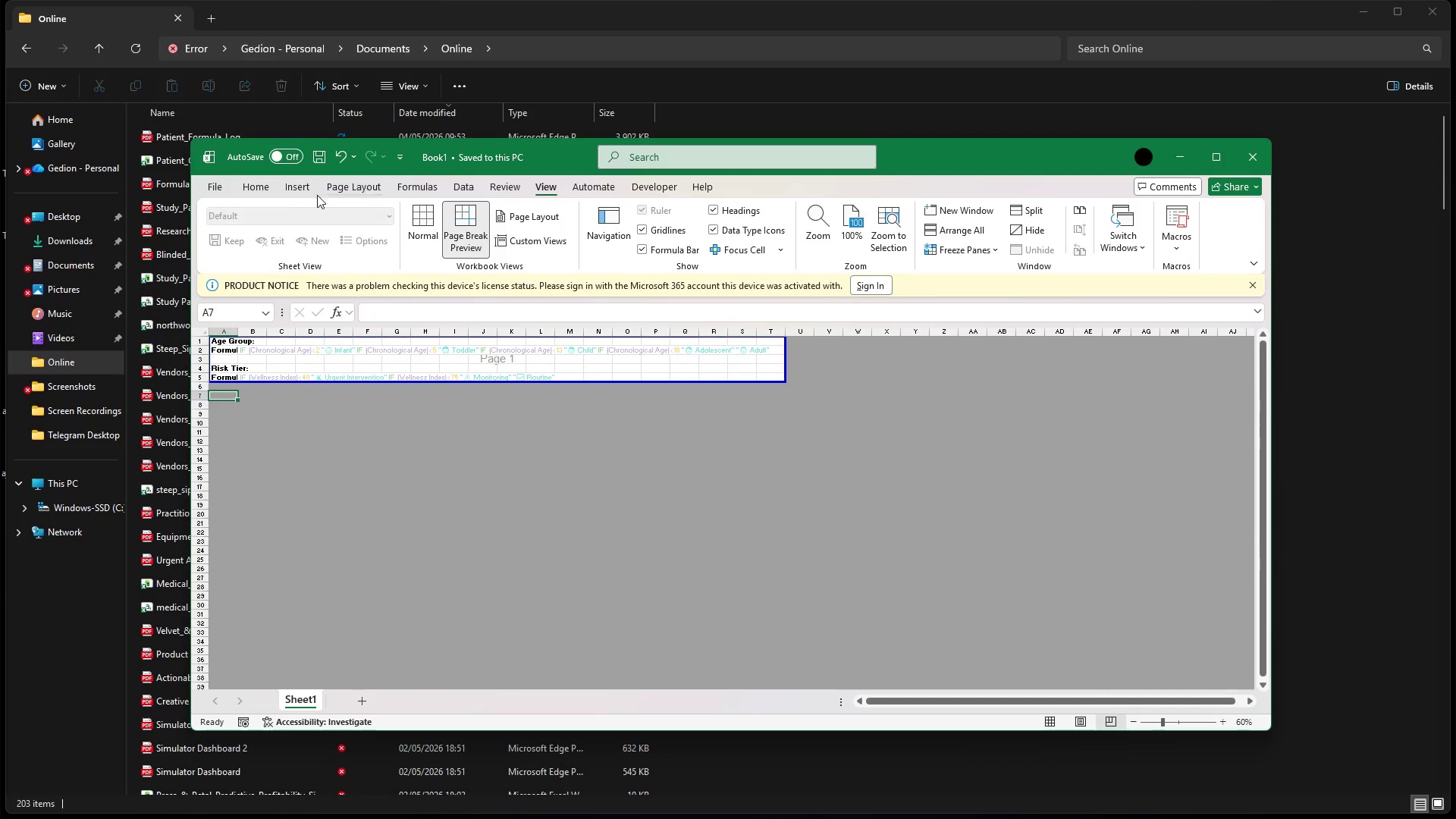 
left_click([344, 190])
 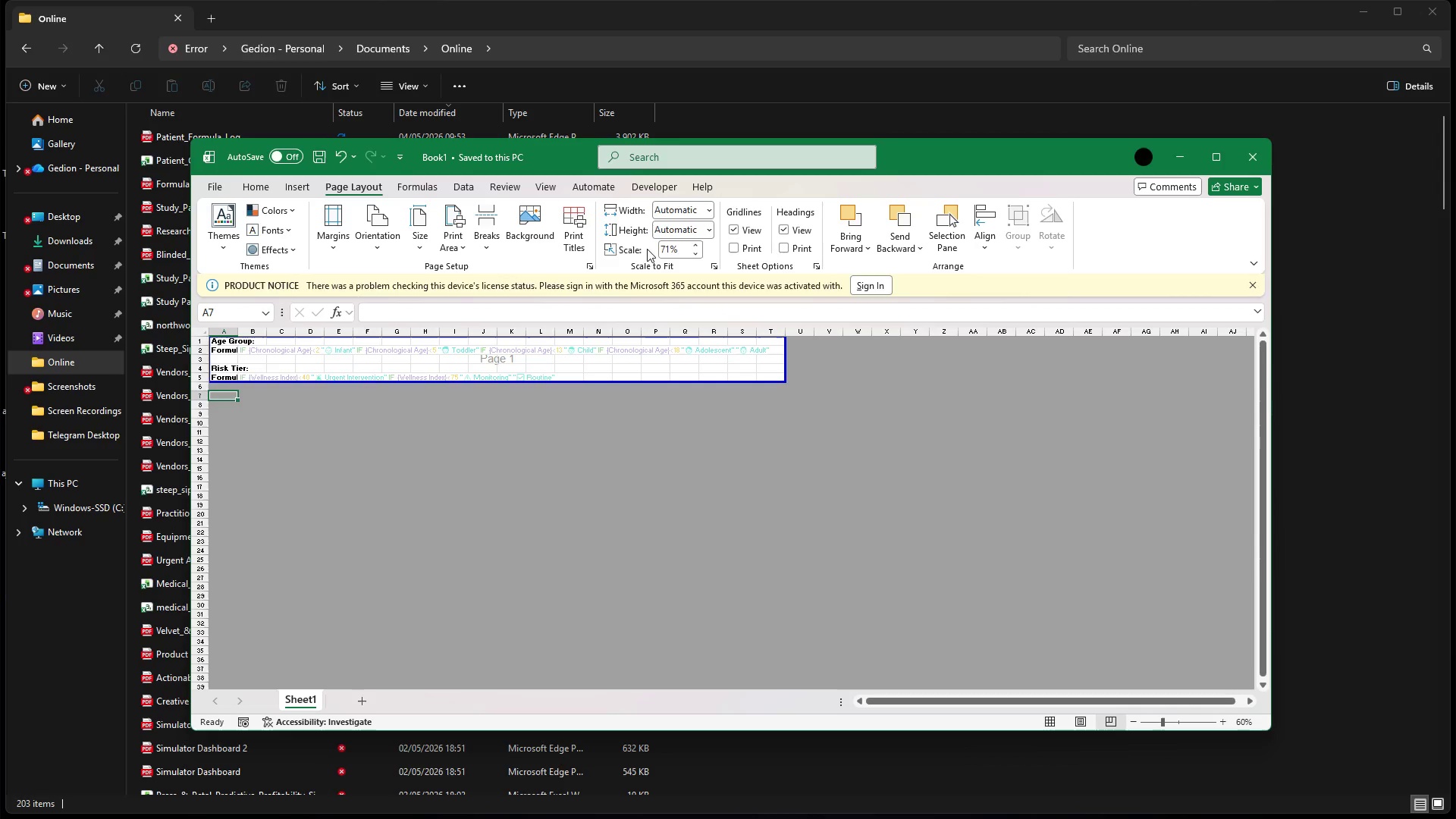 
left_click([381, 254])
 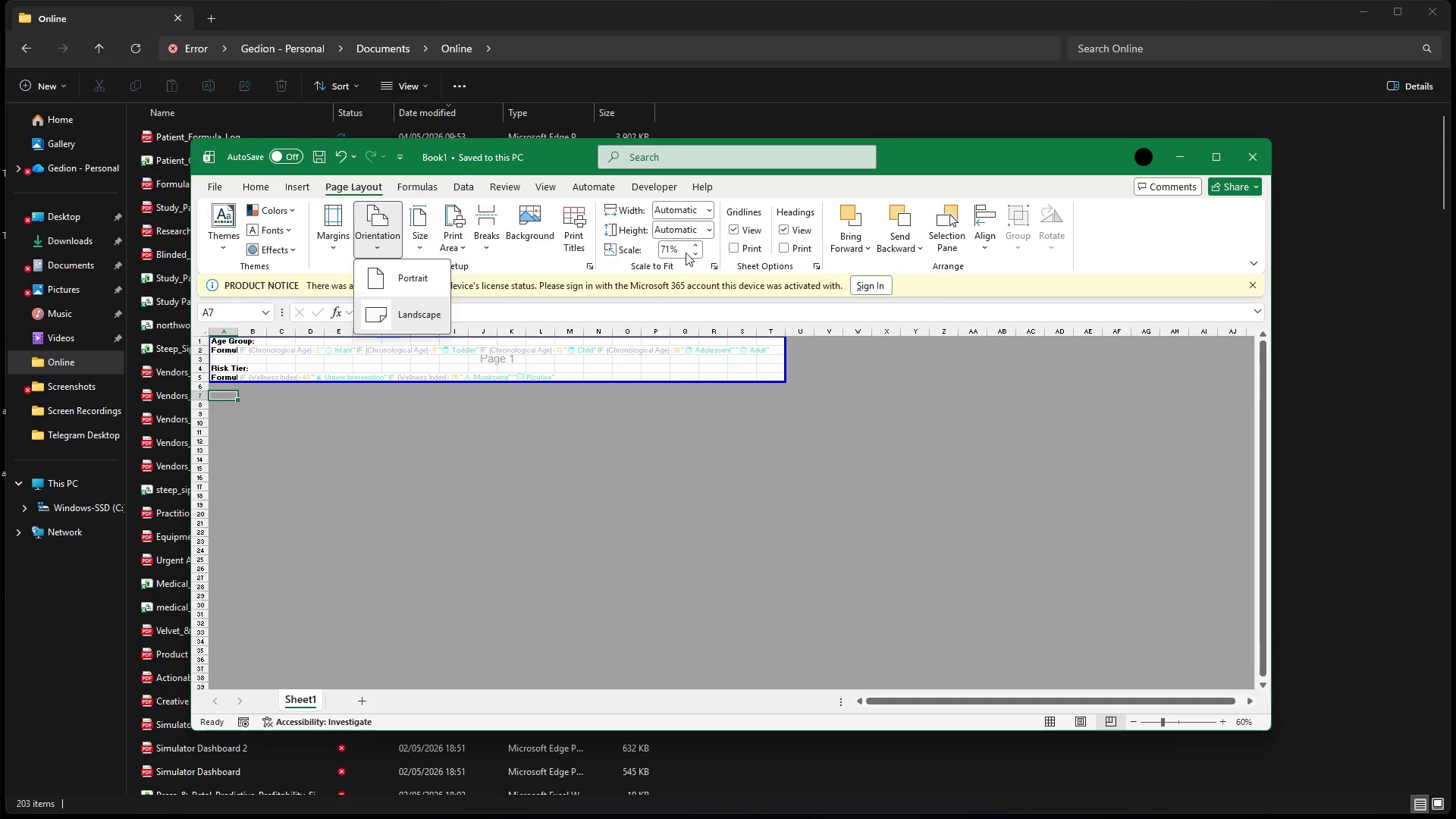 
left_click([695, 245])
 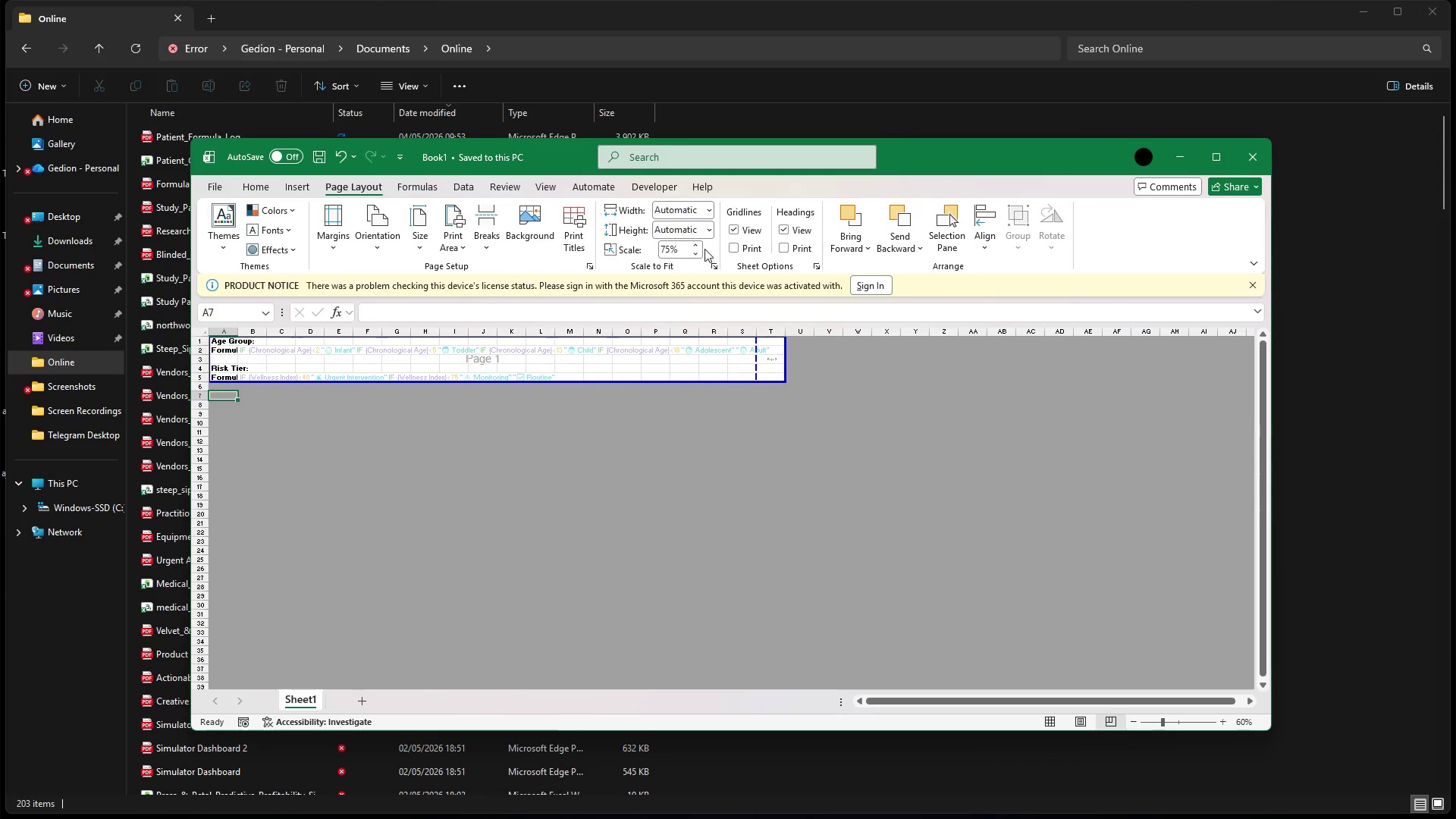 
left_click([687, 252])
 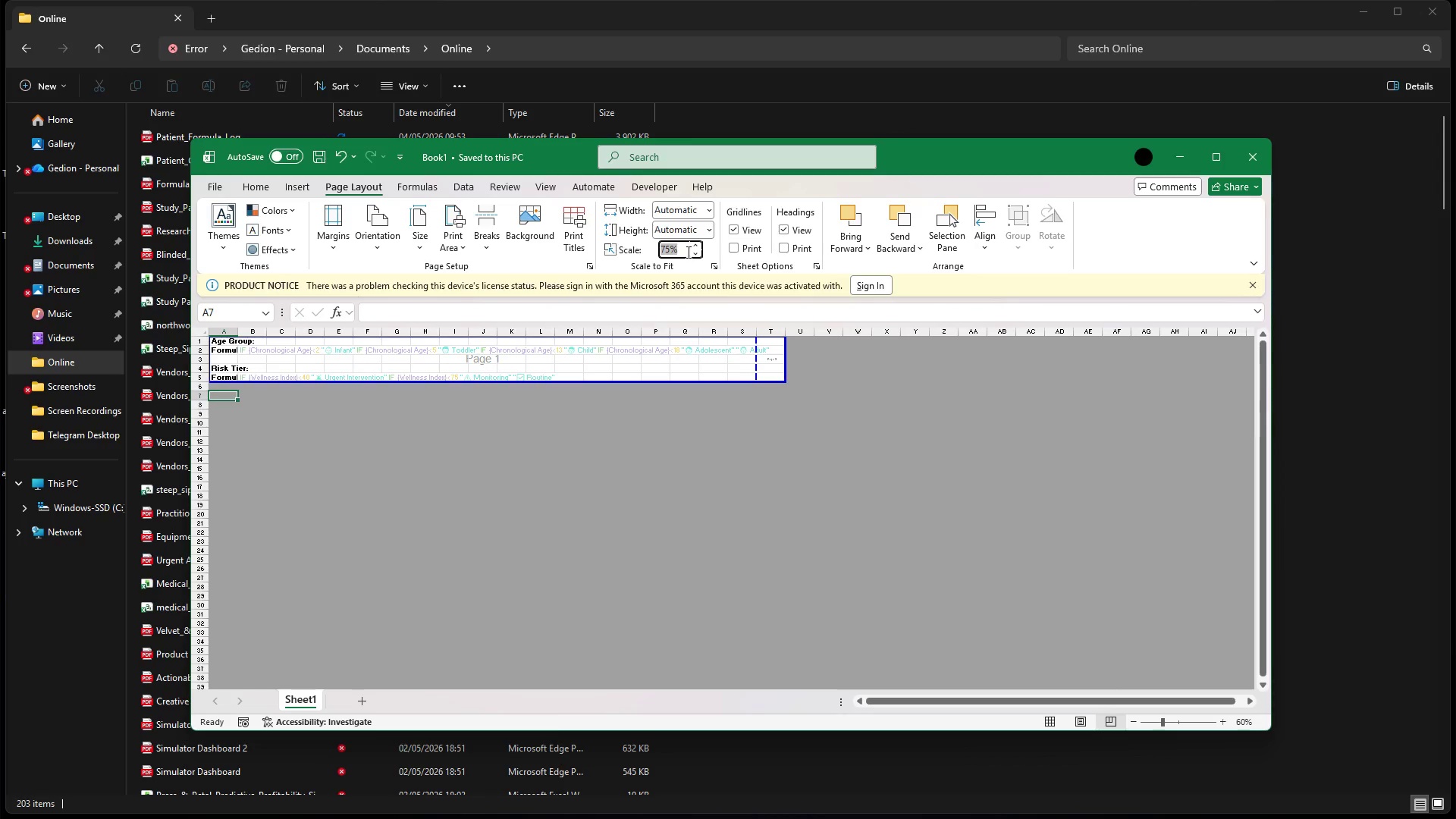 
type(74)
 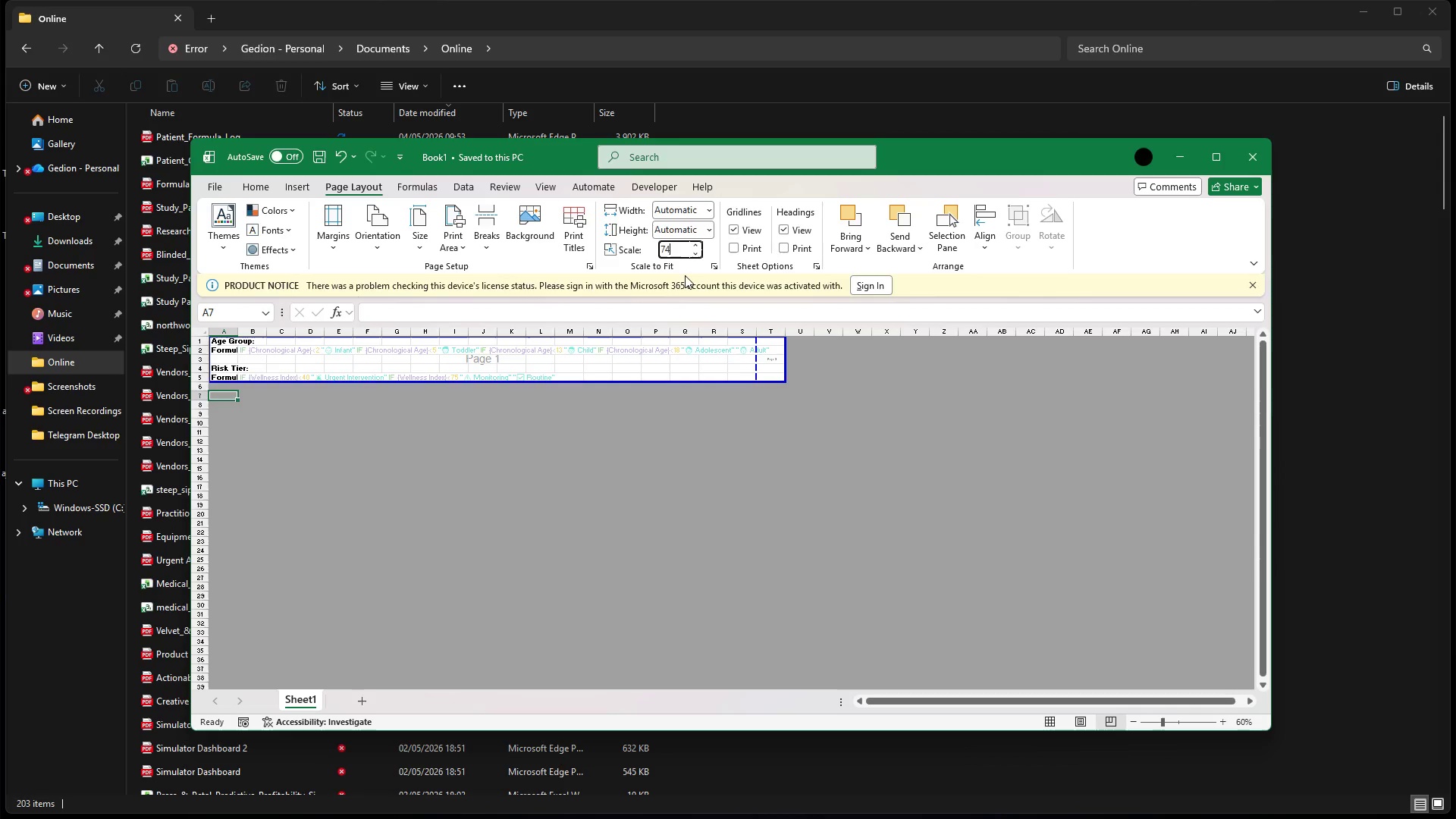 
left_click([685, 275])
 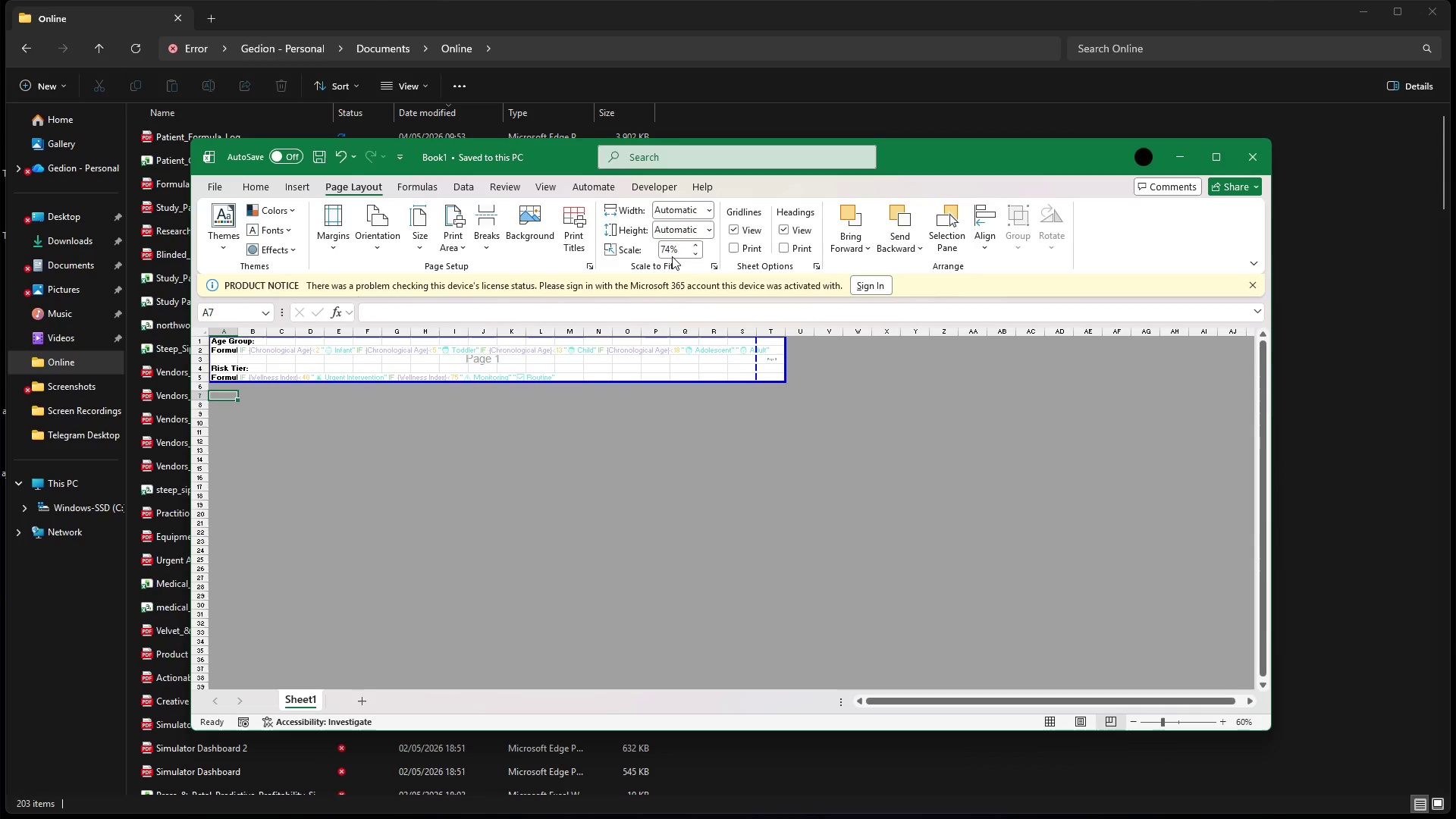 
left_click([681, 251])
 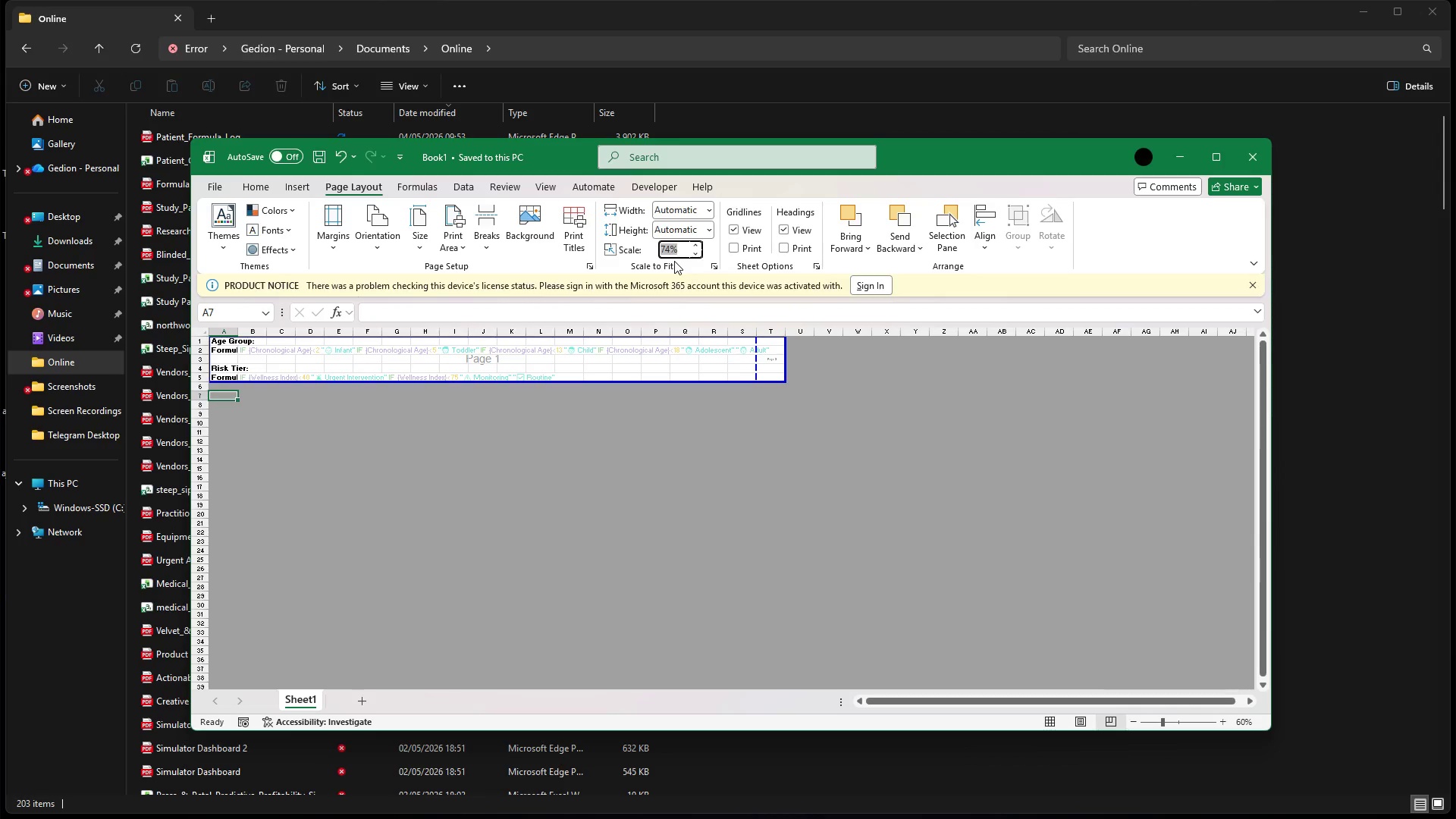 
type(73)
 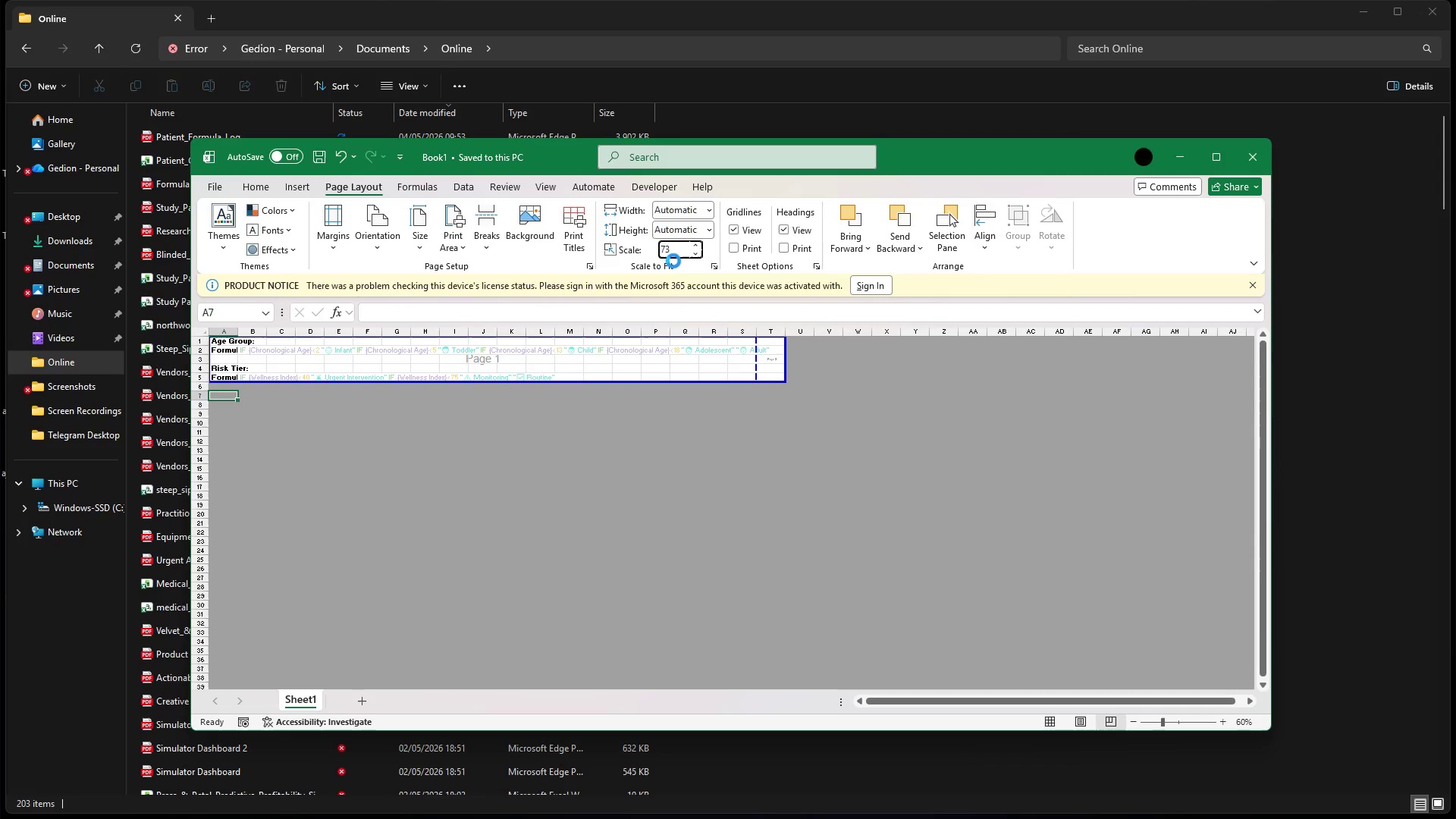 
left_click([673, 261])
 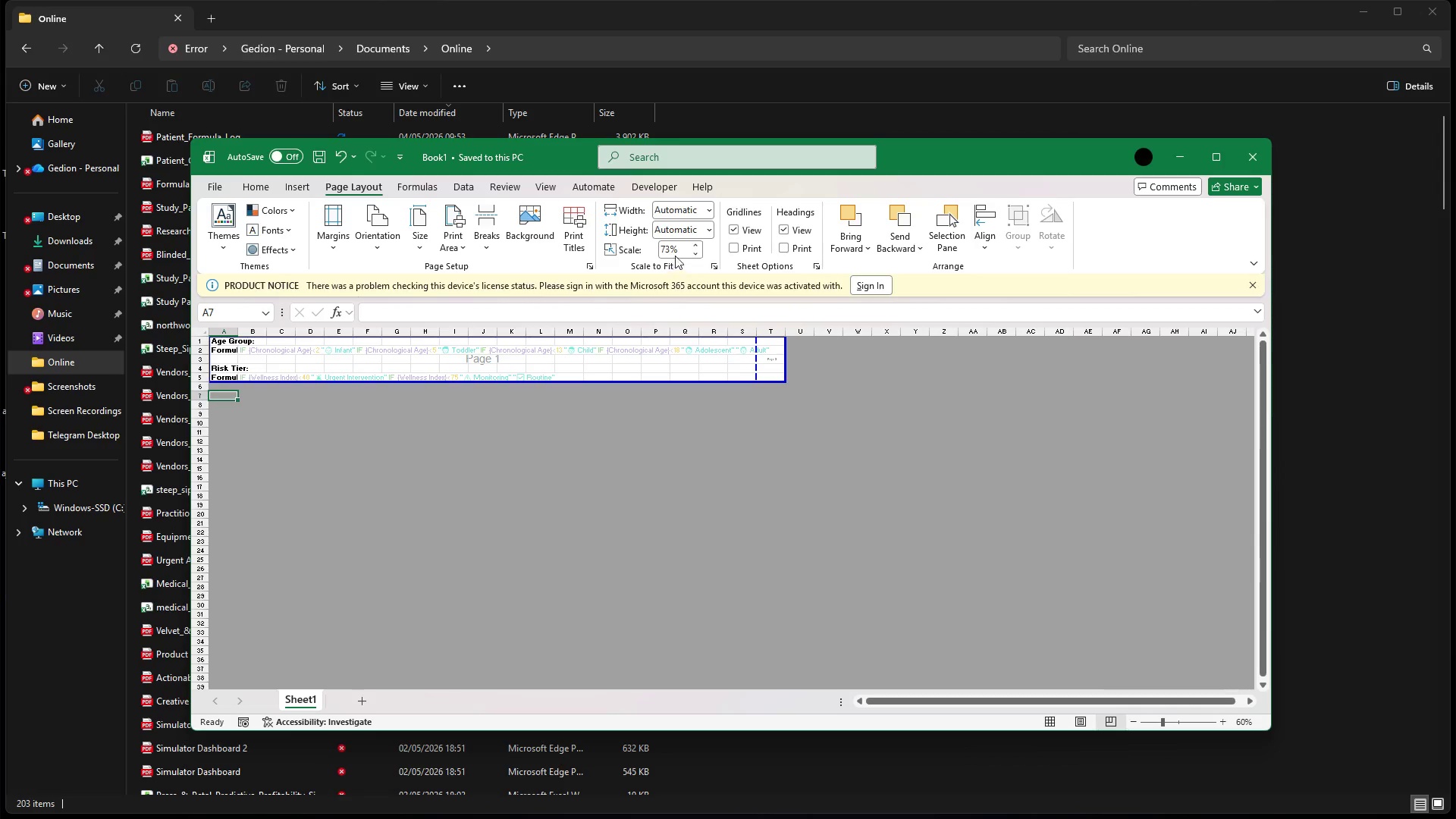 
left_click([681, 252])
 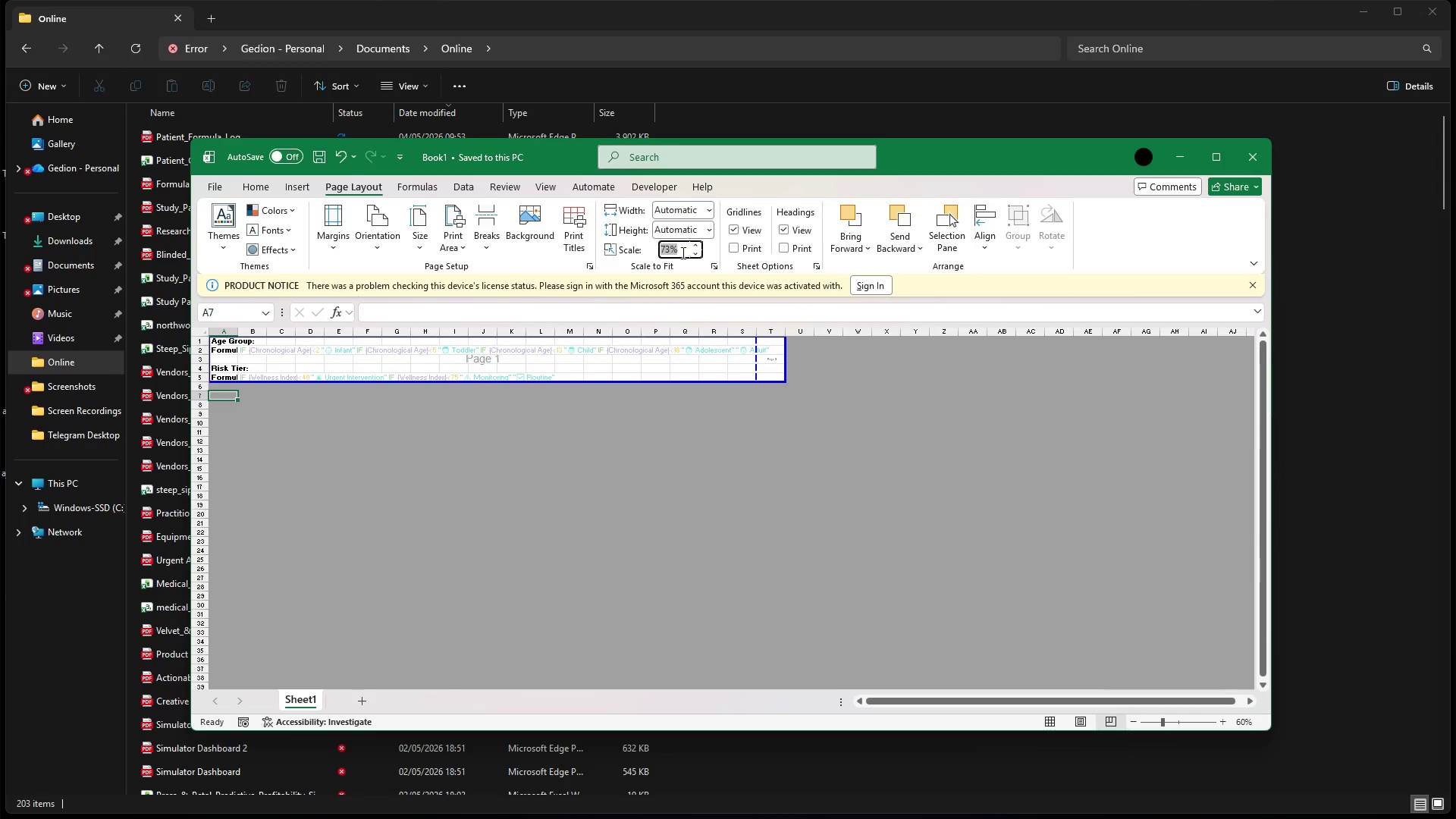 
type(72)
 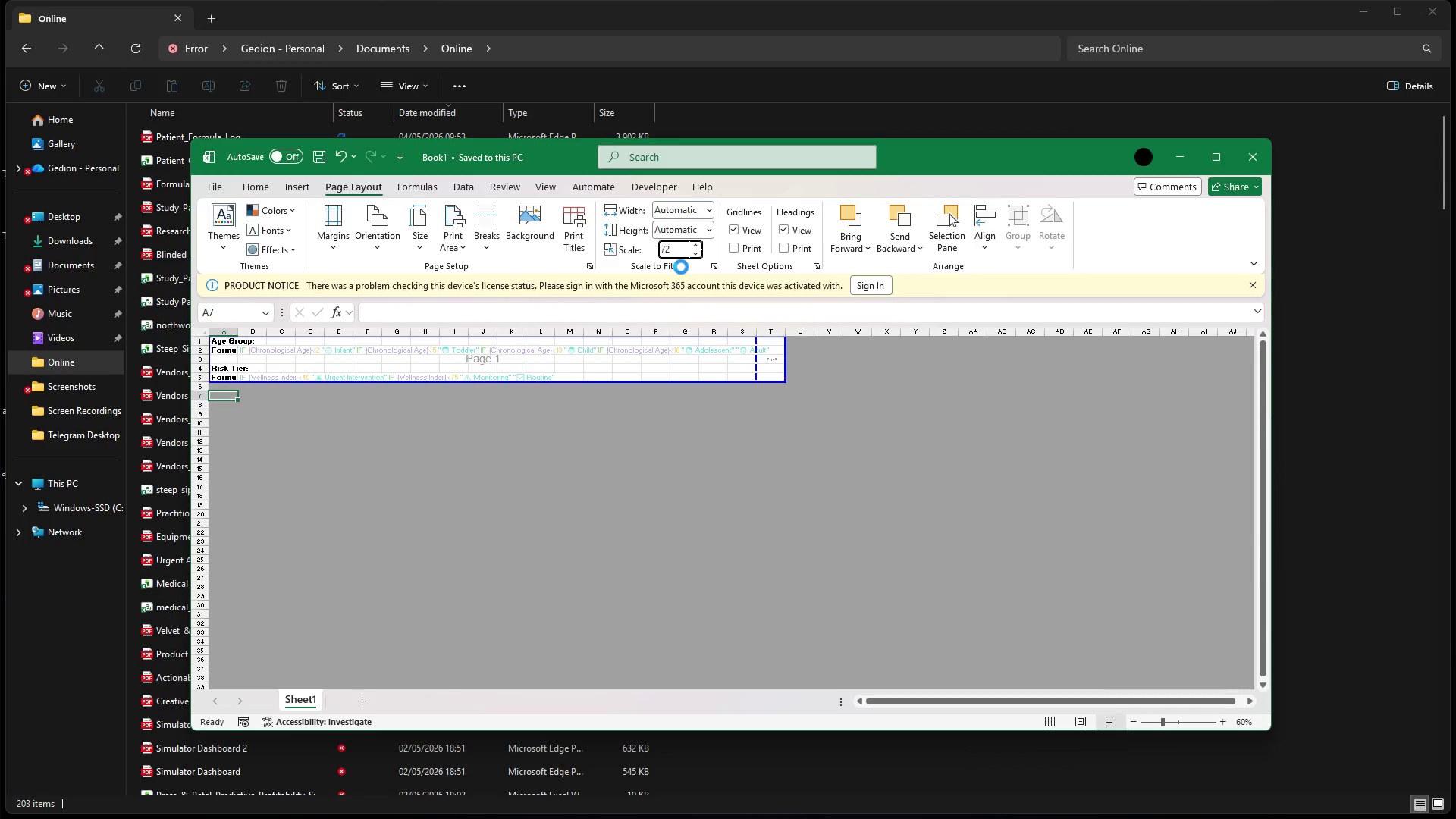 
left_click([681, 267])
 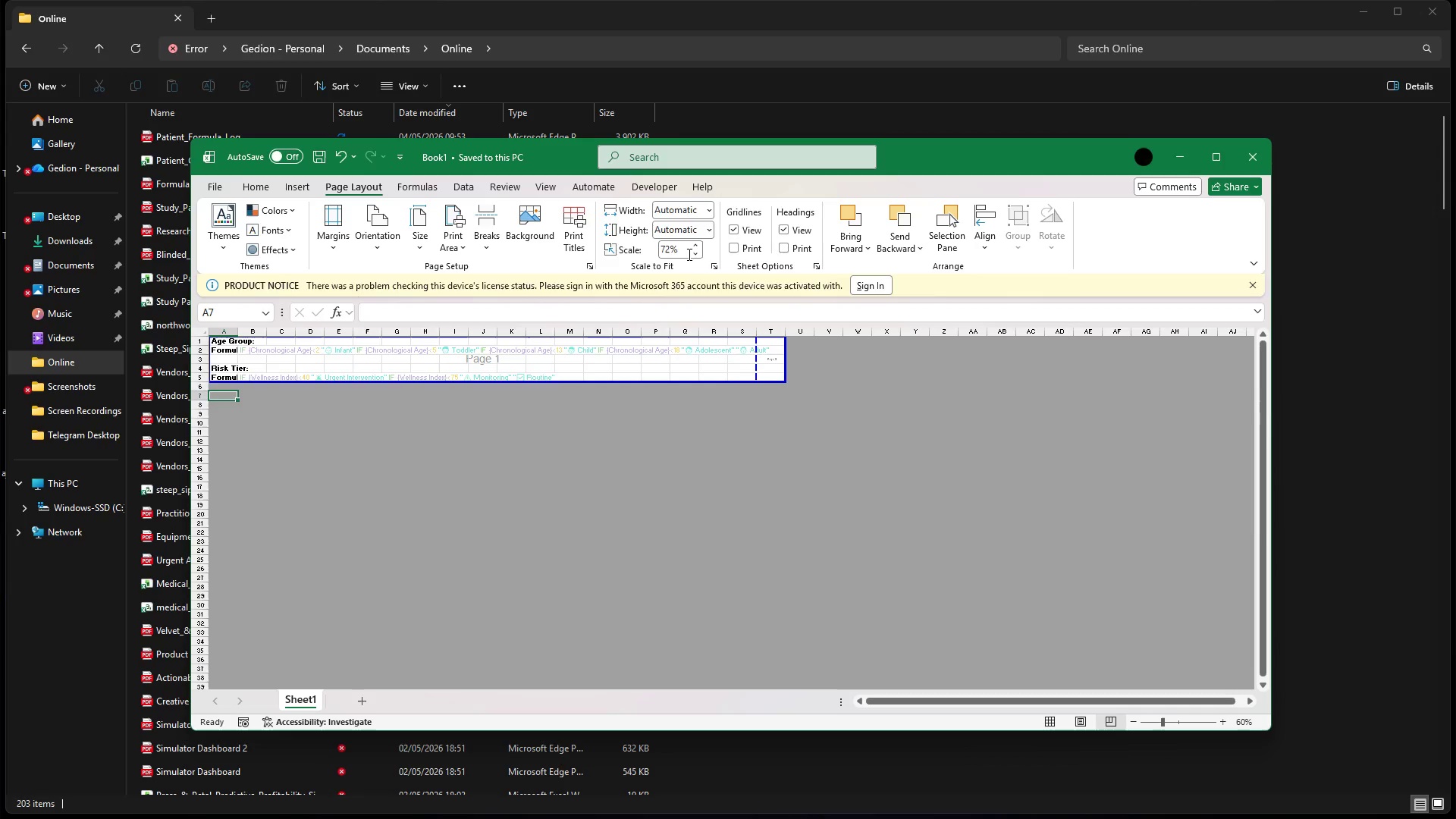 
left_click([689, 249])
 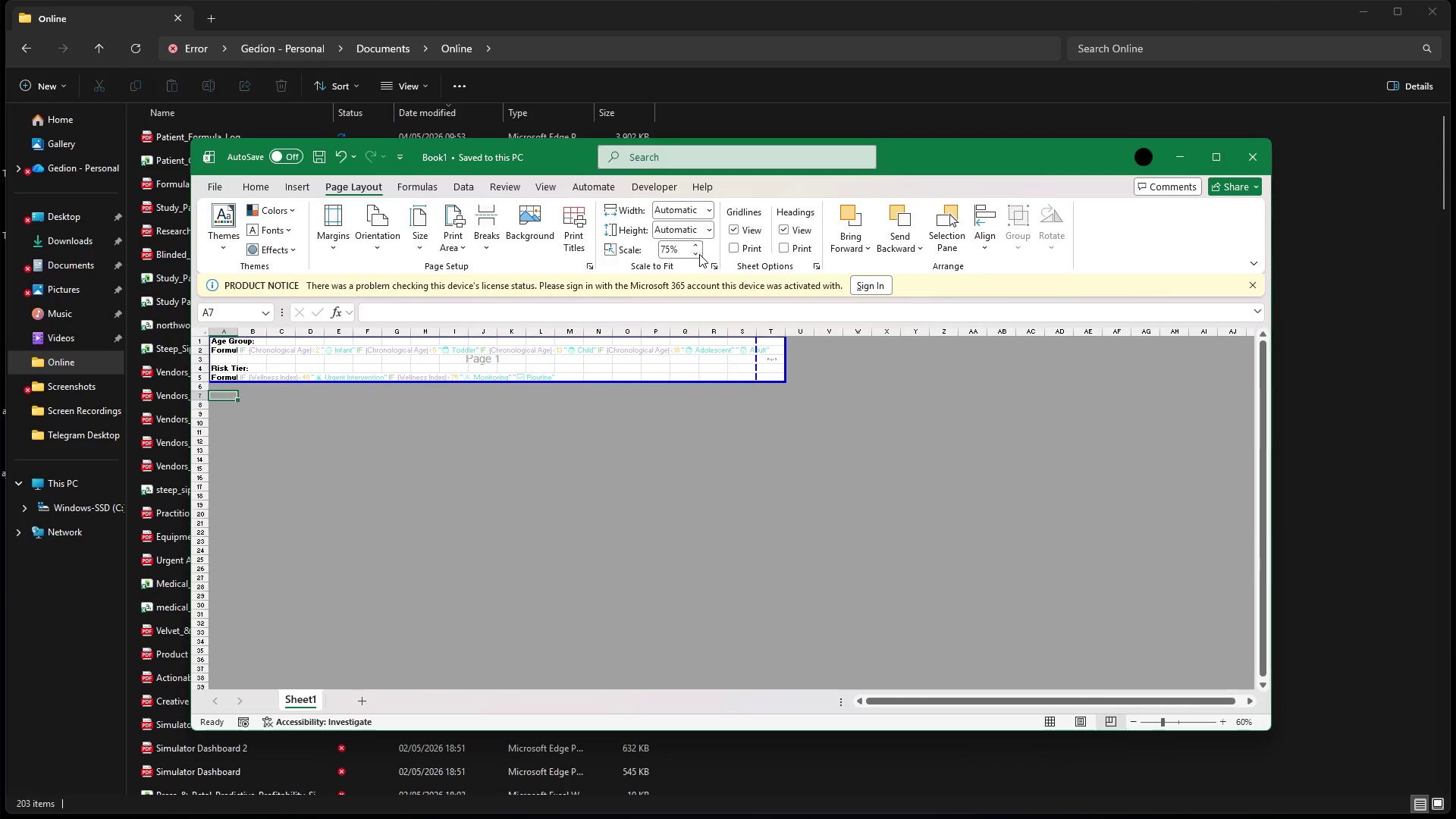 
left_click([697, 243])
 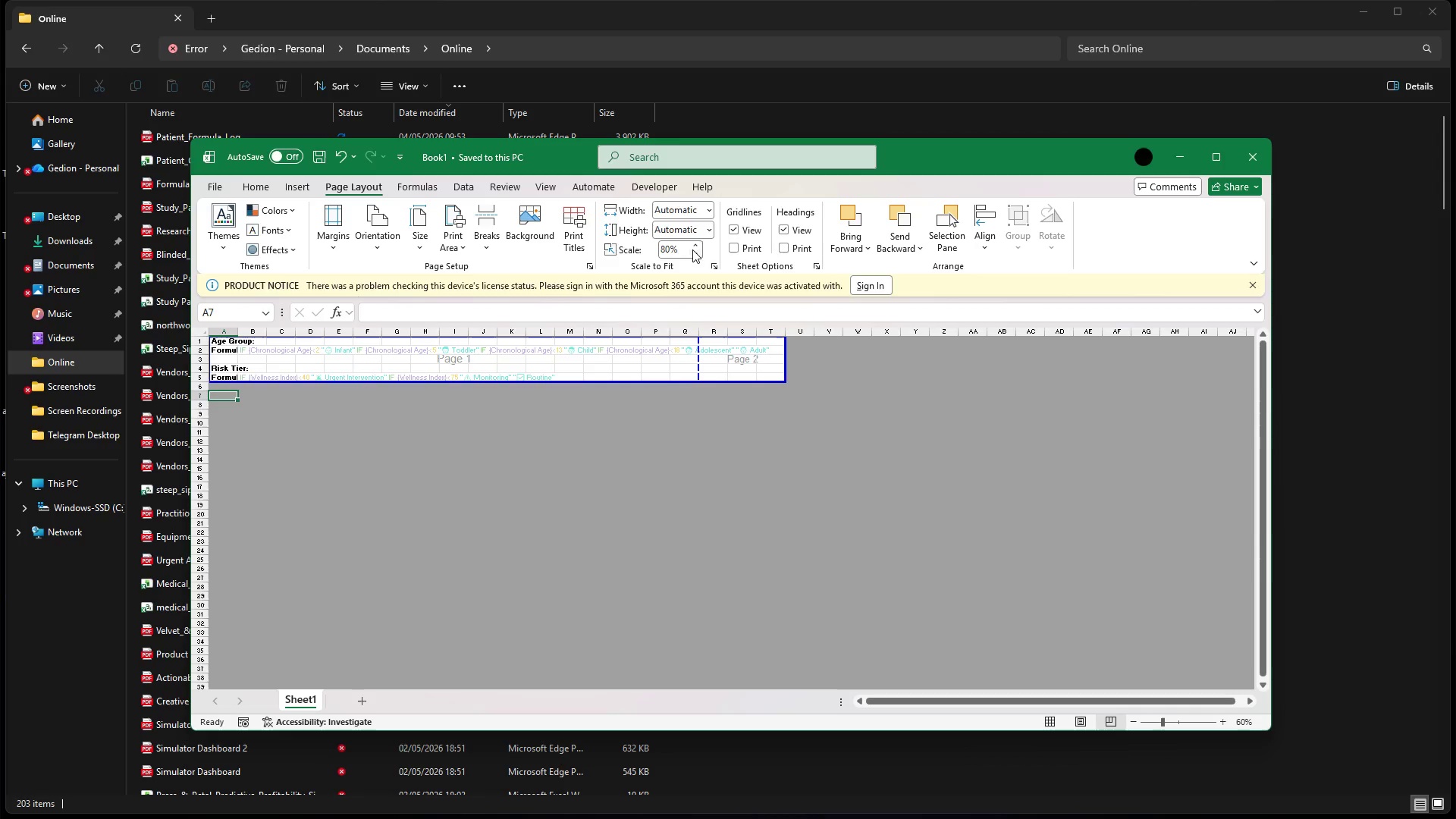 
left_click([692, 250])
 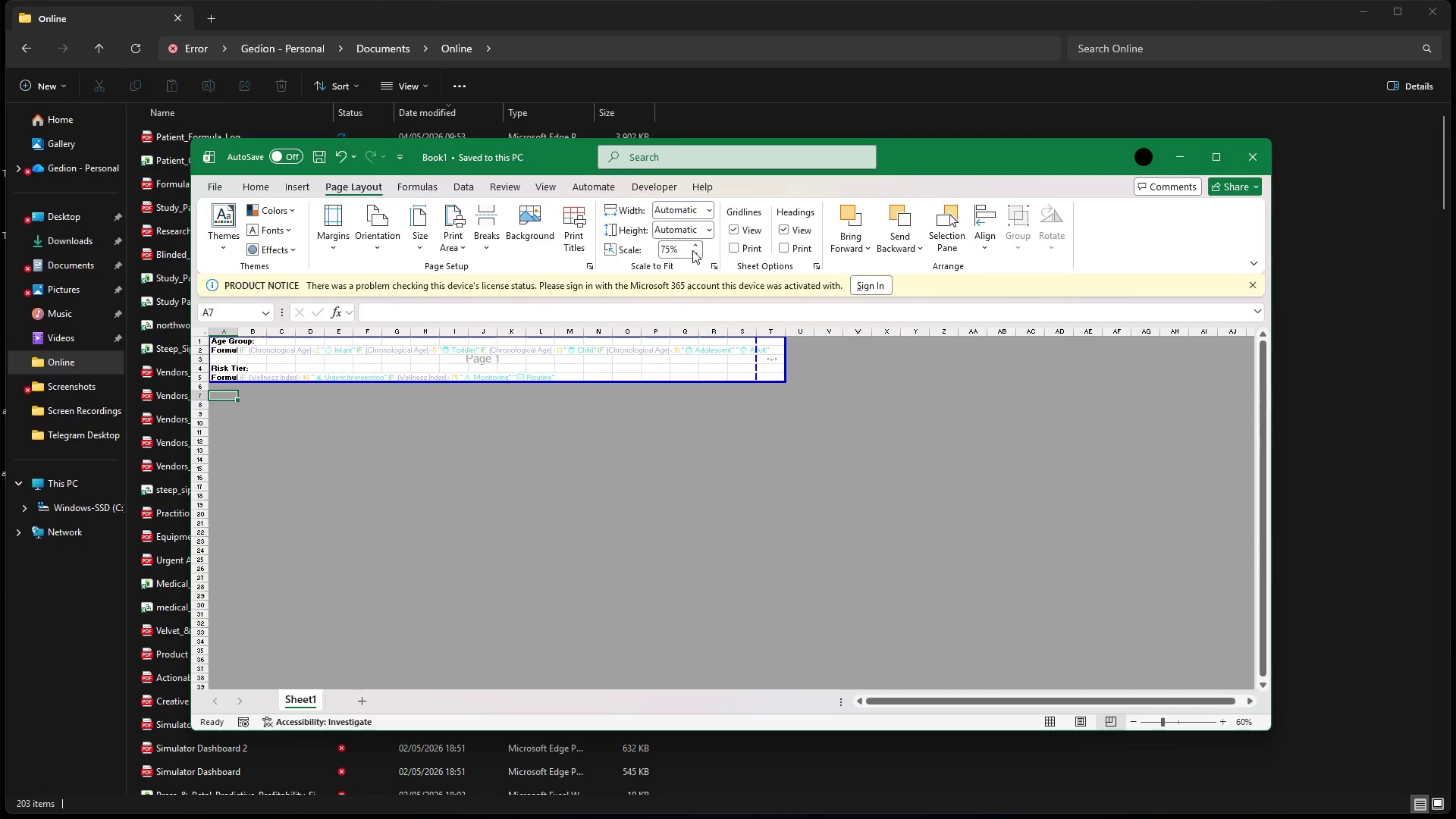 
left_click([692, 250])
 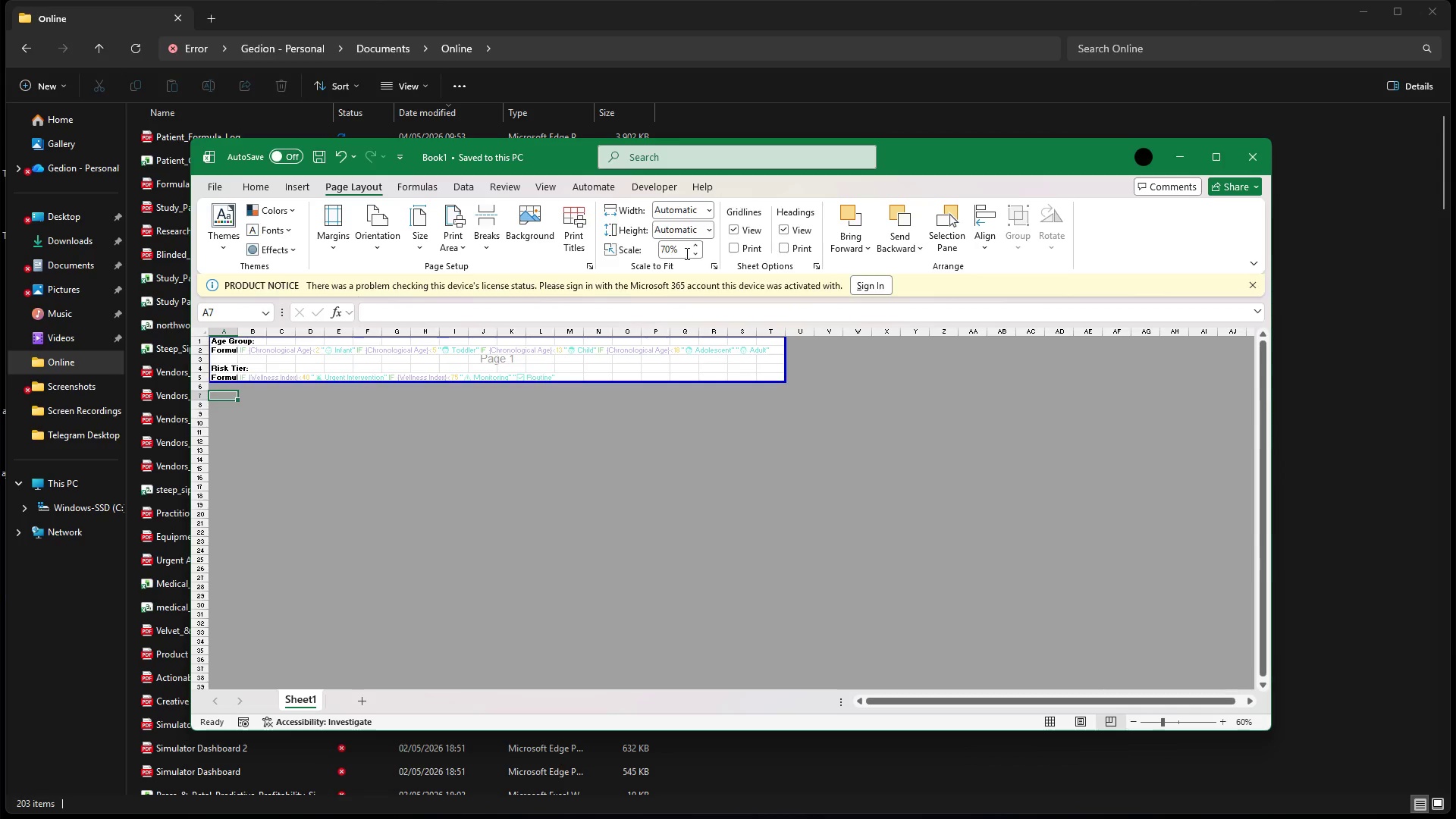 
left_click([680, 250])
 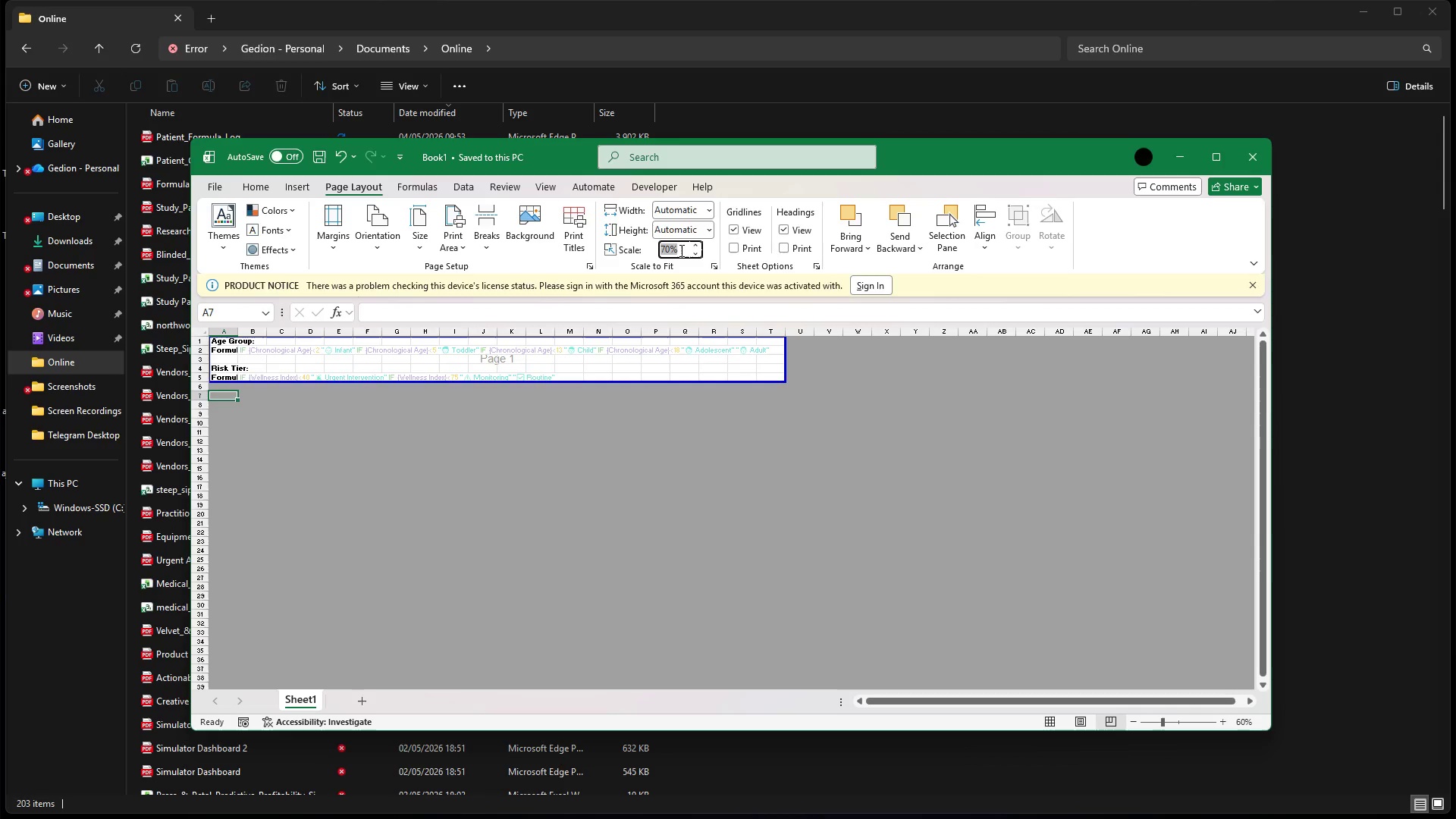 
type(72)
 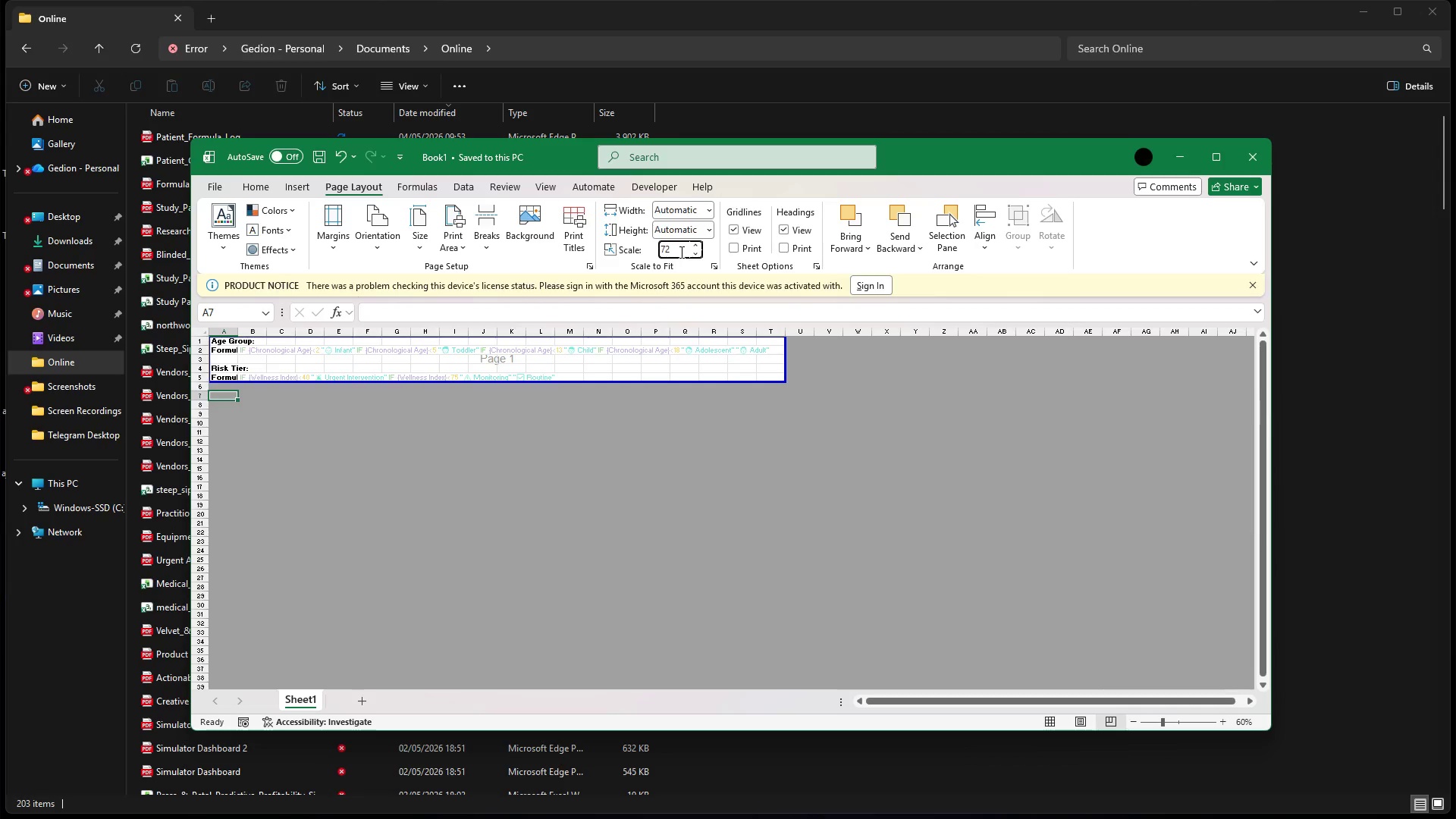 
left_click([680, 252])
 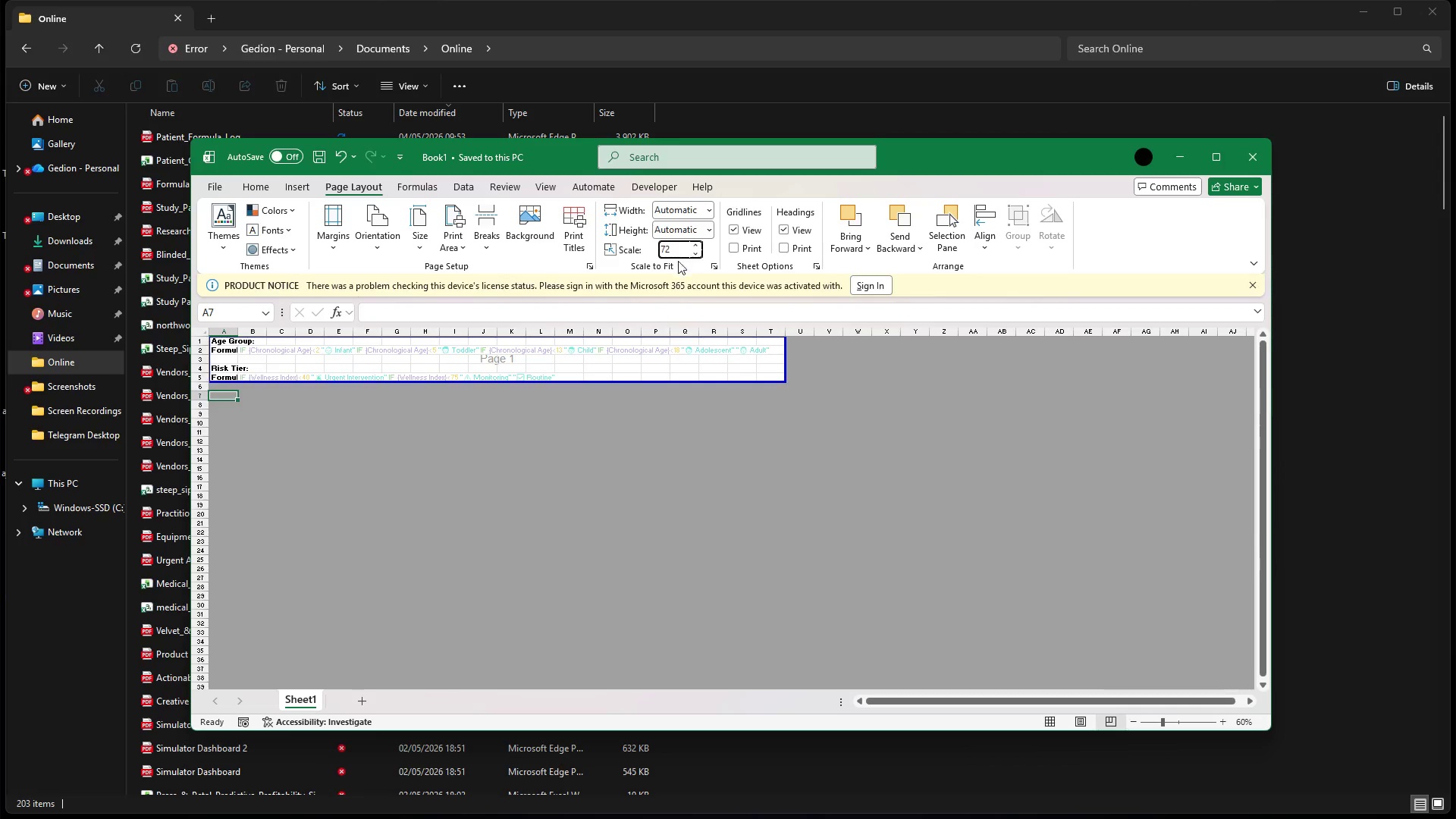 
left_click([678, 261])
 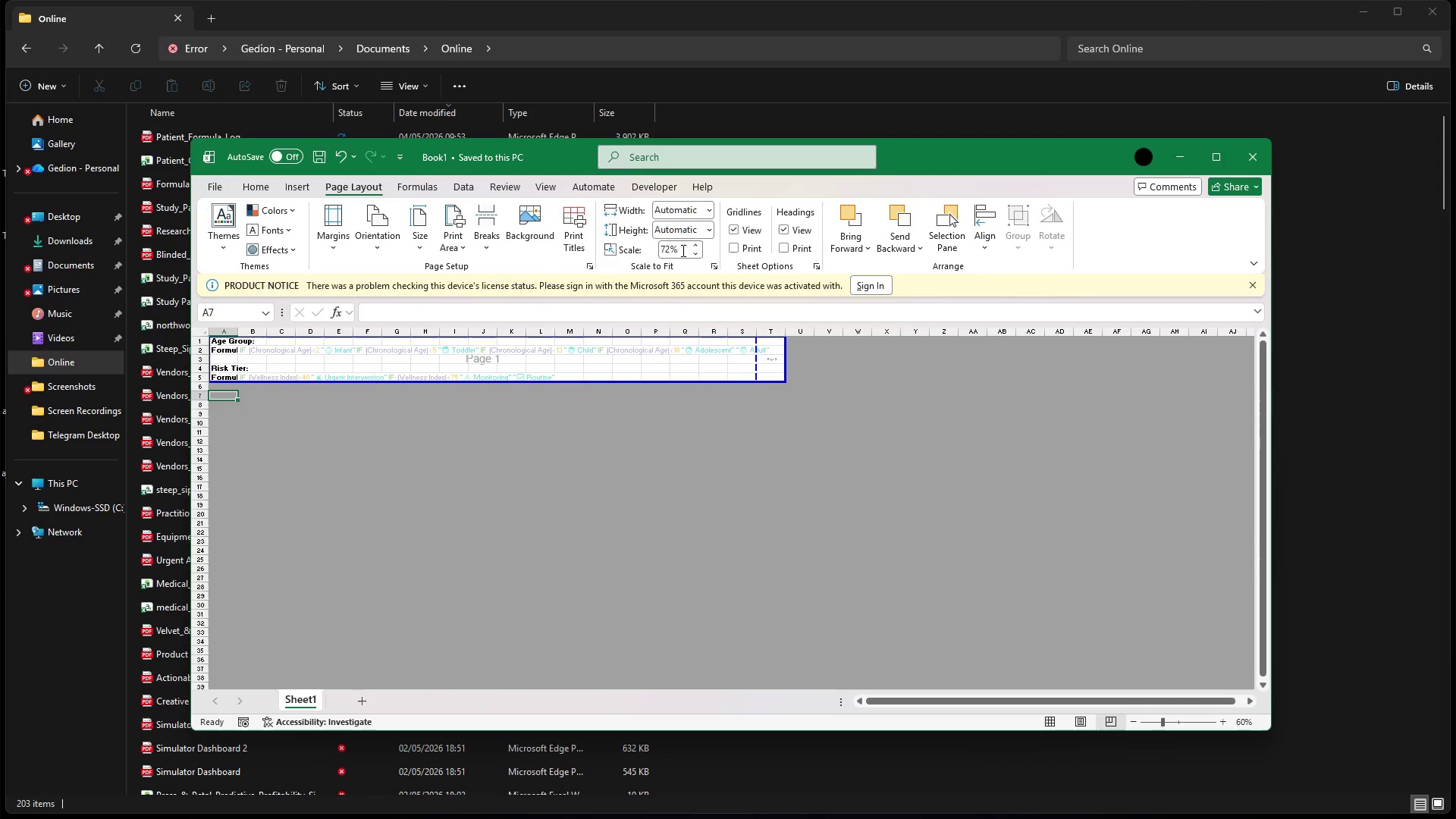 
left_click([682, 250])
 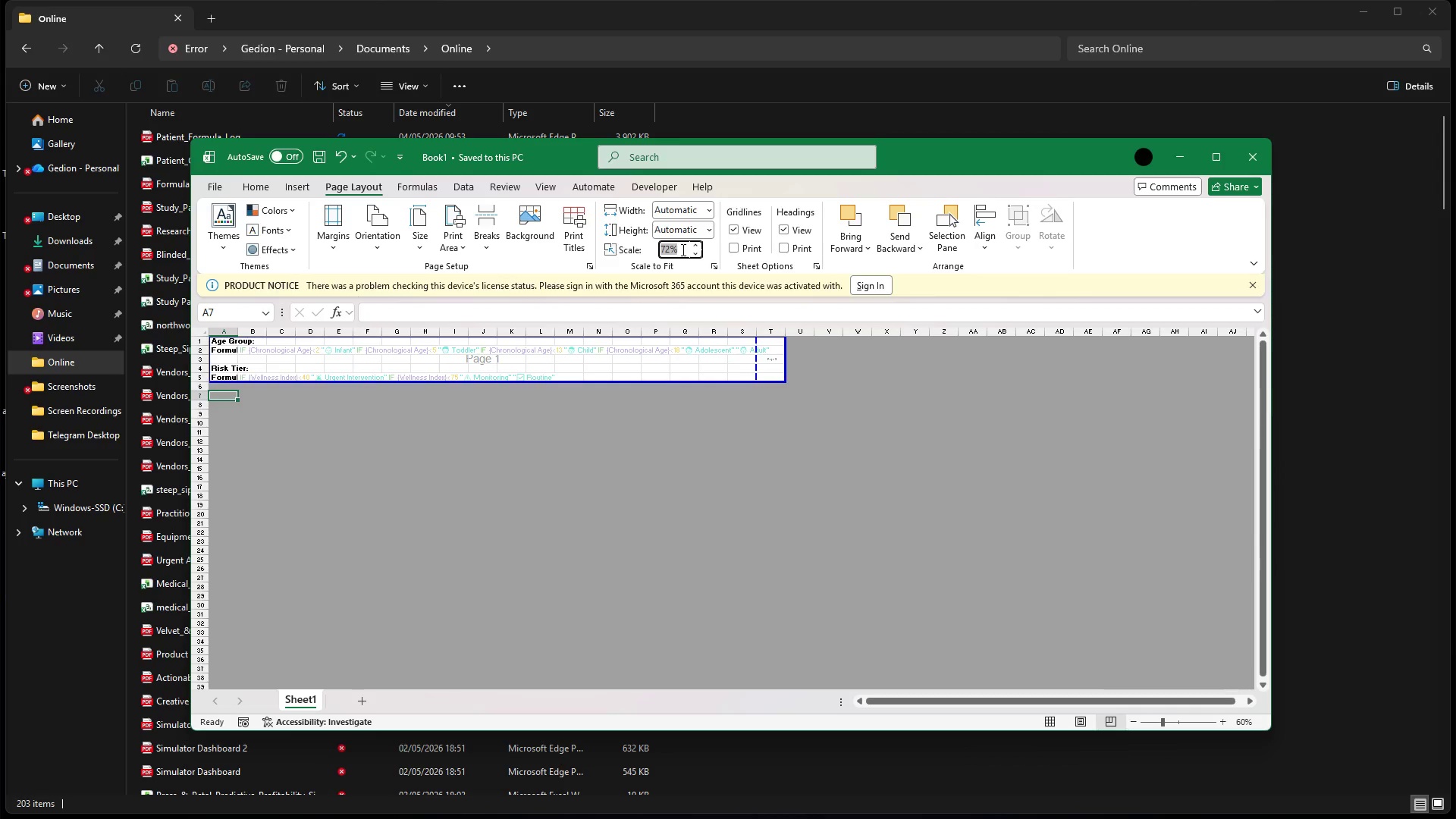 
type(71)
 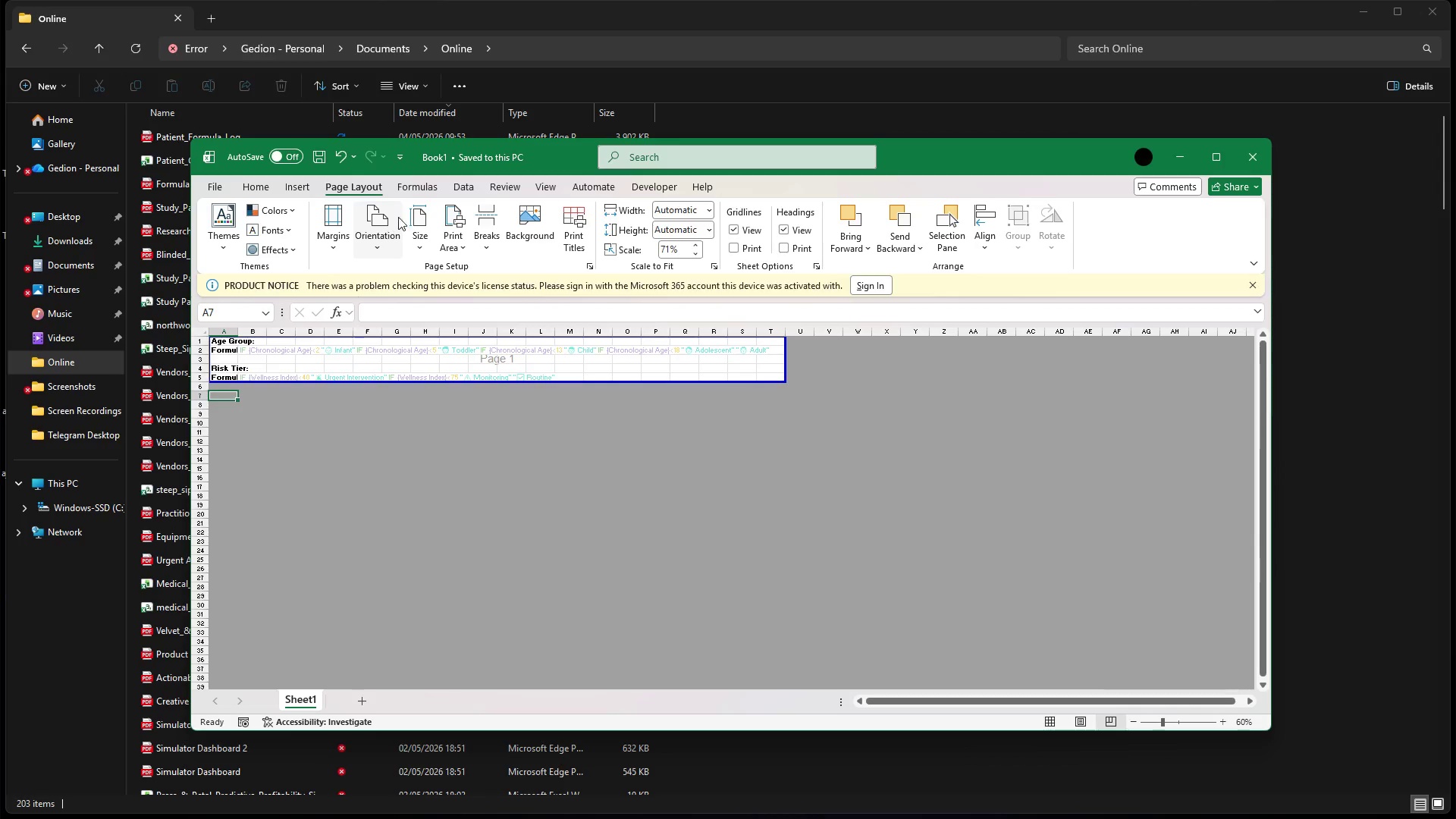 
wait(5.69)
 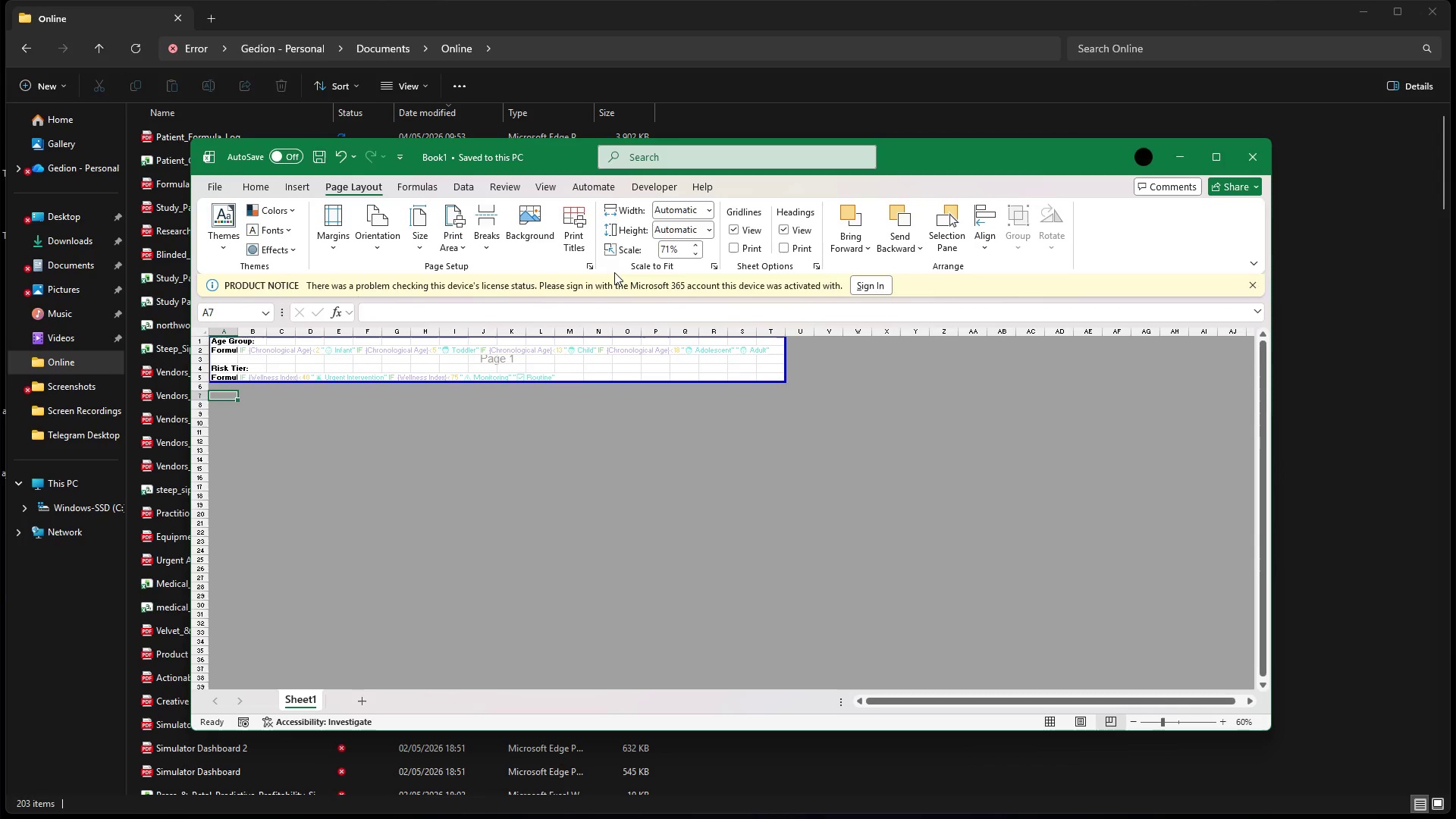 
left_click([542, 187])
 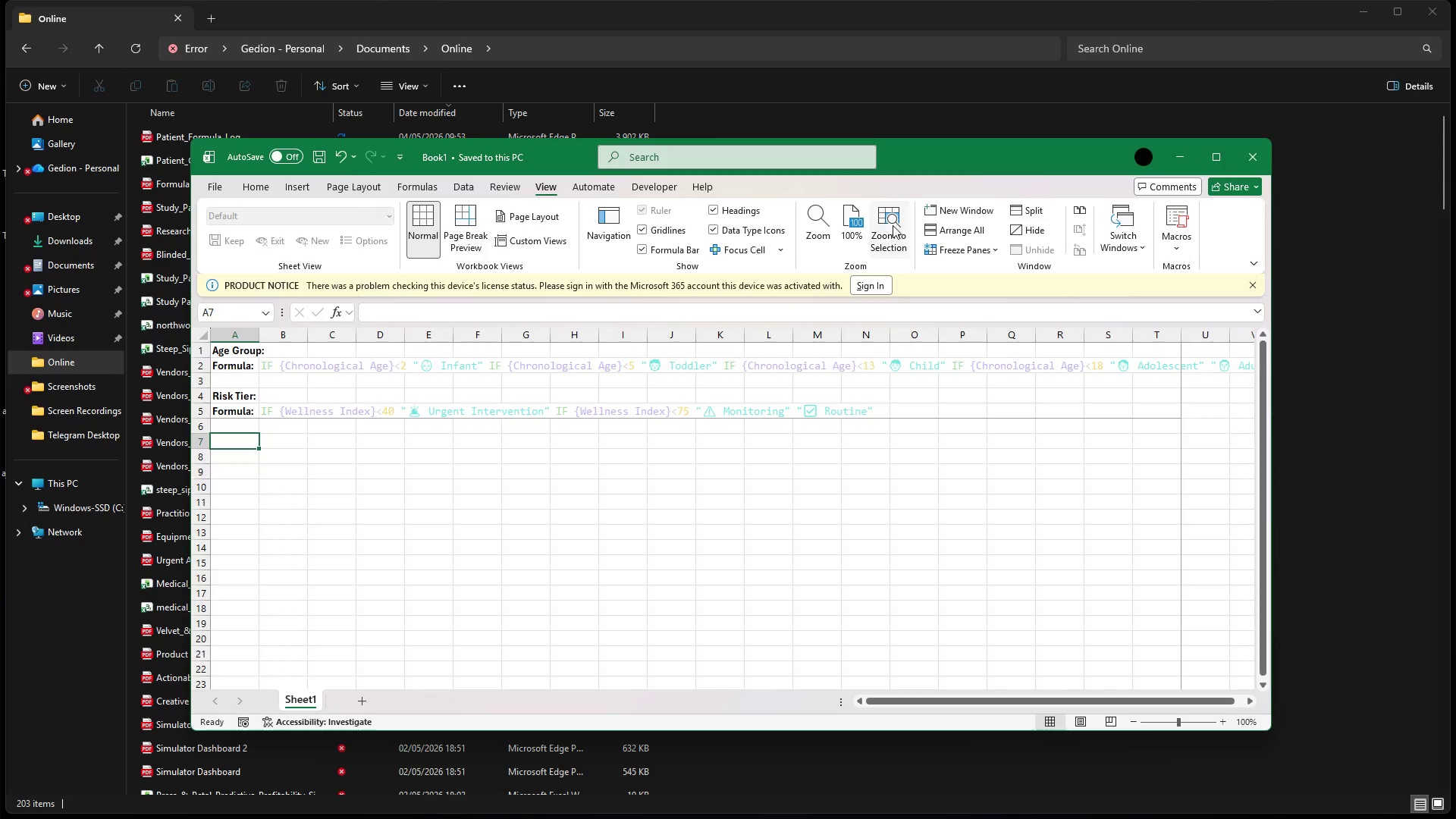 
wait(10.03)
 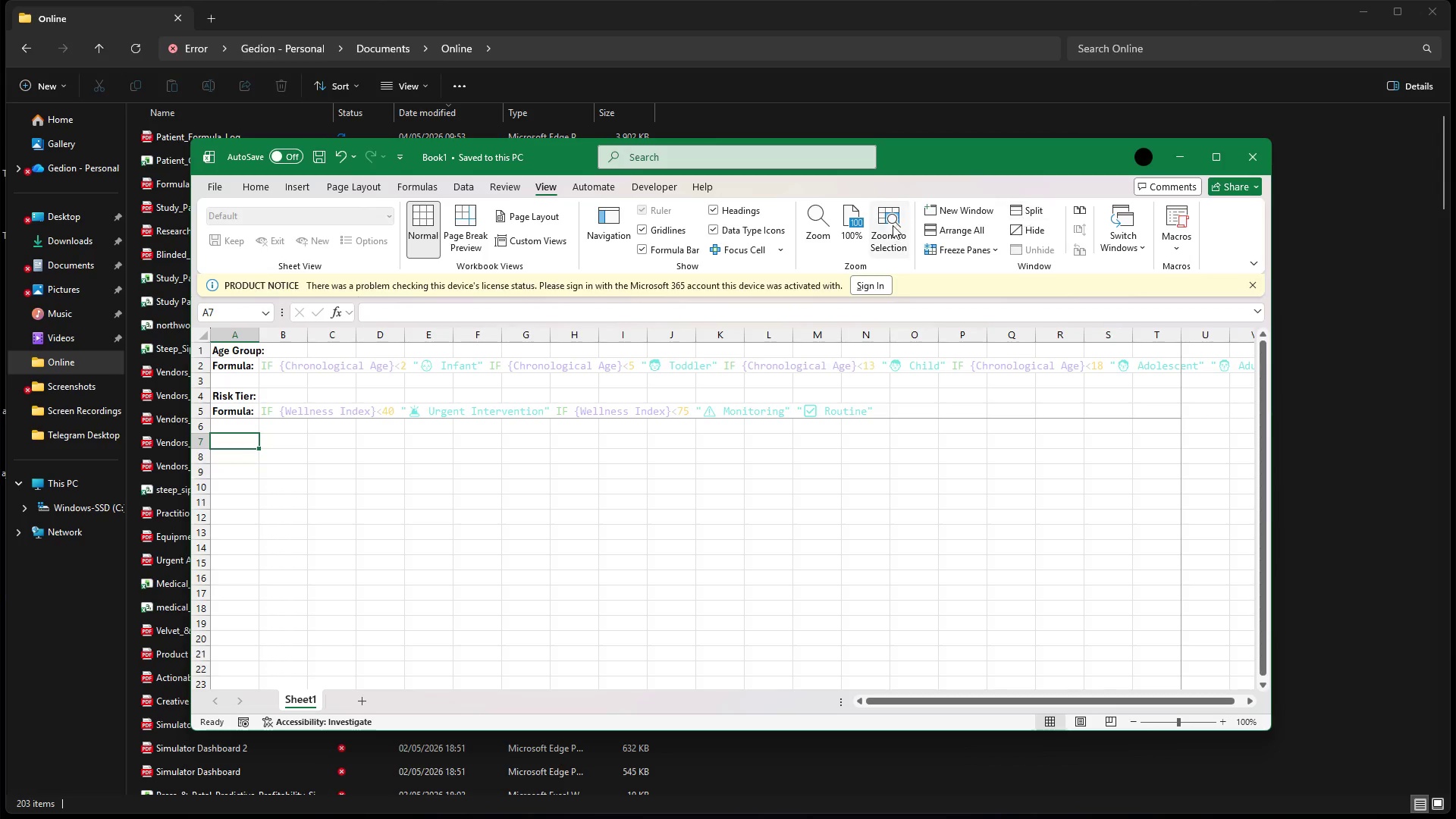 
left_click([228, 195])
 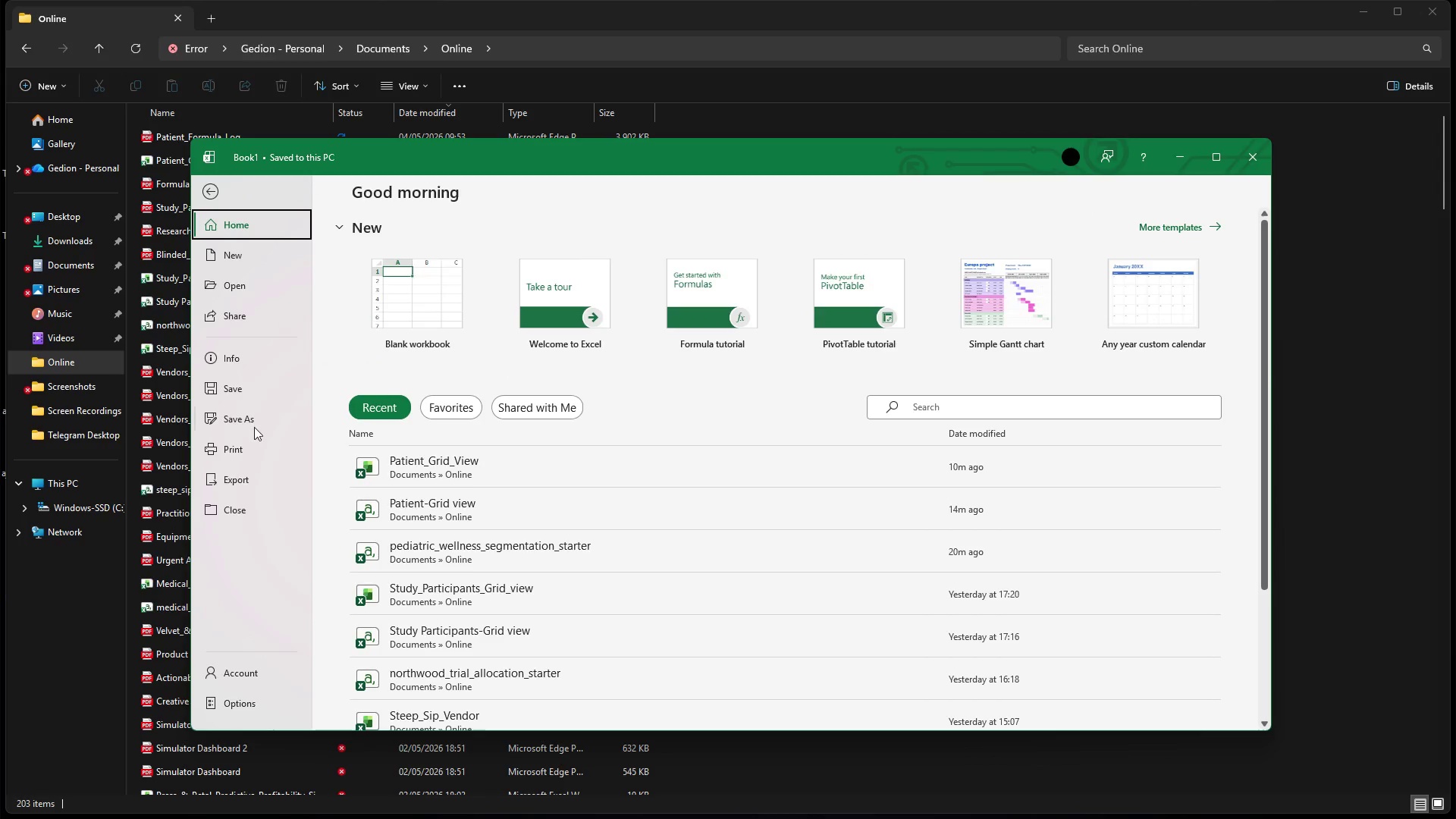 
left_click([256, 418])
 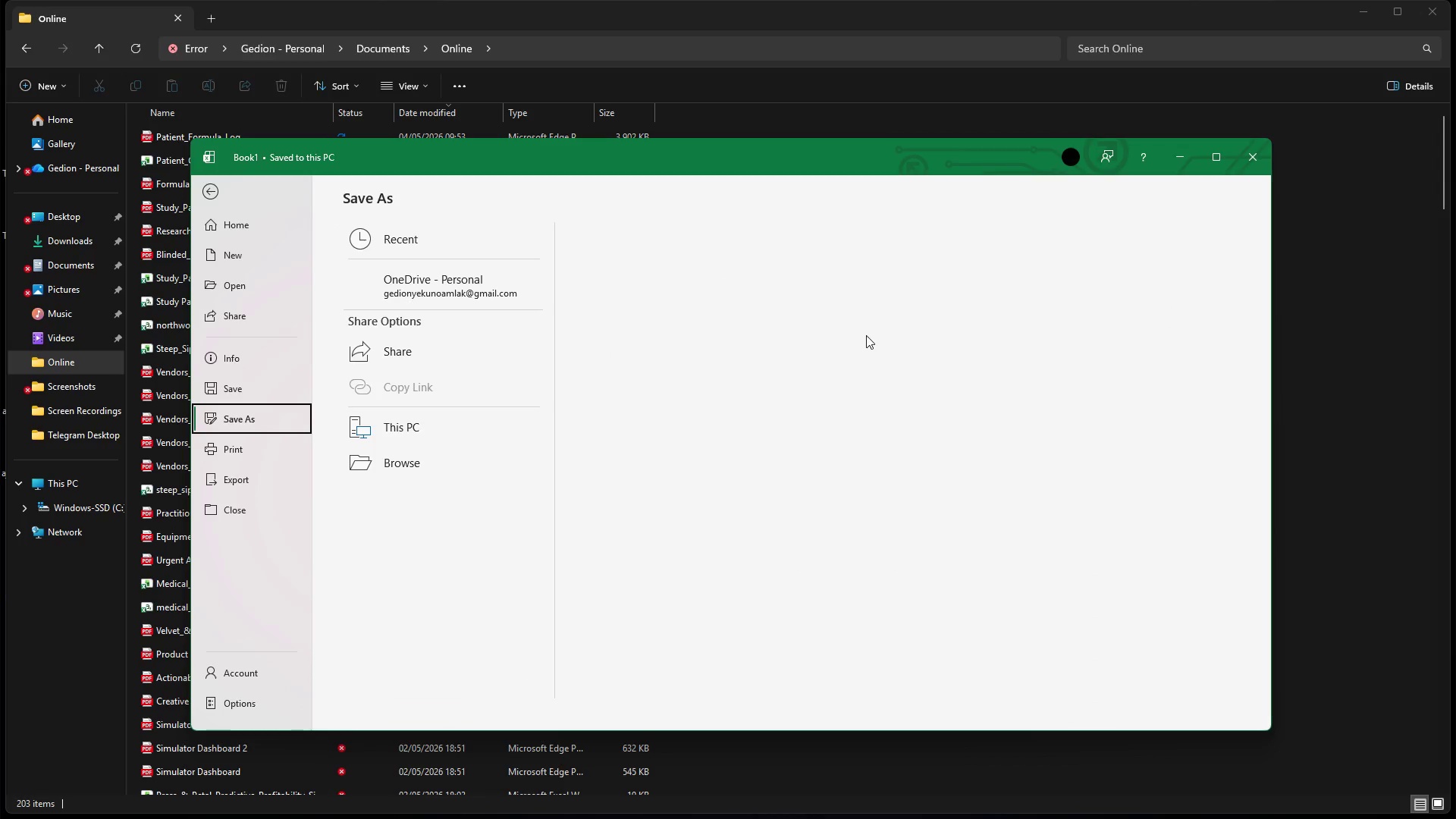 
wait(9.34)
 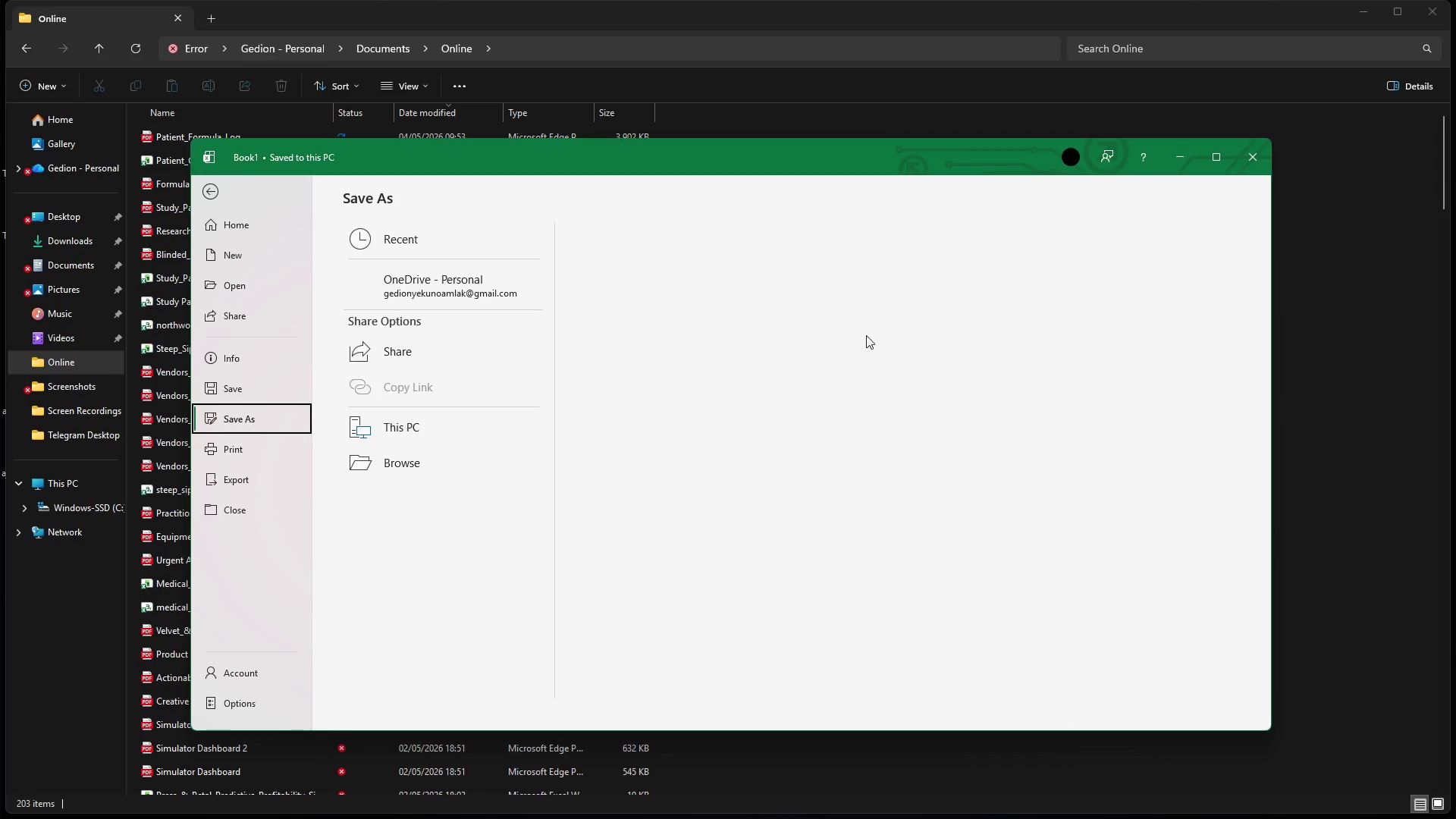 
left_click([802, 271])
 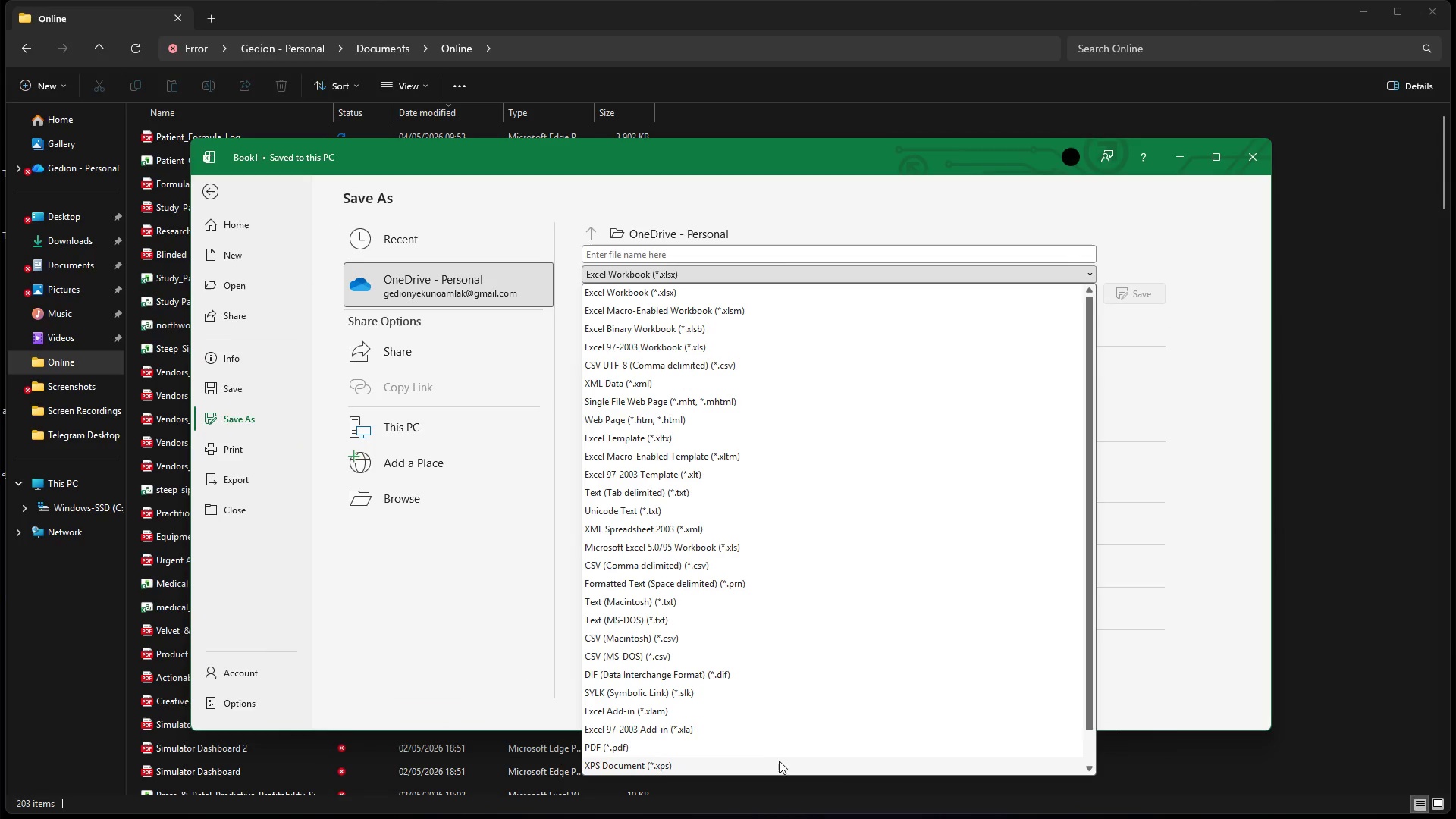 
left_click([777, 750])
 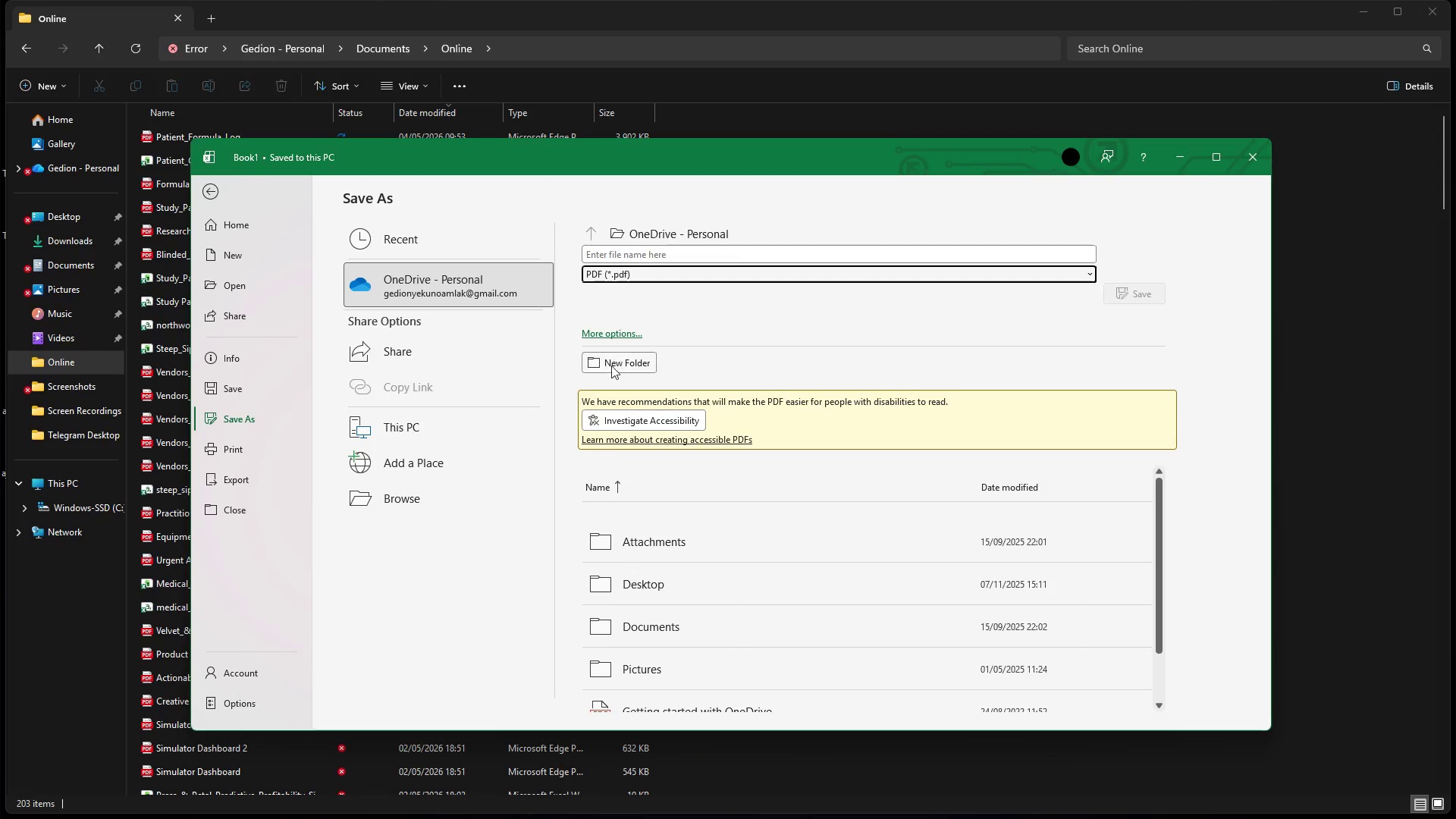 
scroll: coordinate [679, 548], scroll_direction: down, amount: 24.0
 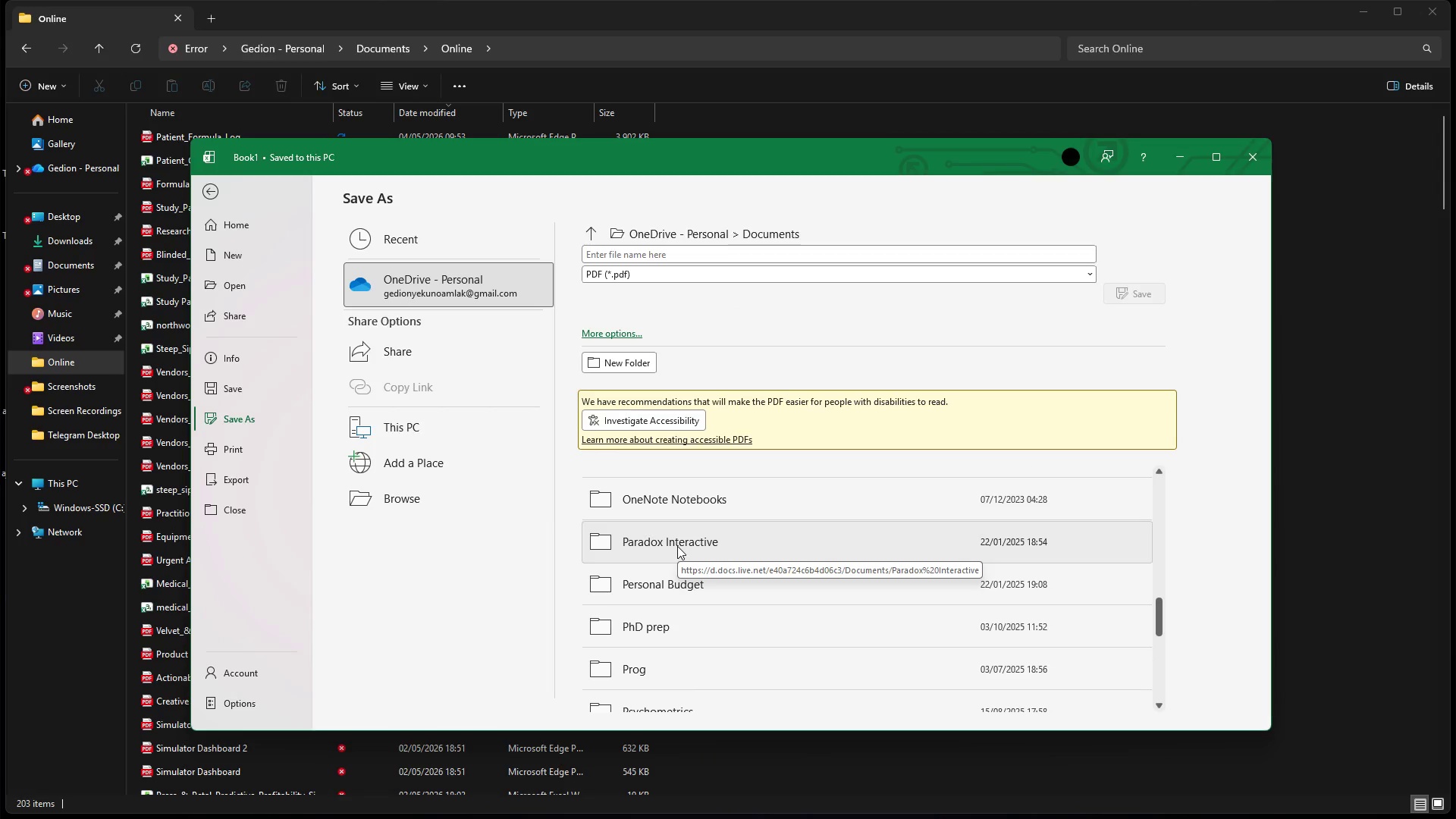 
type(oo)
 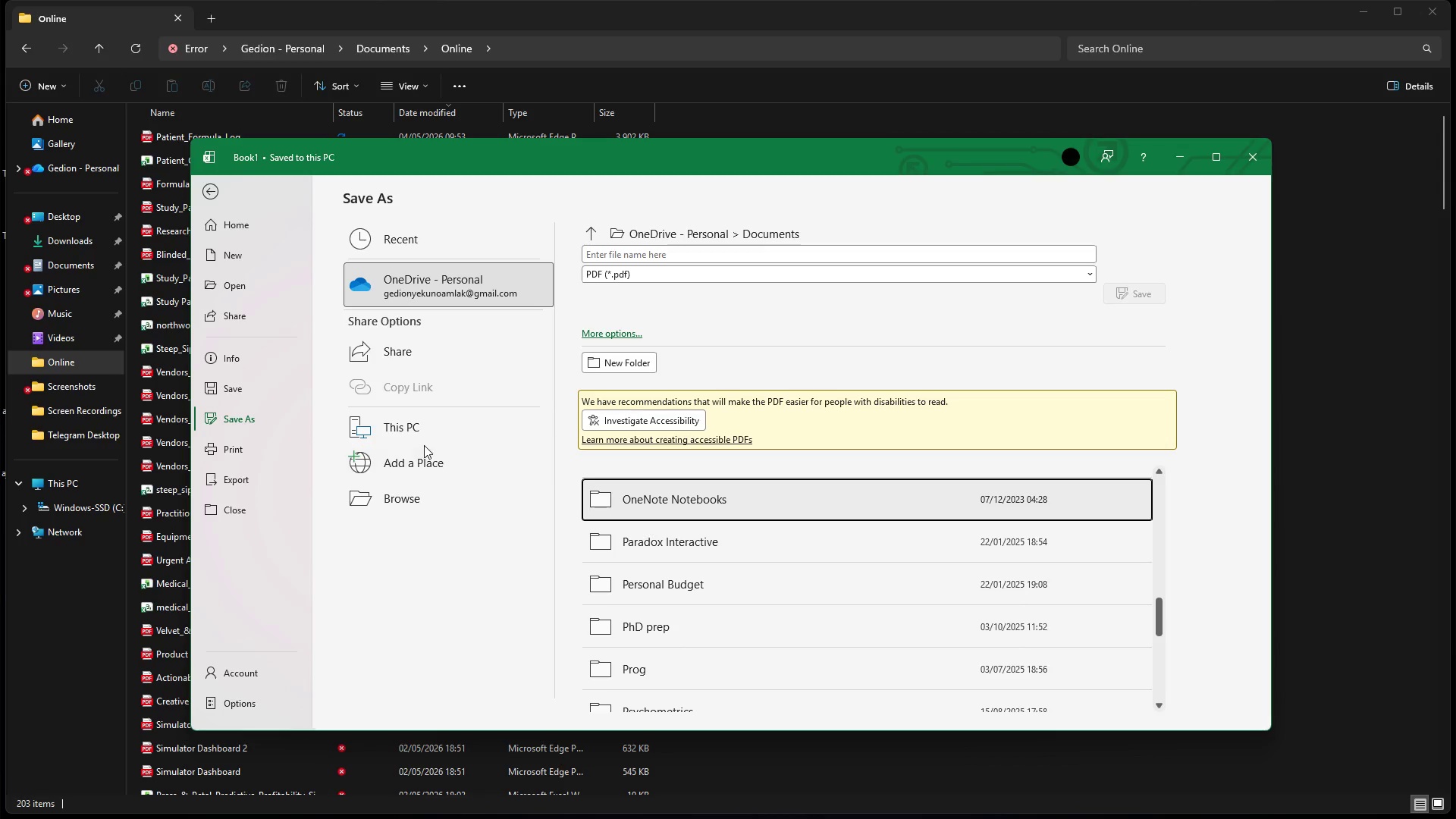 
double_click([428, 435])
 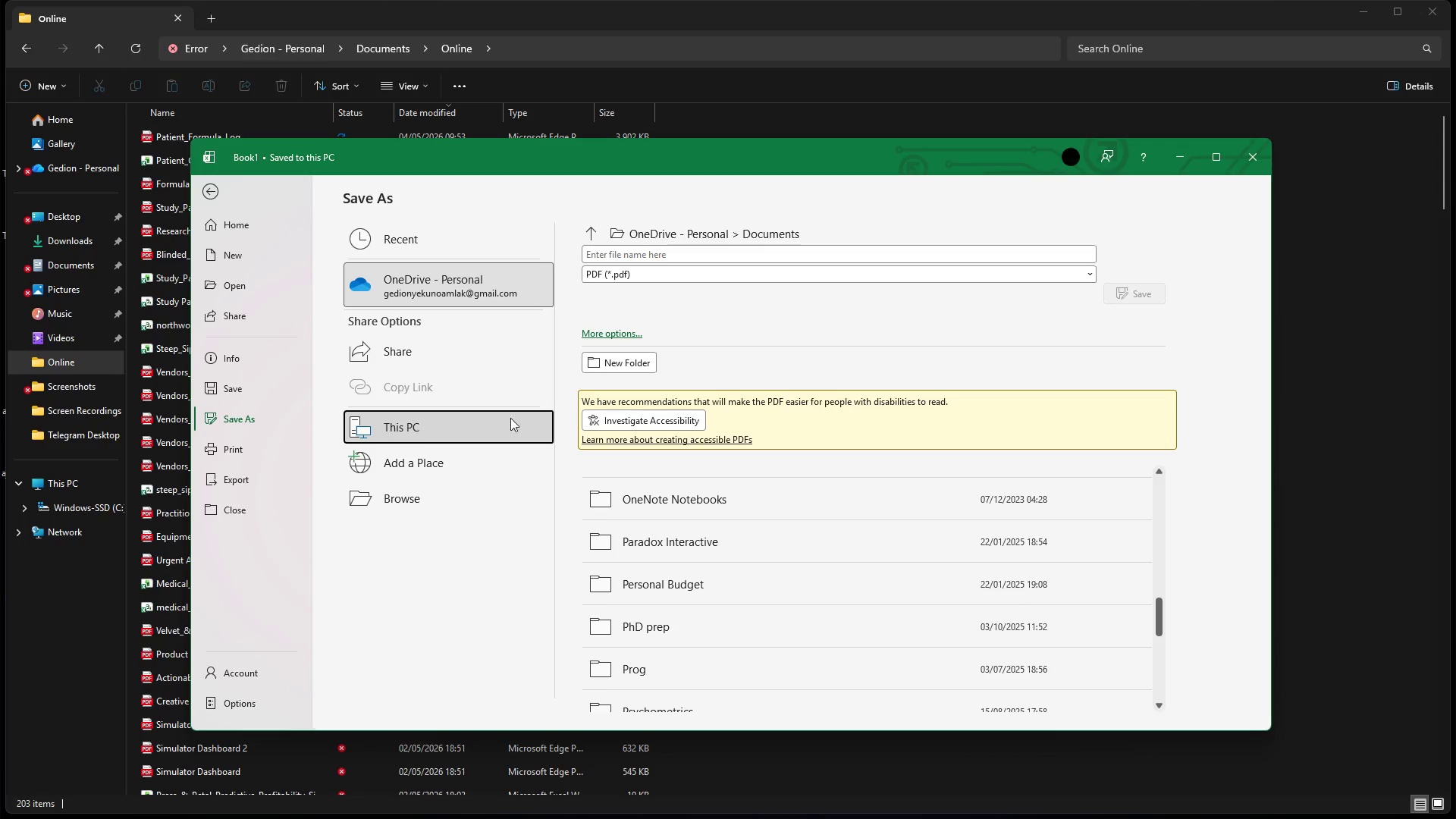 
double_click([497, 424])
 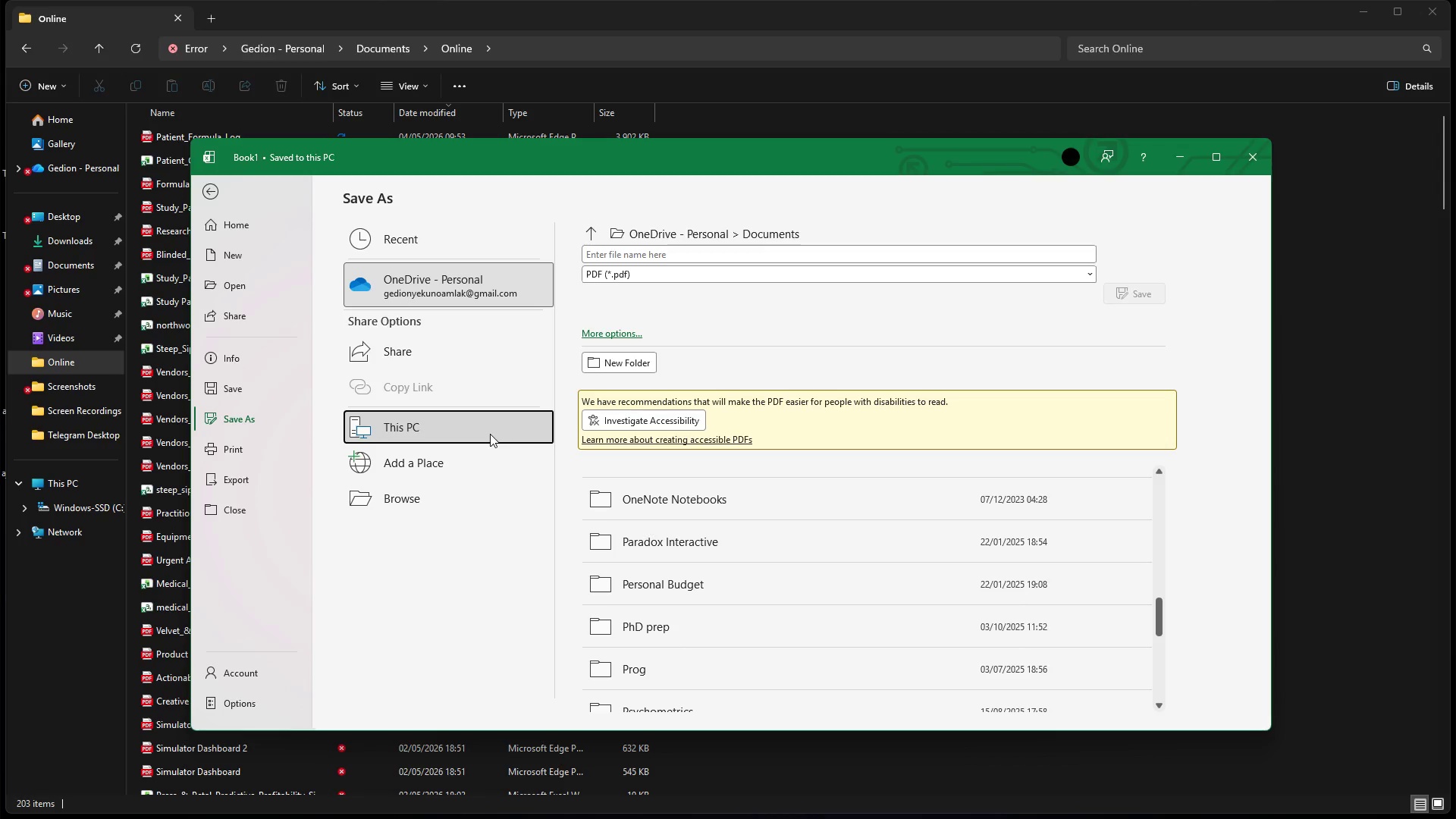 
double_click([490, 434])
 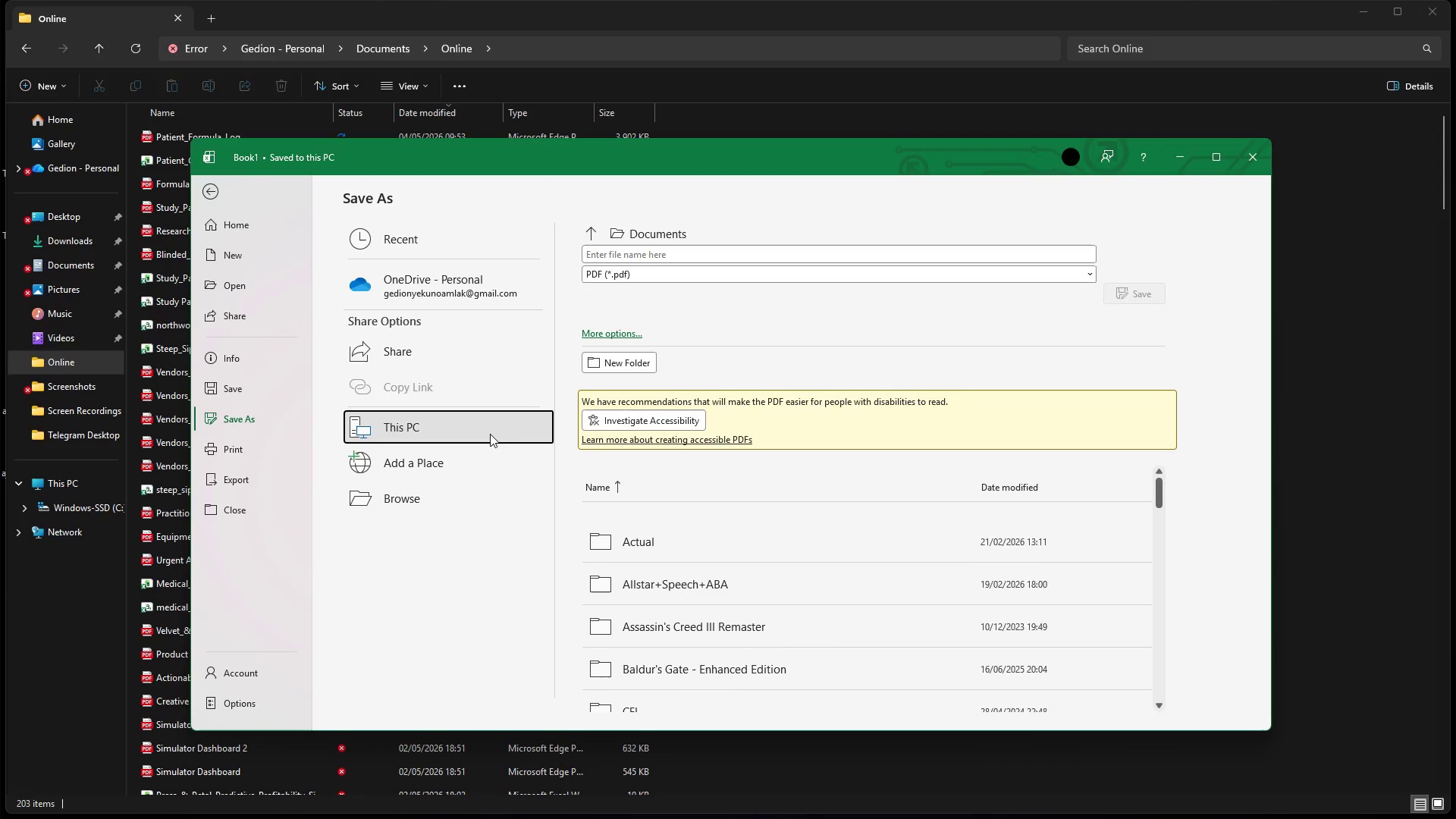 
double_click([490, 434])
 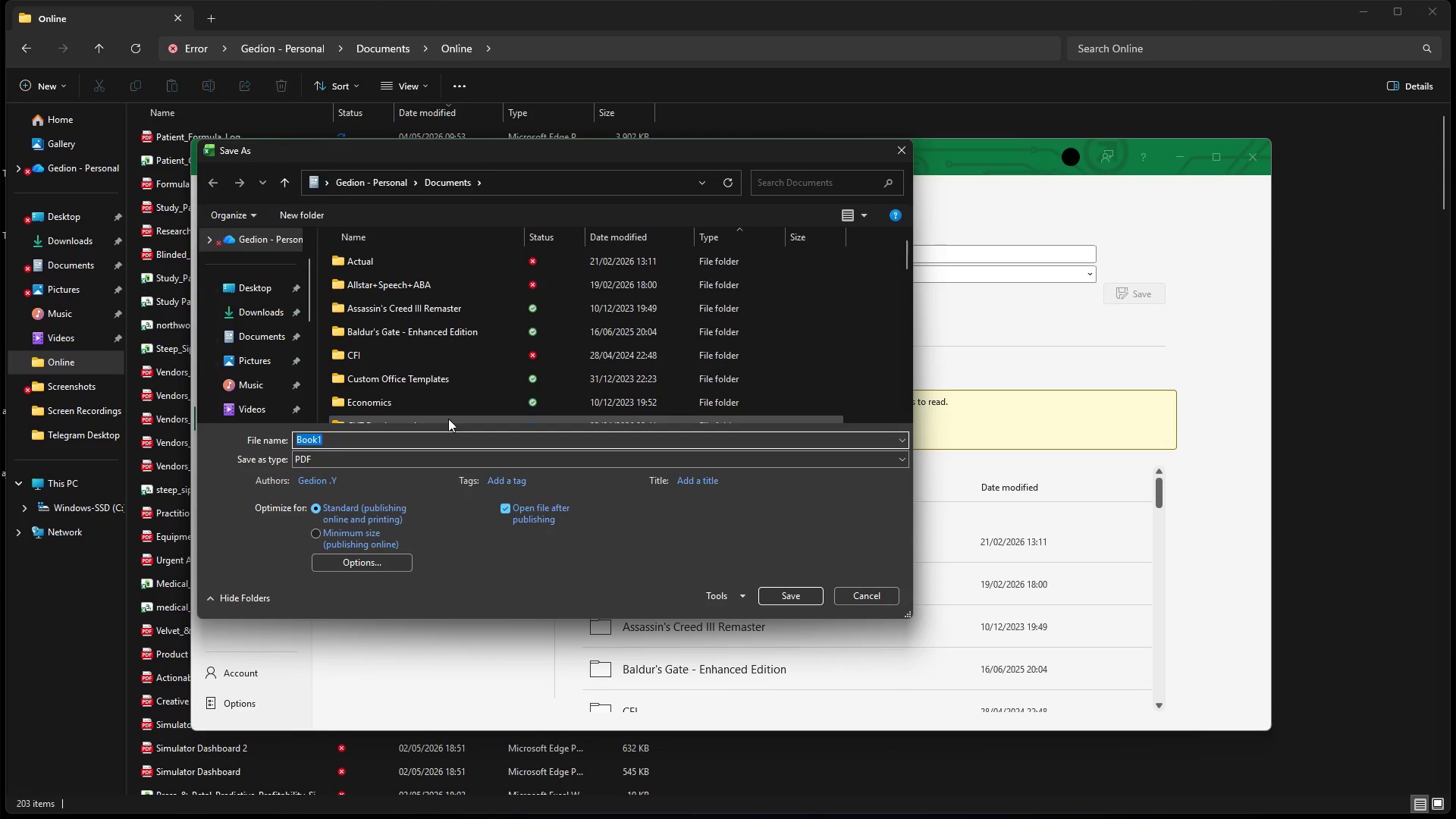 
scroll: coordinate [230, 372], scroll_direction: down, amount: 2.0
 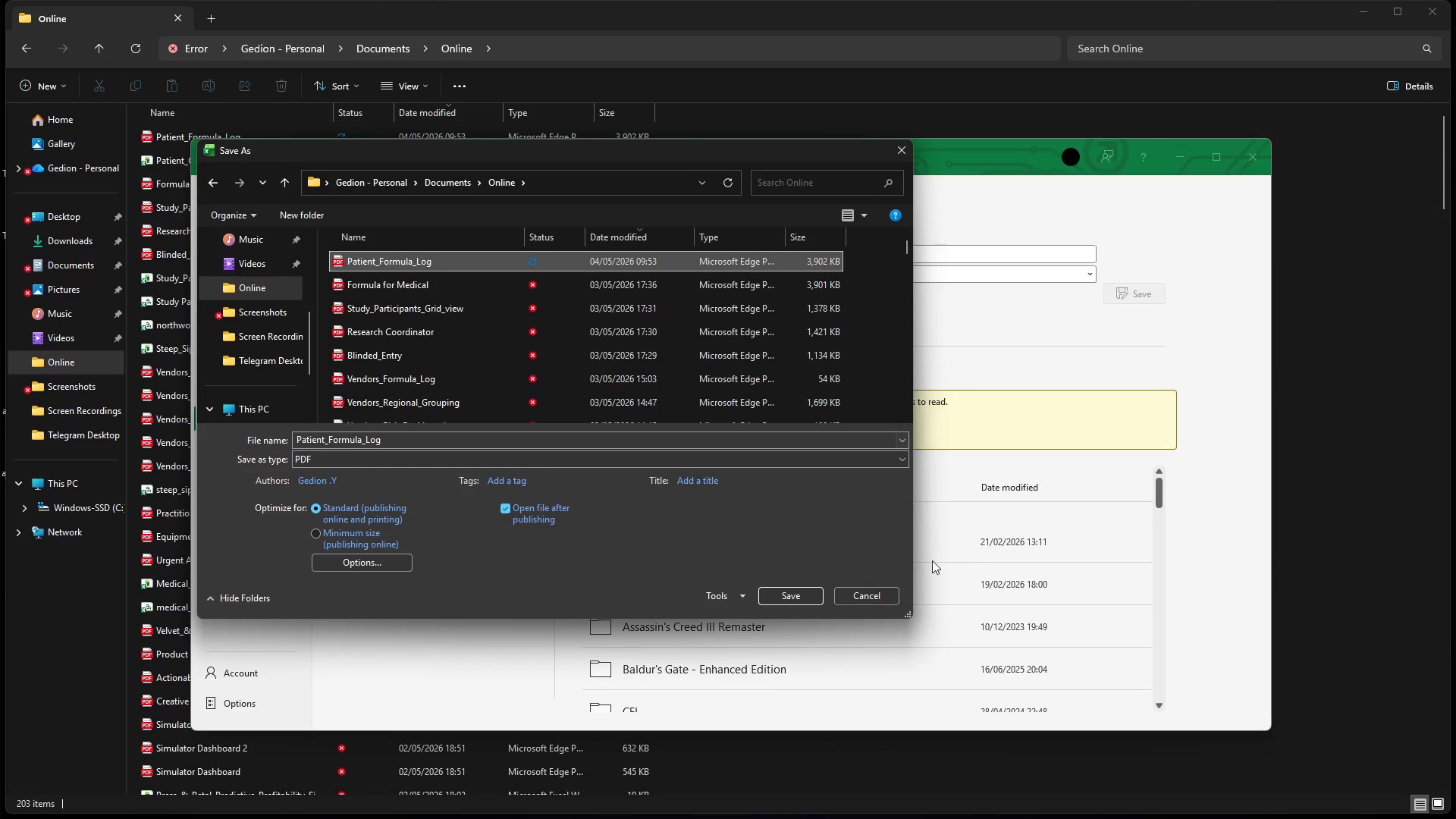 
left_click([778, 598])
 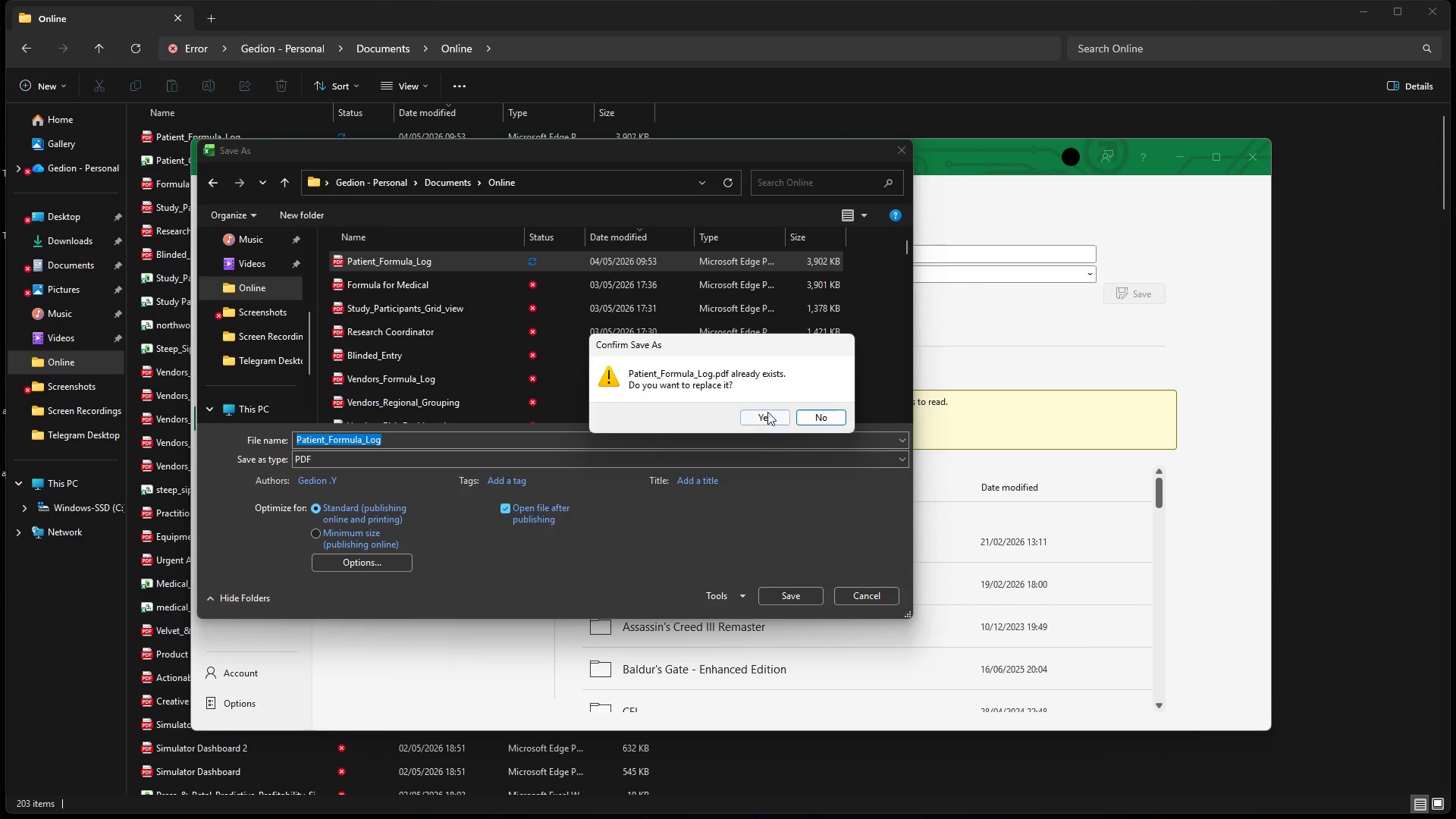 
left_click([767, 424])
 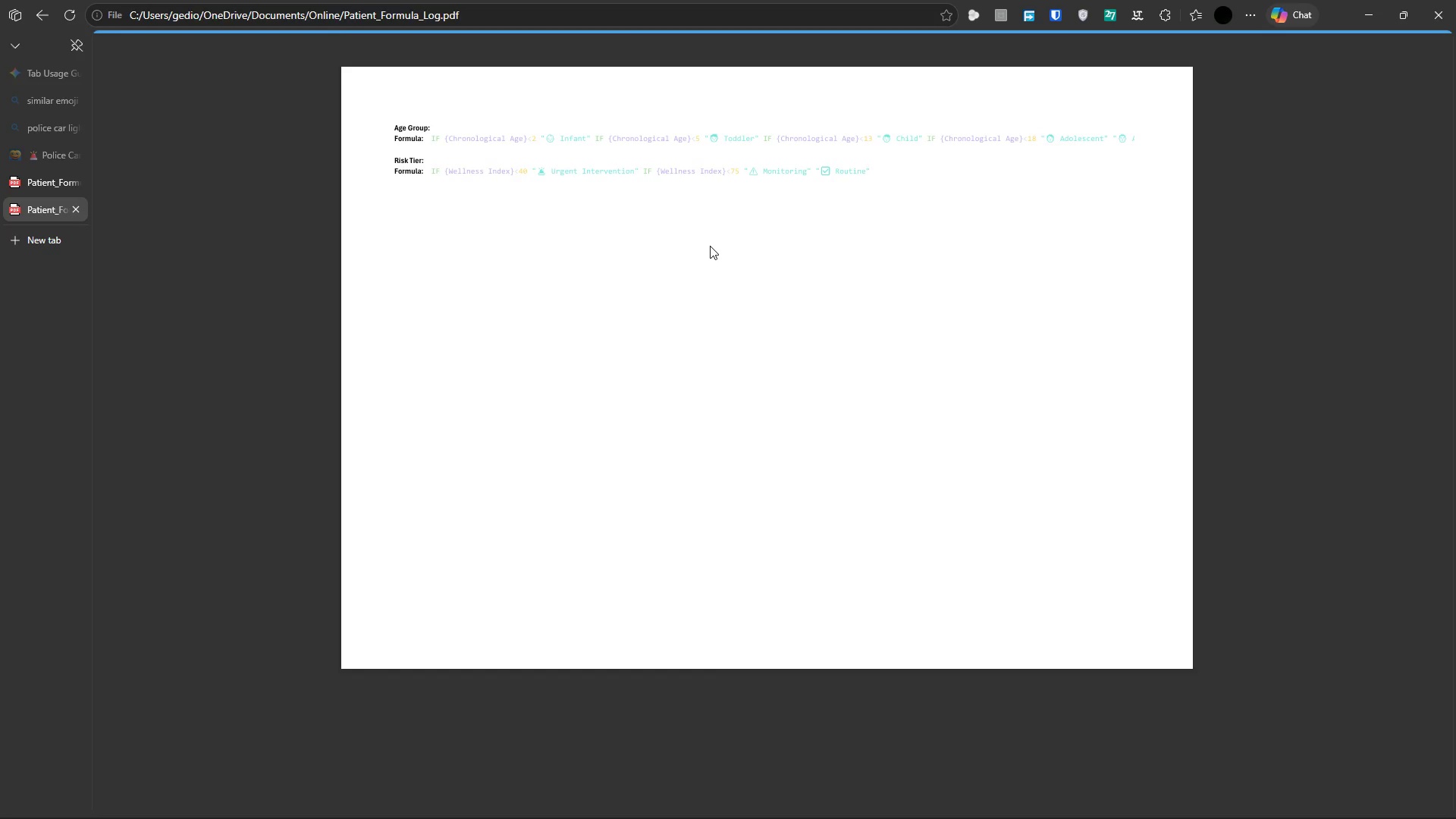 
wait(7.27)
 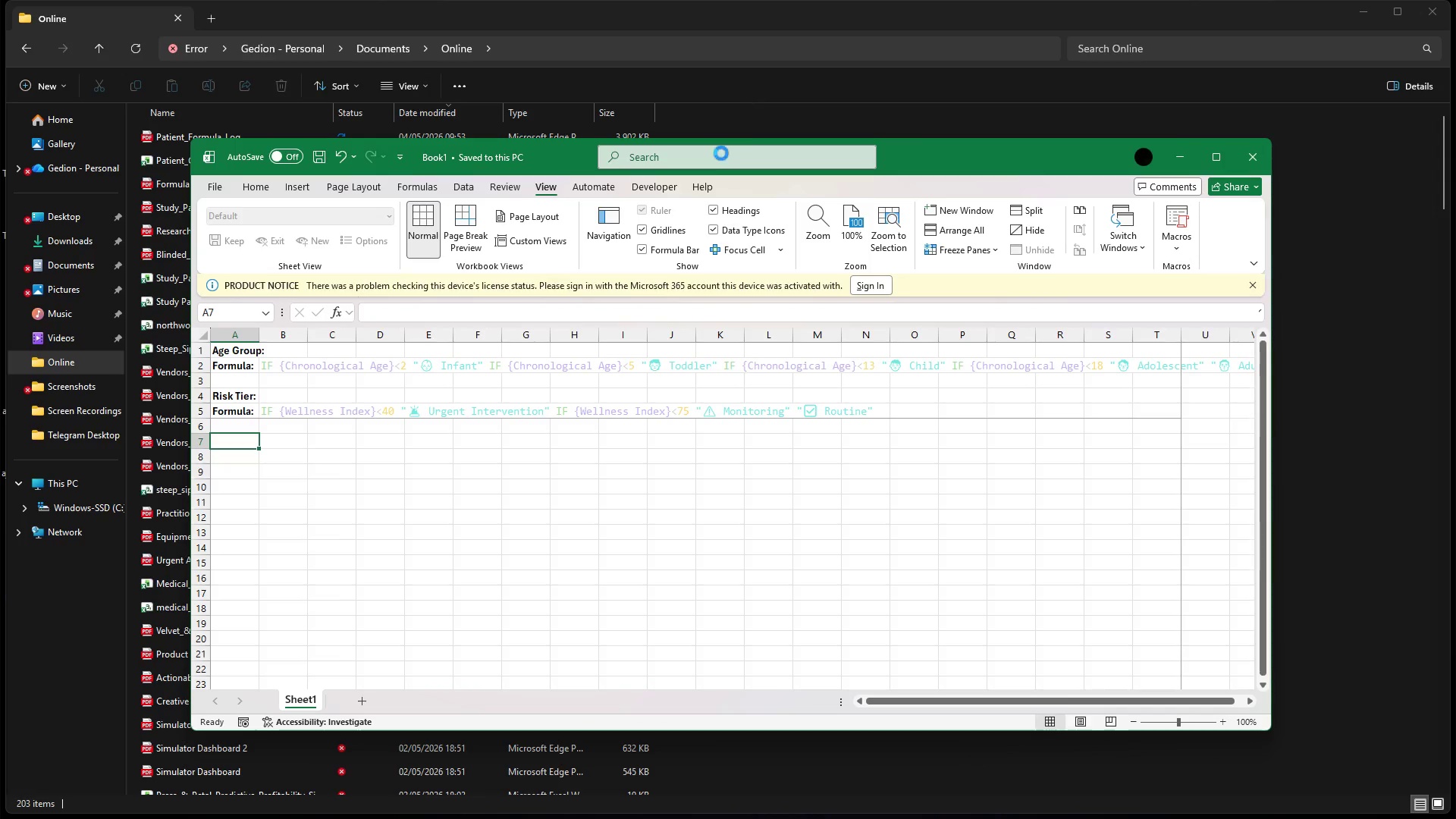 
scroll: coordinate [708, 261], scroll_direction: down, amount: 3.0
 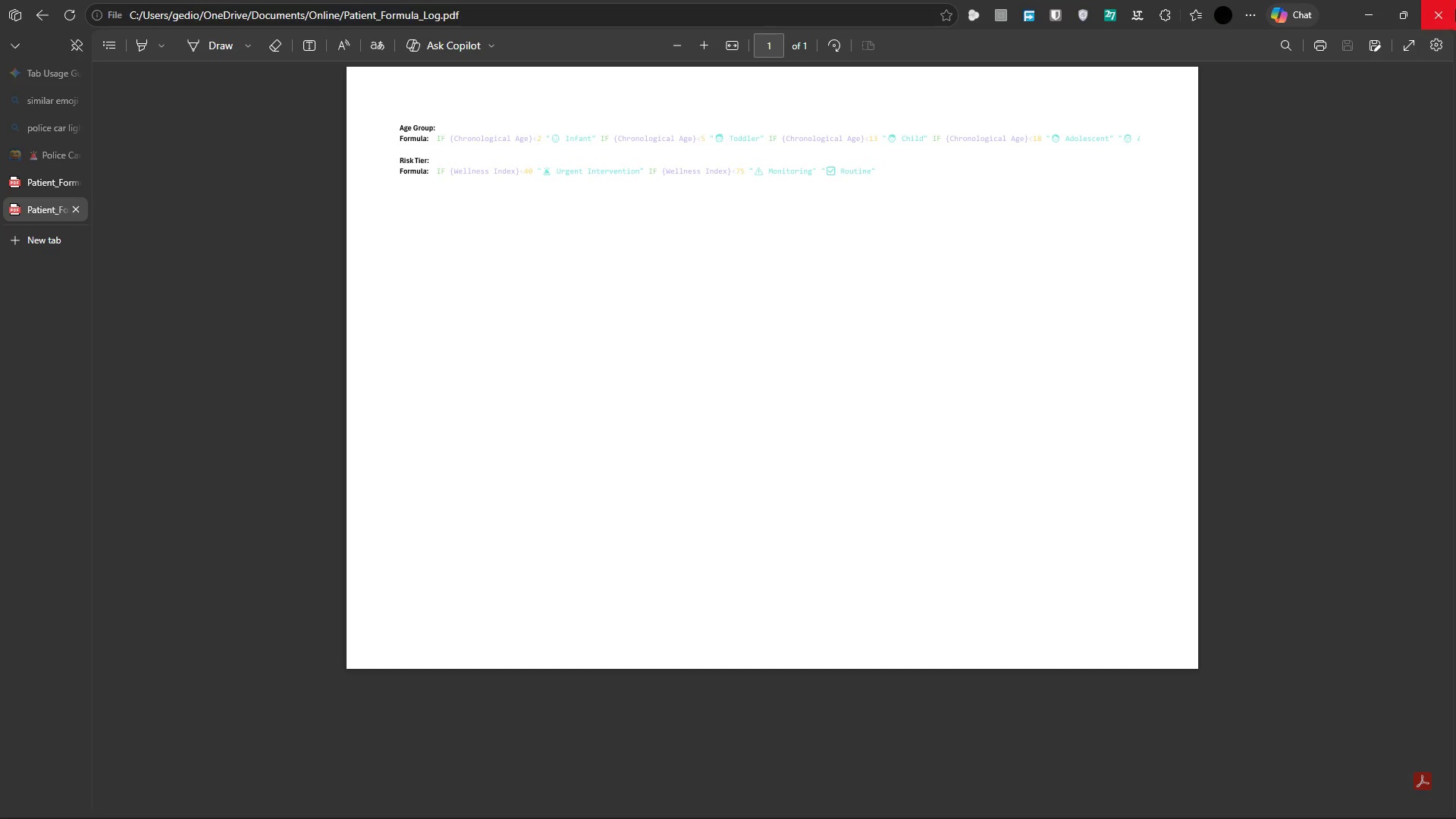 
left_click([1455, 16])
 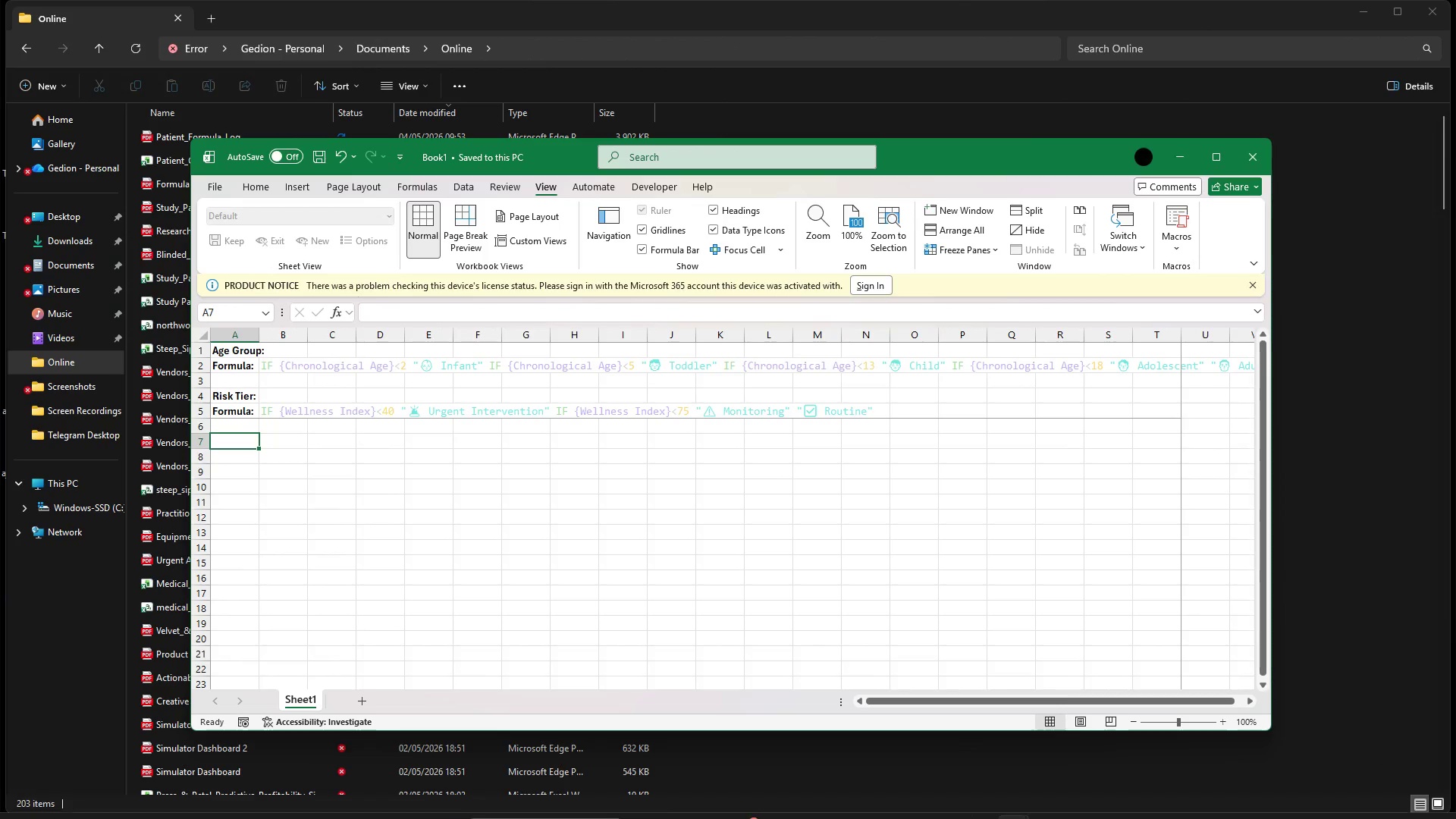 
wait(6.52)
 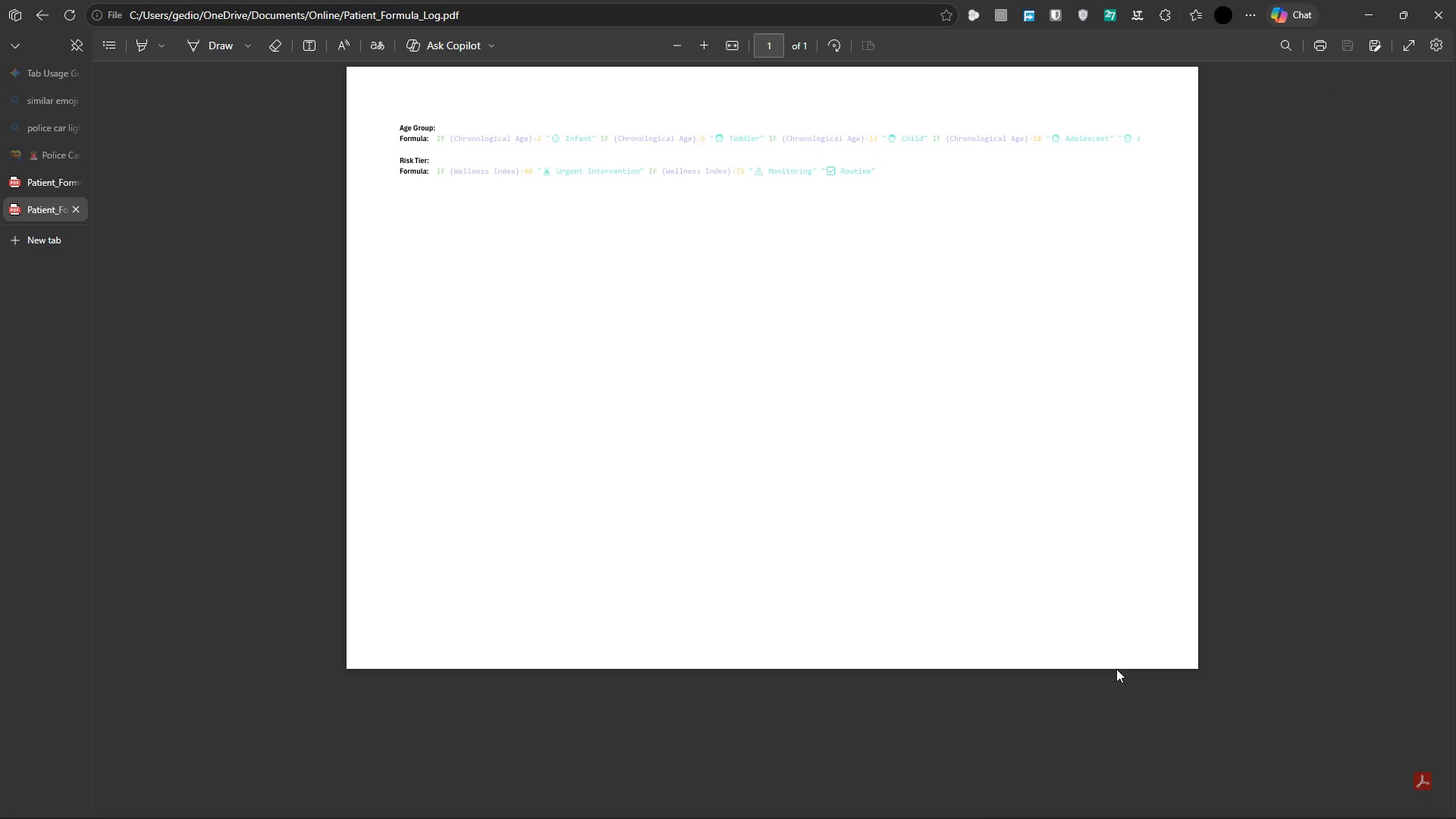 
left_click([1259, 148])
 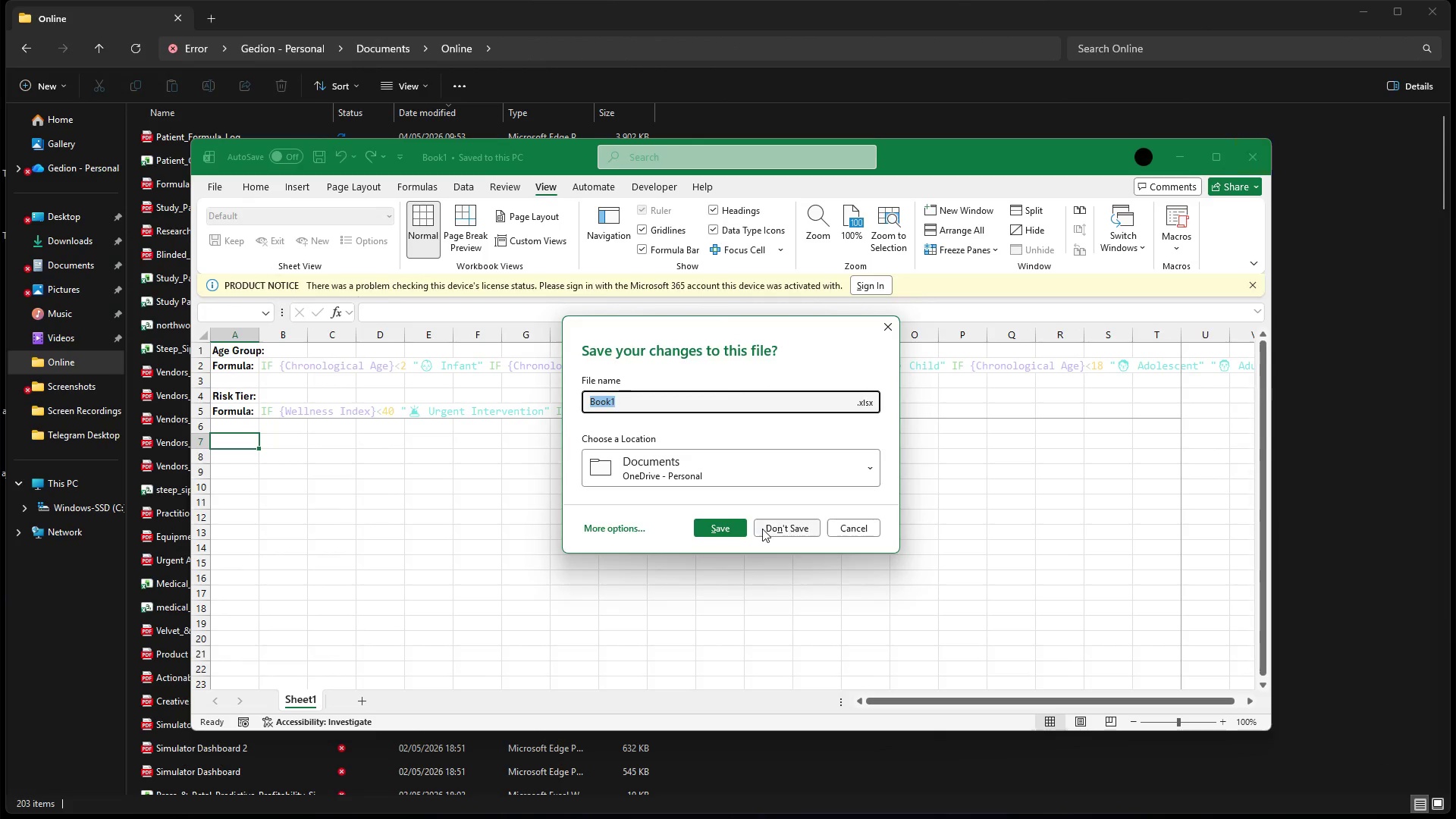 
left_click([773, 526])
 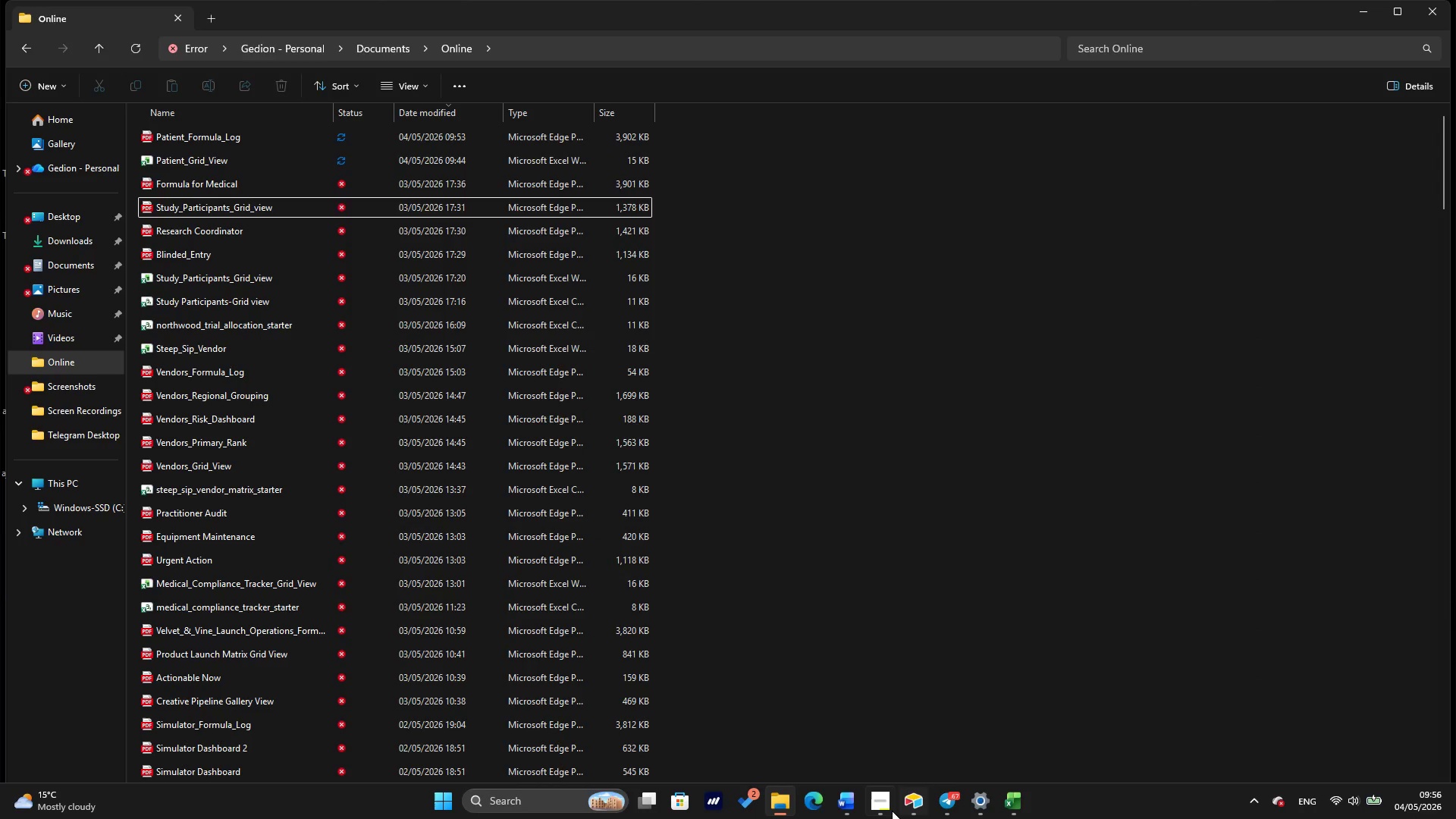 
left_click([891, 811])